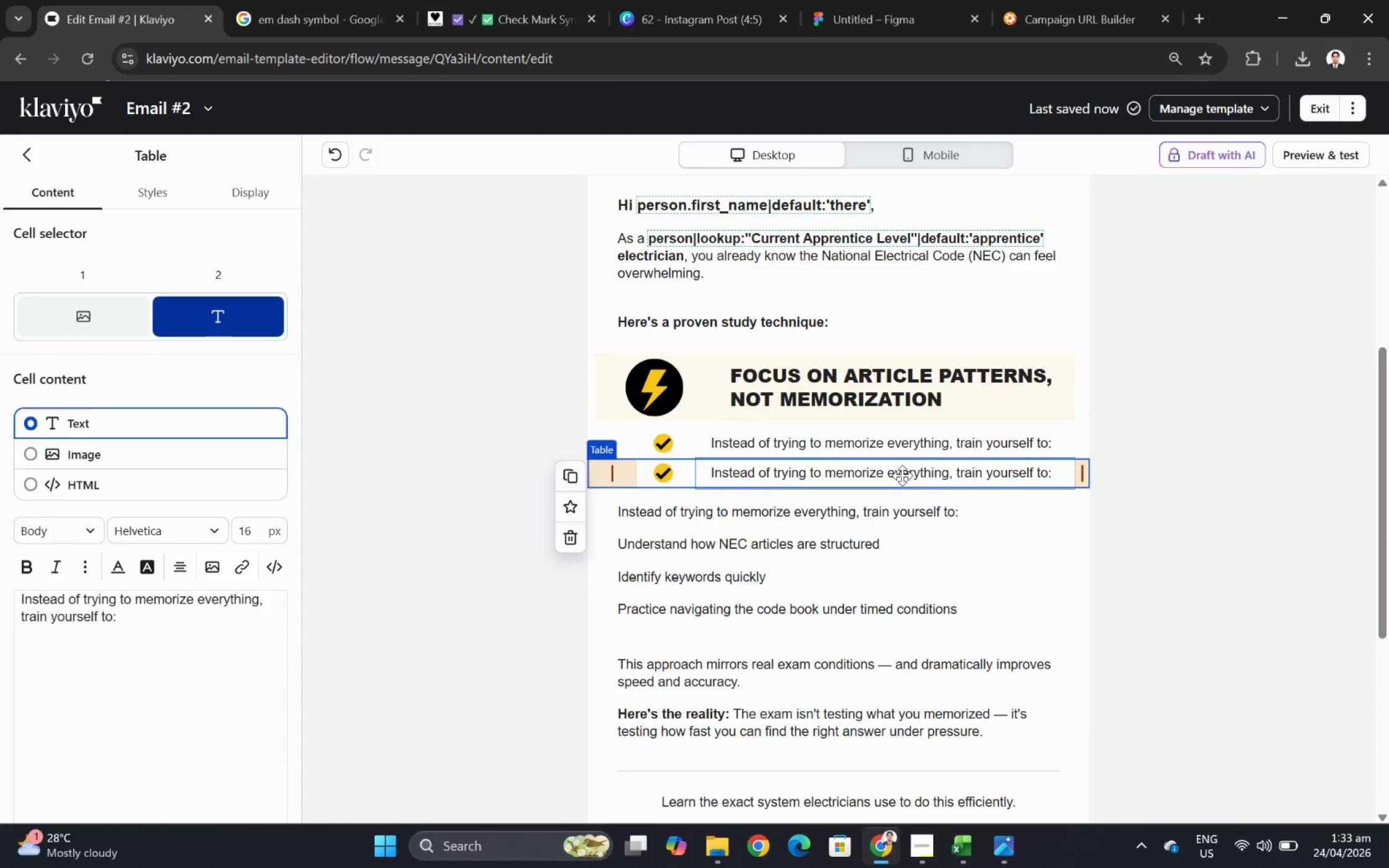 
double_click([902, 475])
 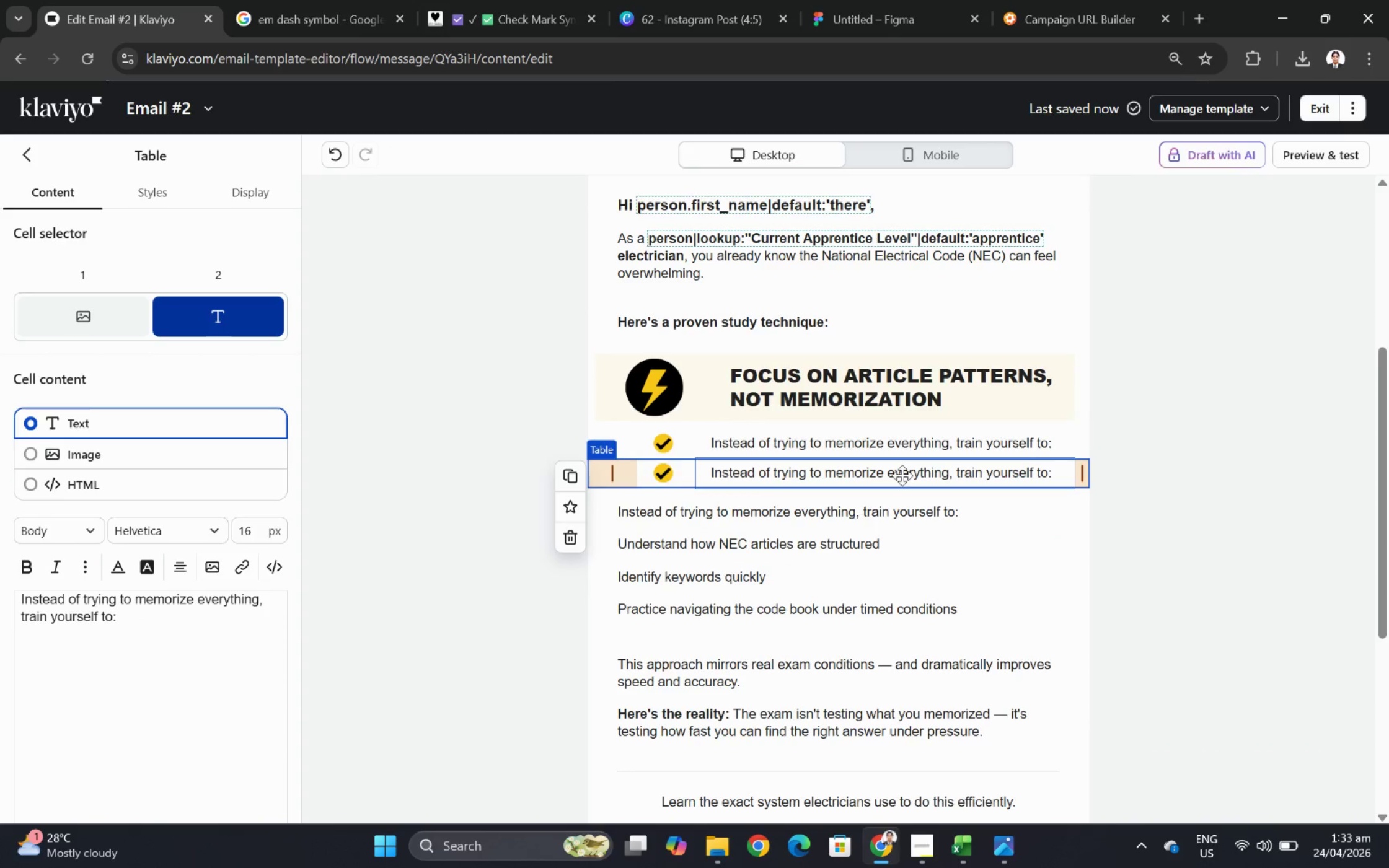 
triple_click([902, 475])
 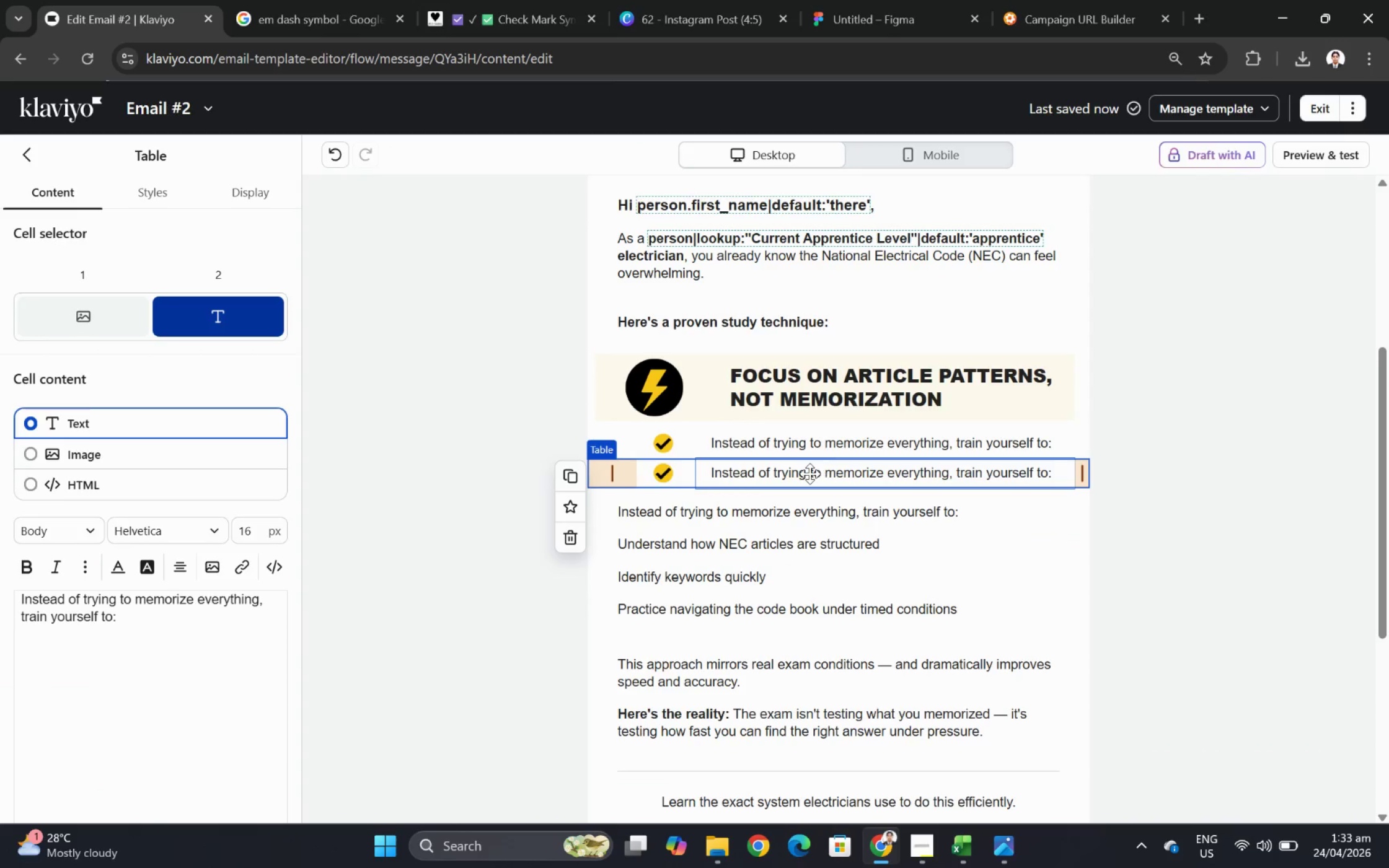 
left_click([809, 473])
 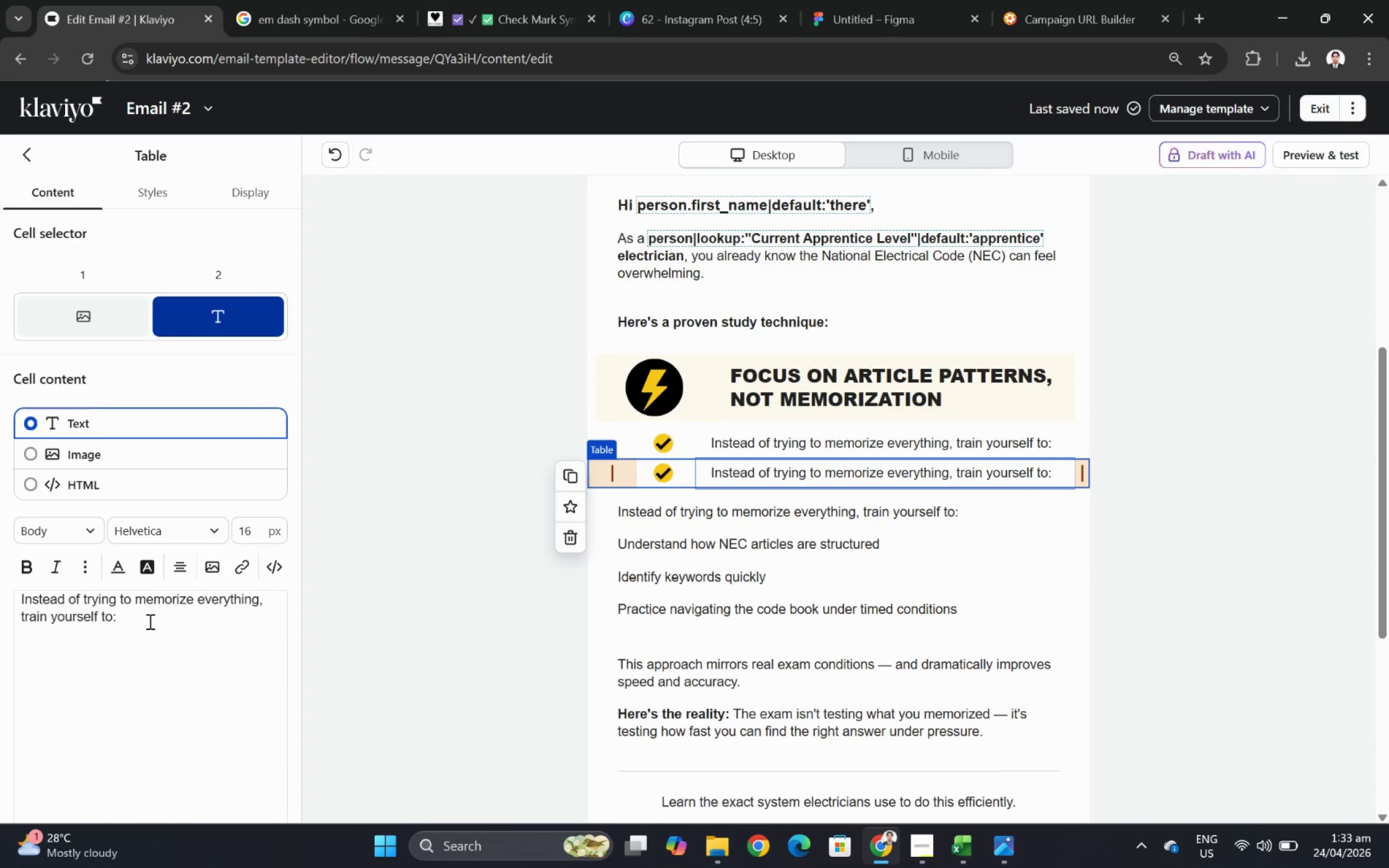 
double_click([154, 613])
 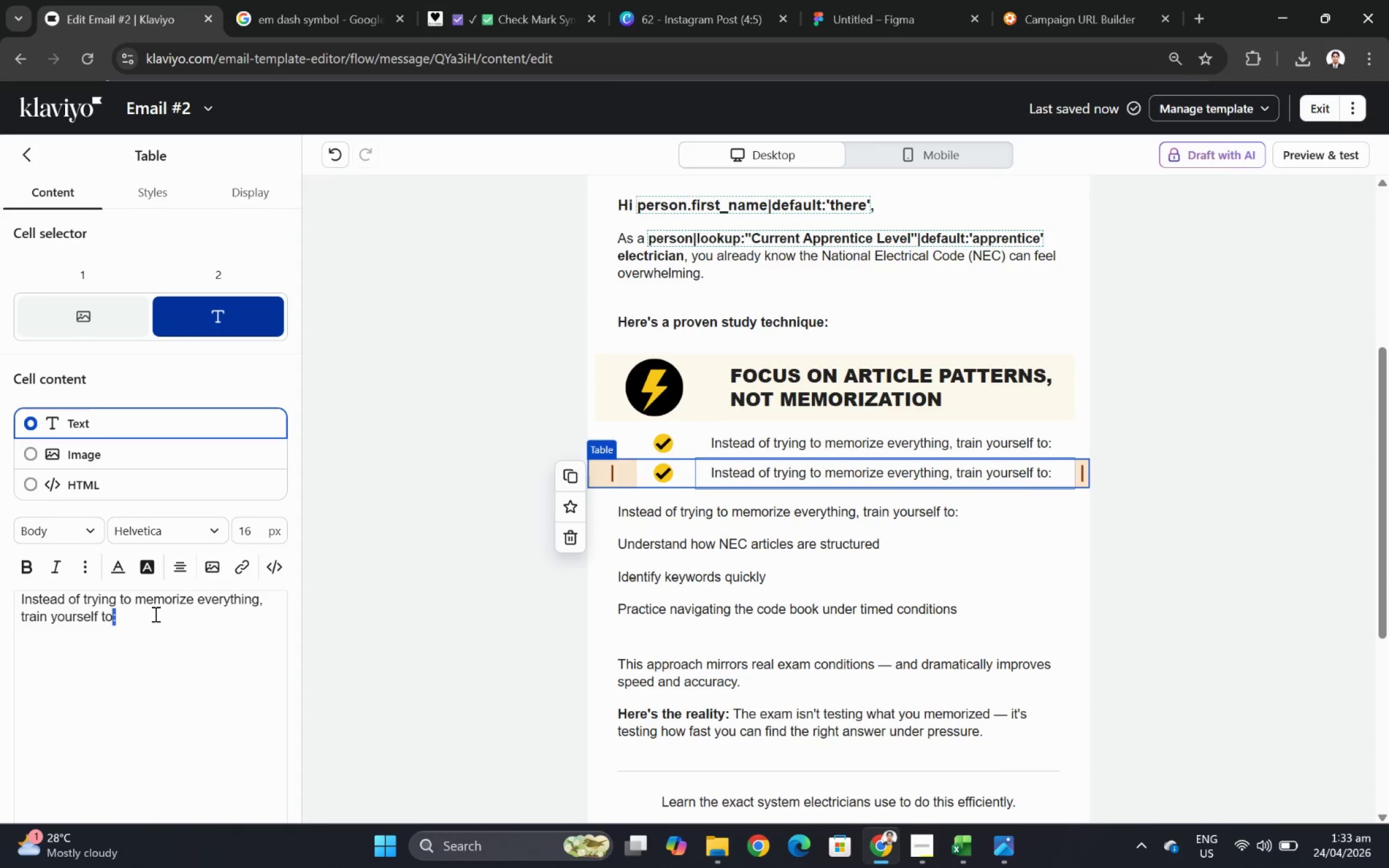 
triple_click([154, 613])
 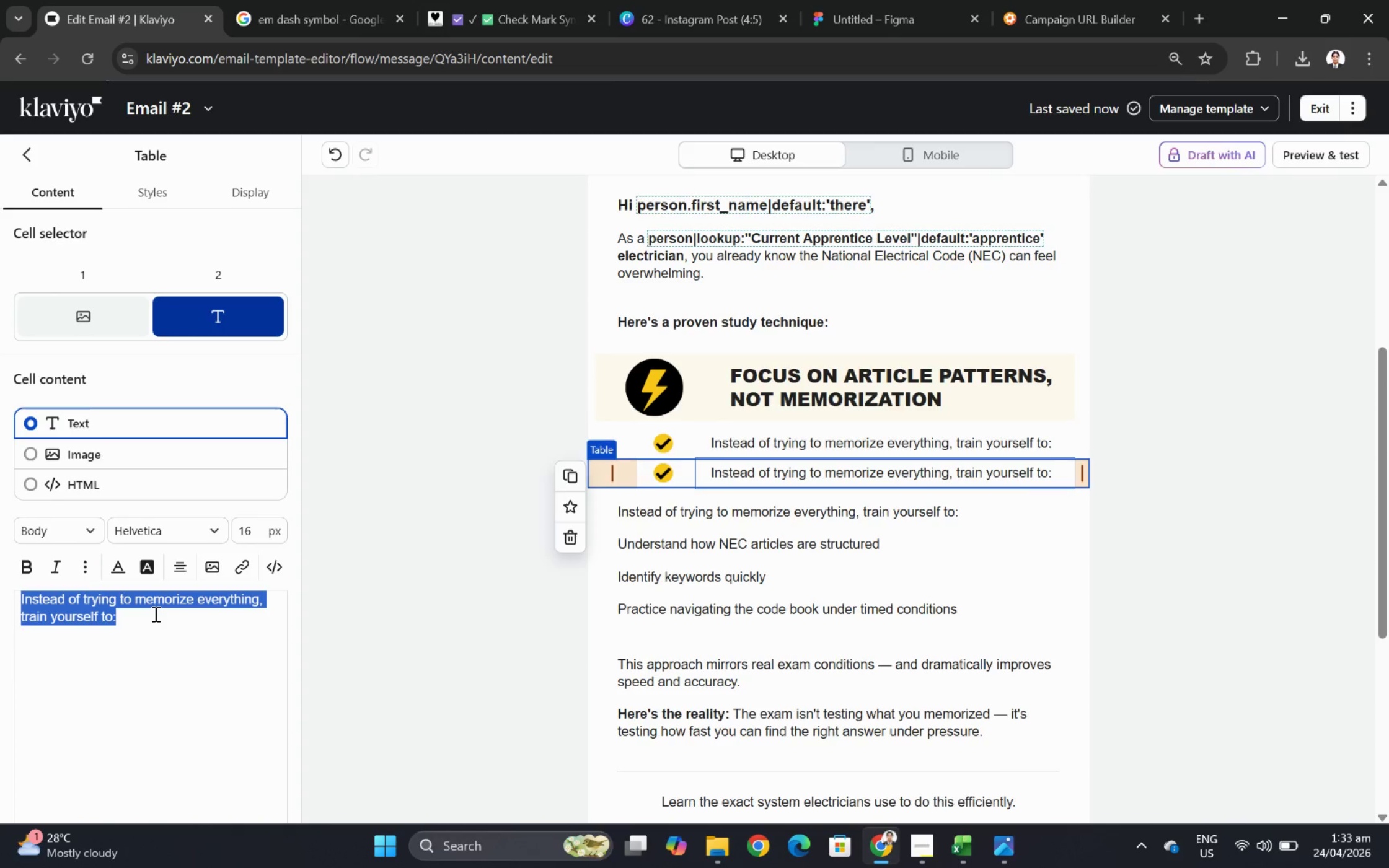 
key(Control+V)
 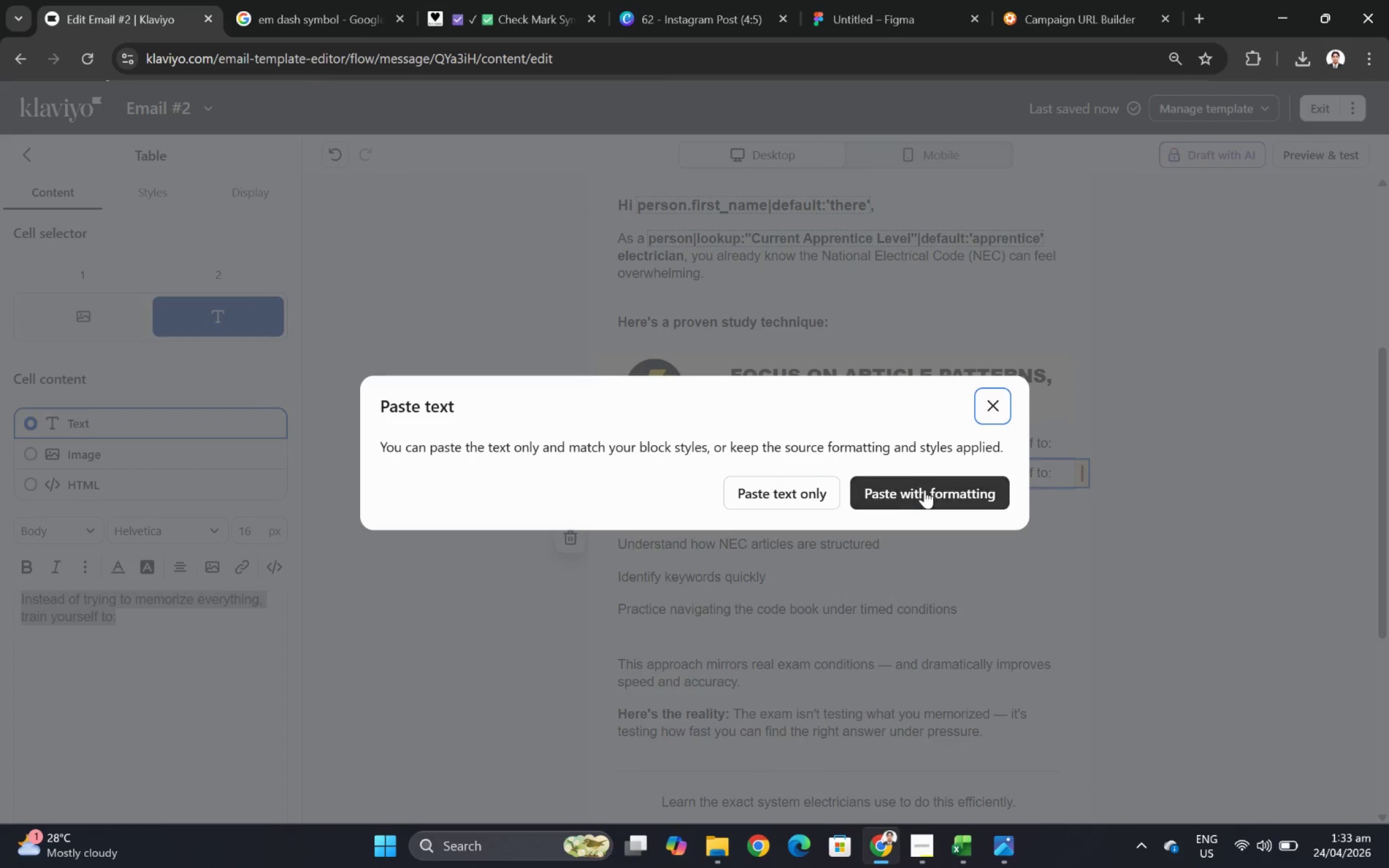 
left_click([925, 490])
 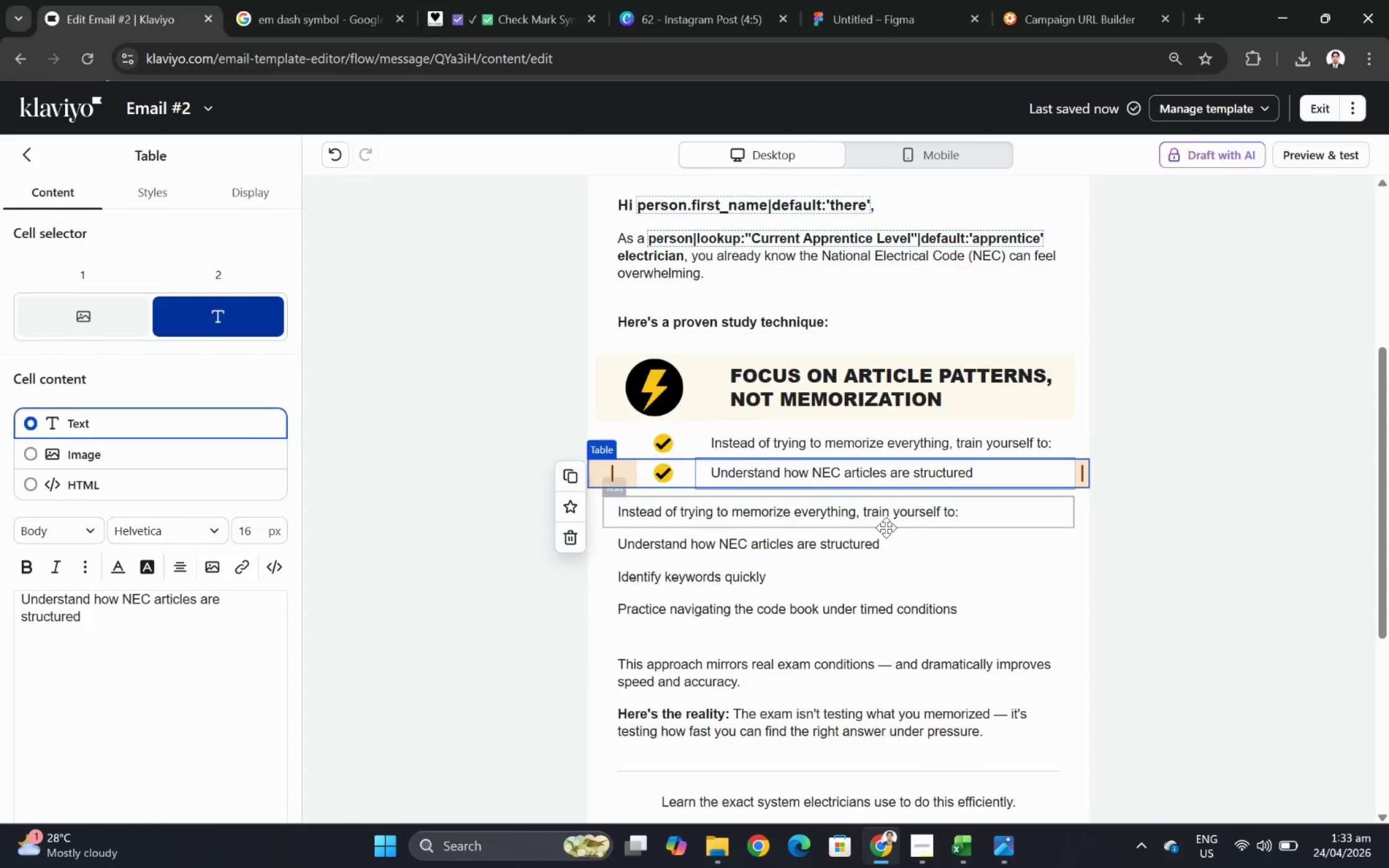 
left_click([847, 522])
 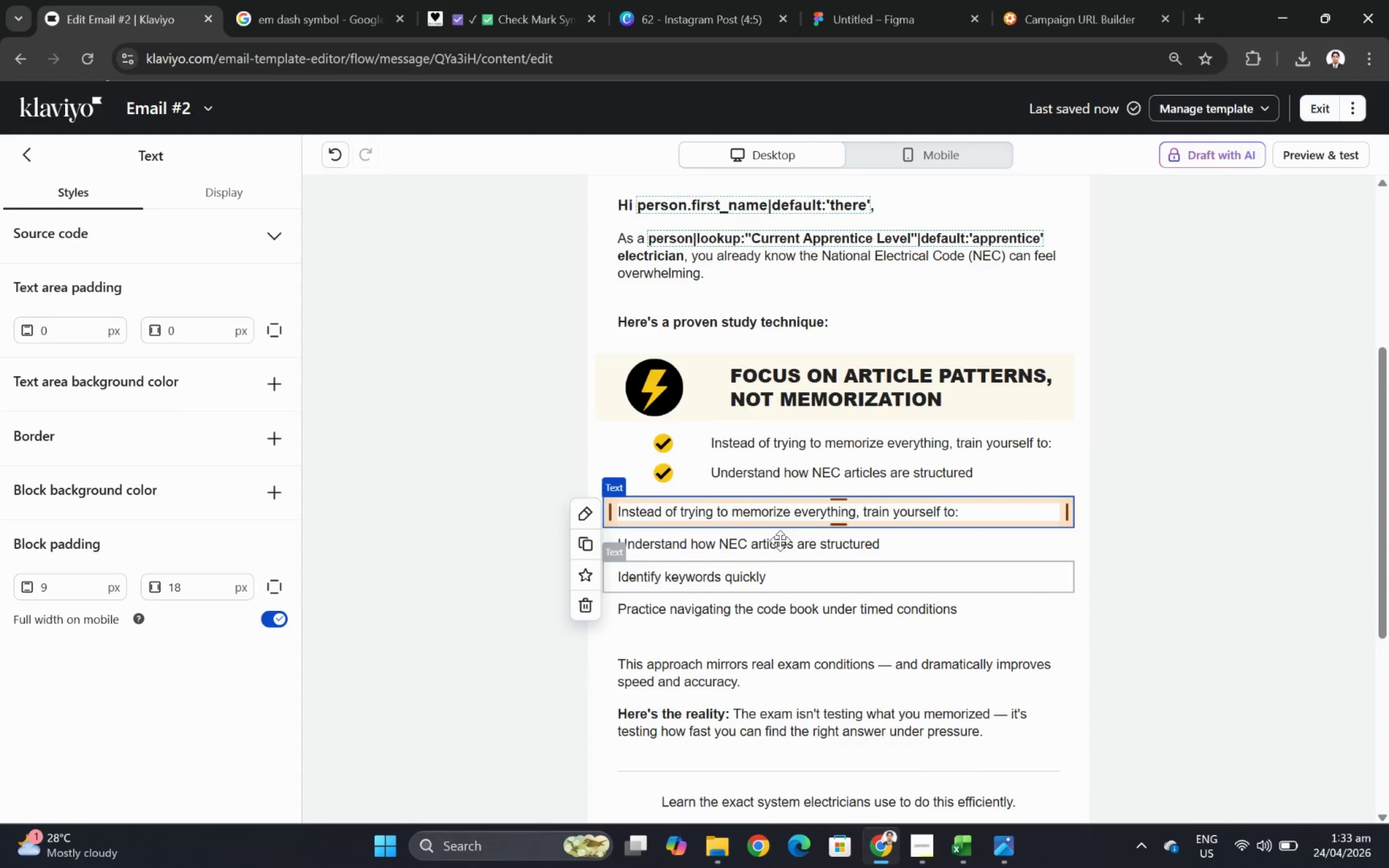 
left_click([774, 473])
 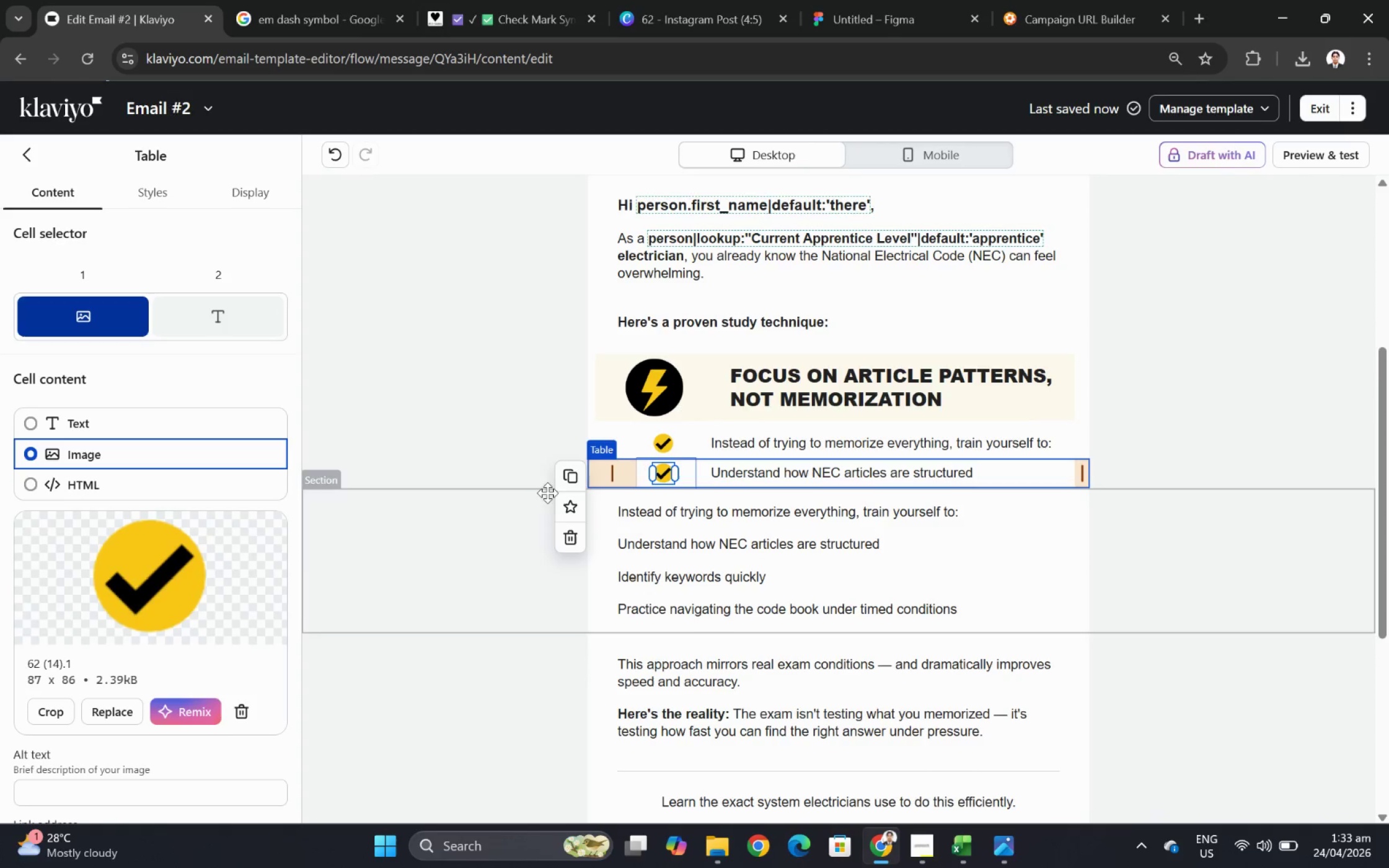 
left_click([561, 480])
 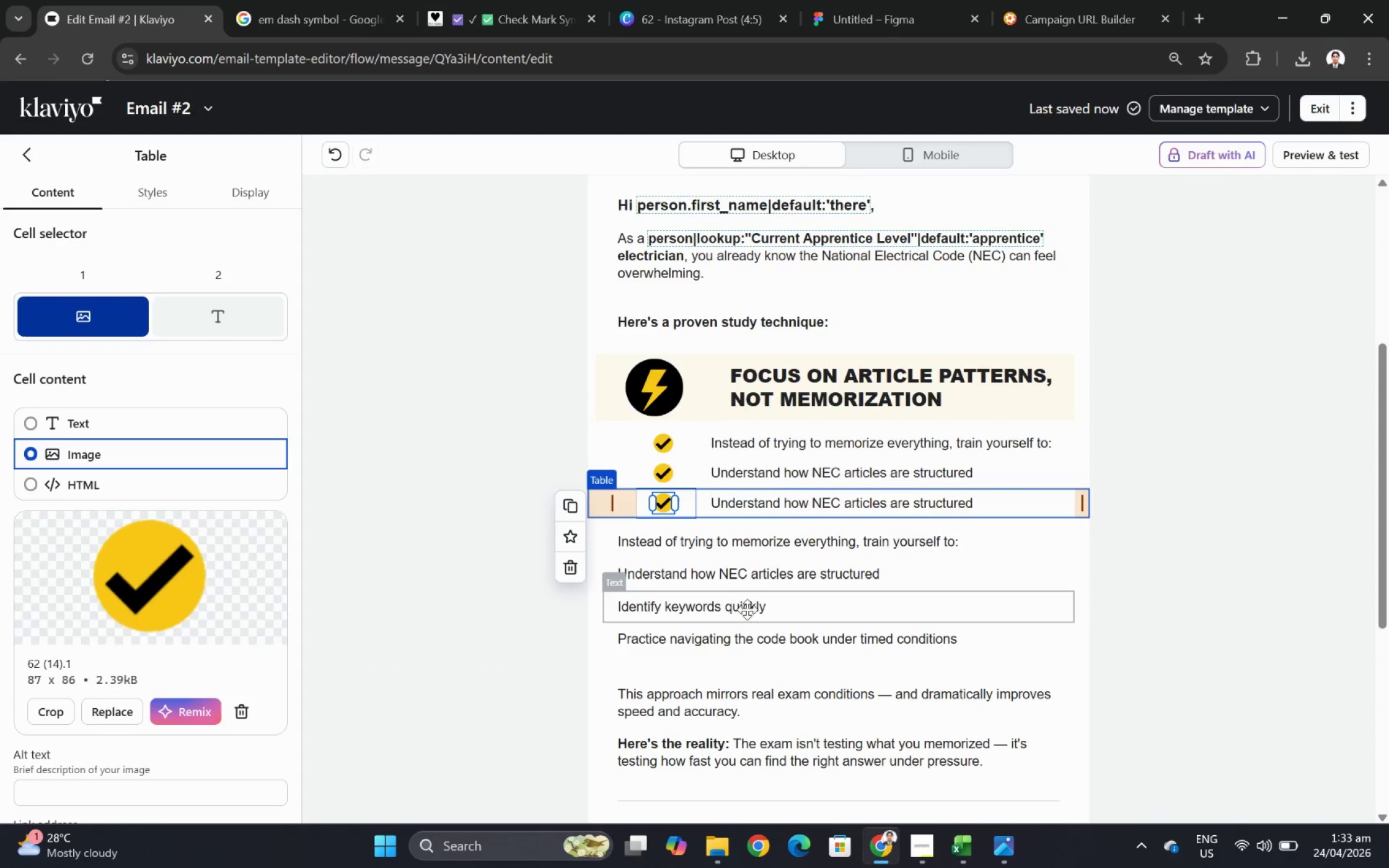 
double_click([745, 610])
 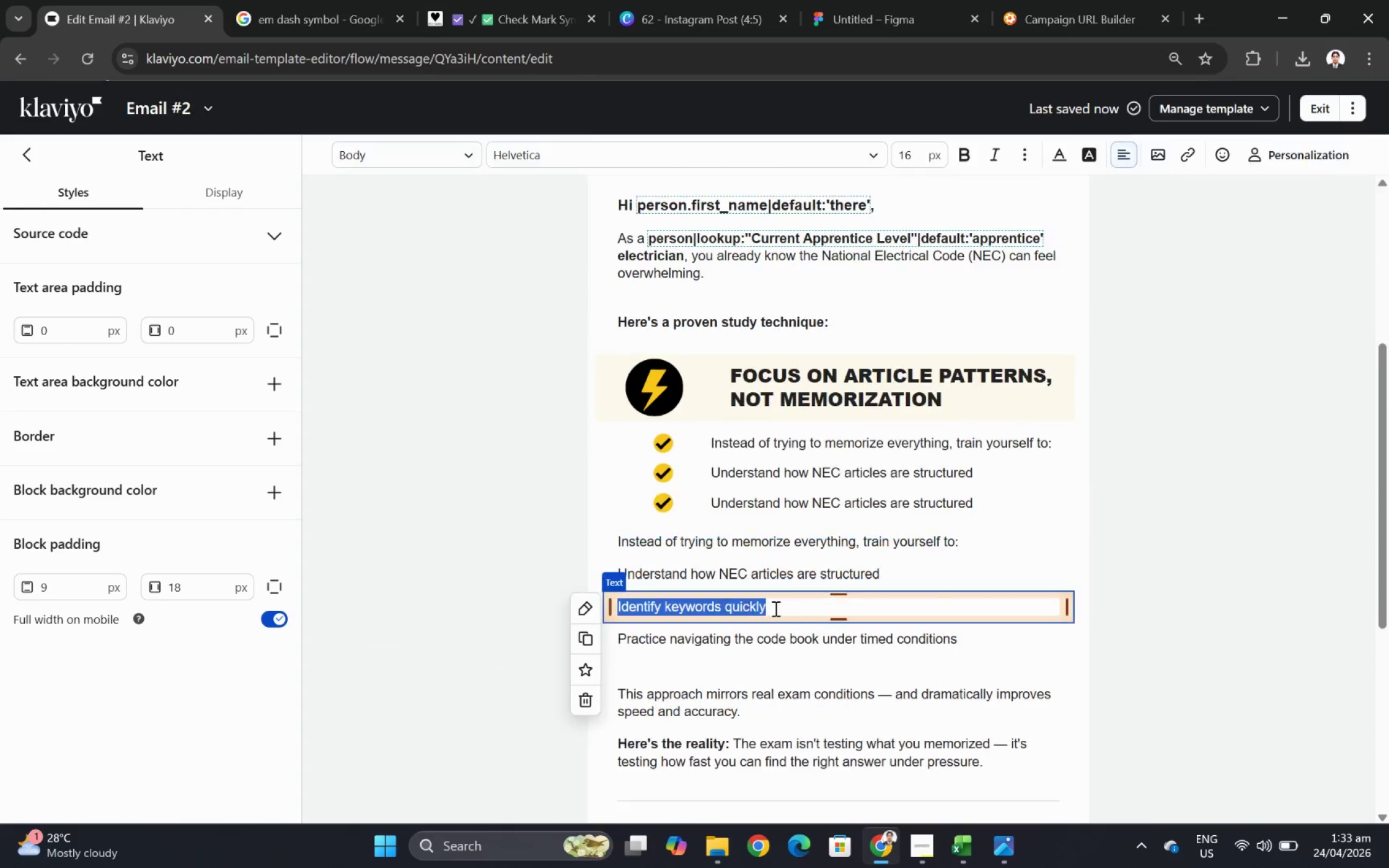 
key(Control+C)
 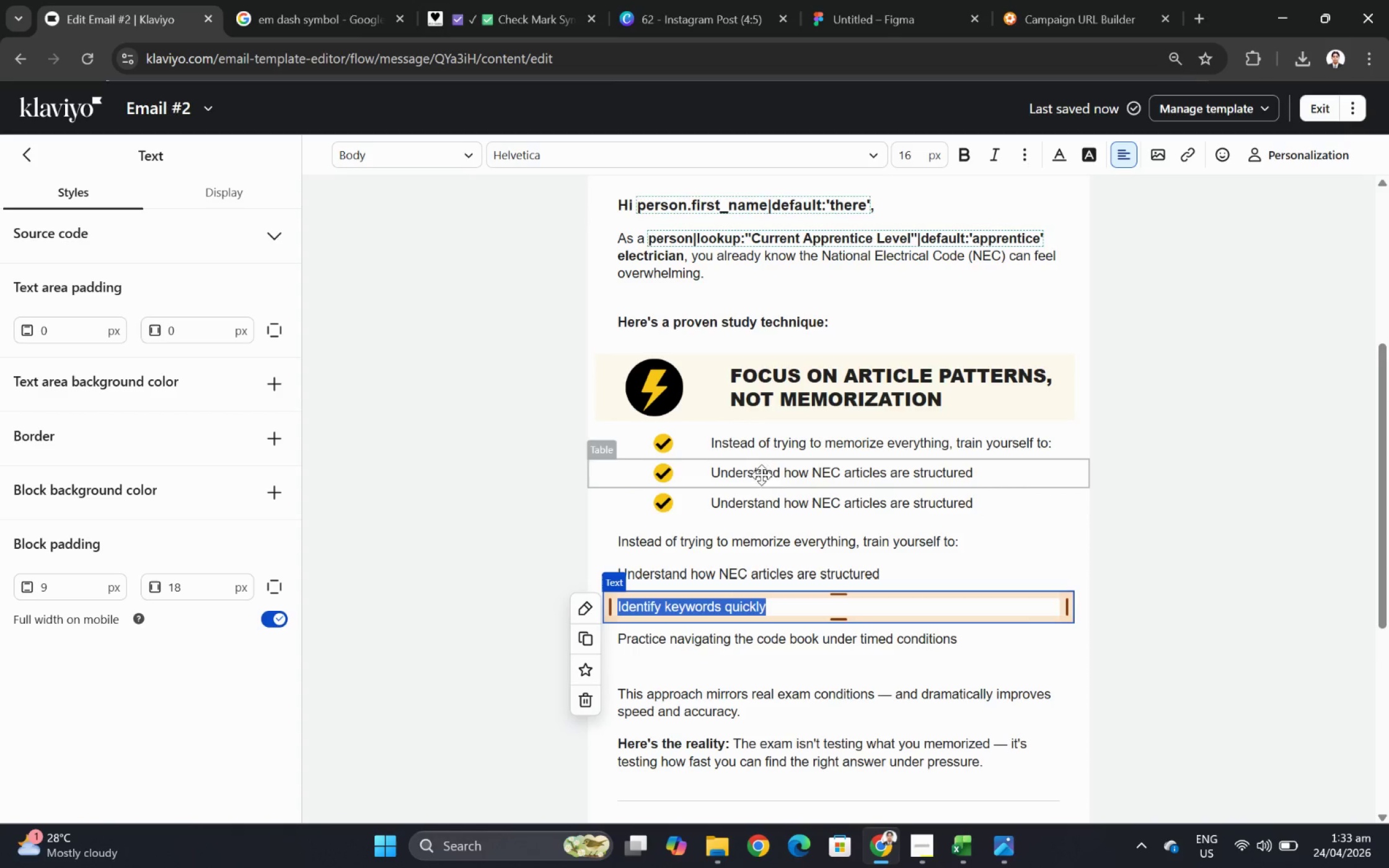 
left_click([791, 500])
 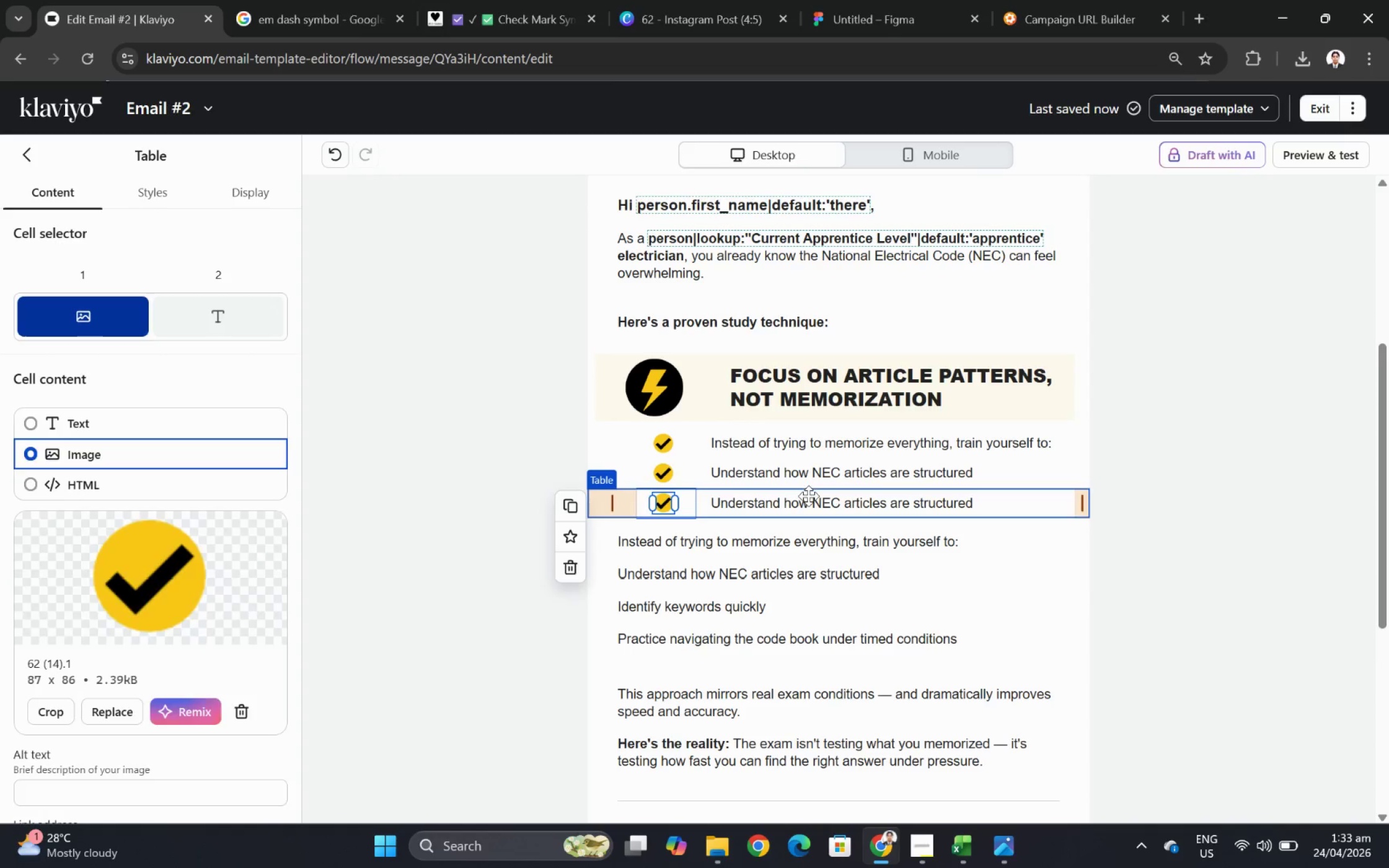 
double_click([808, 496])
 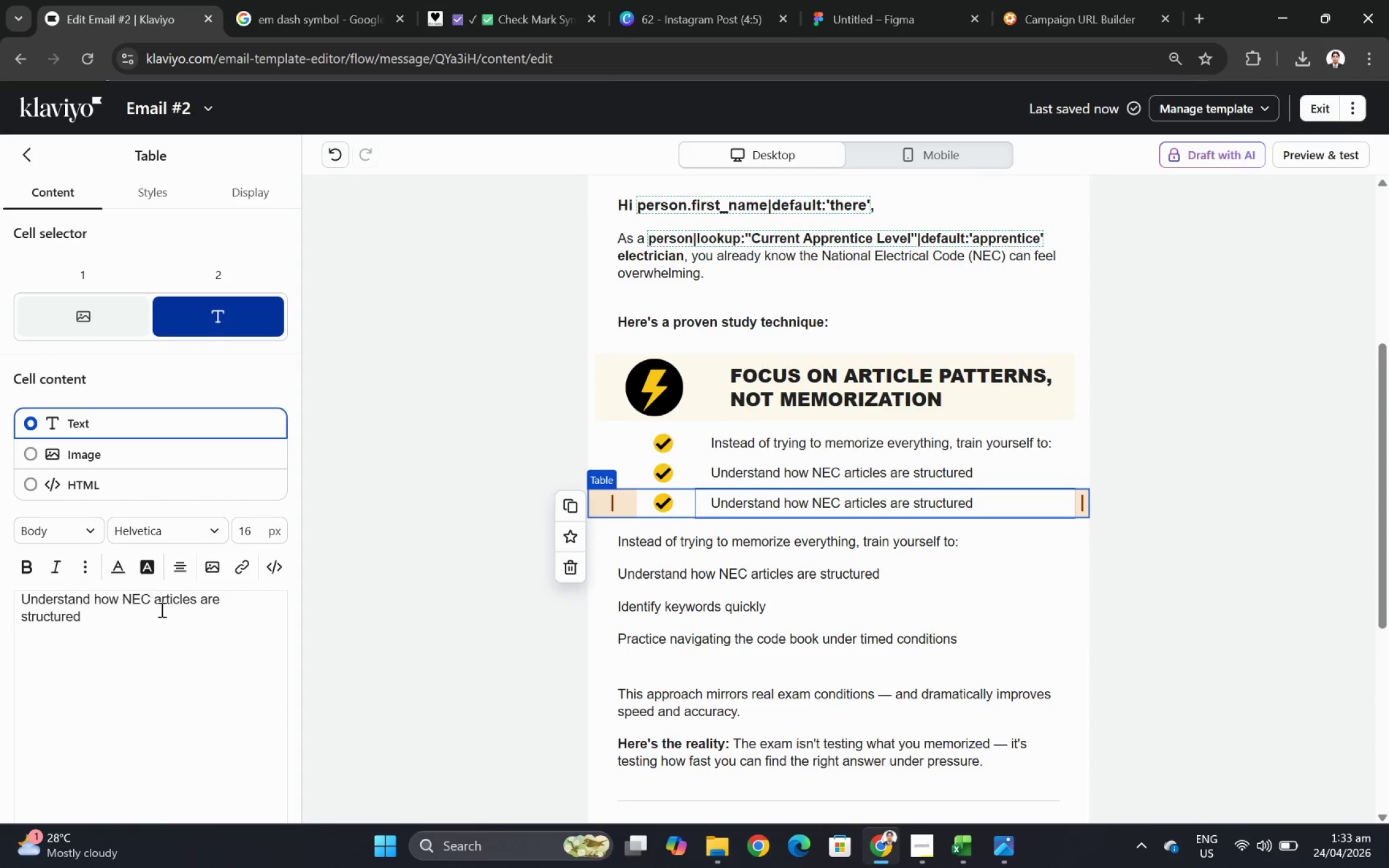 
double_click([160, 619])
 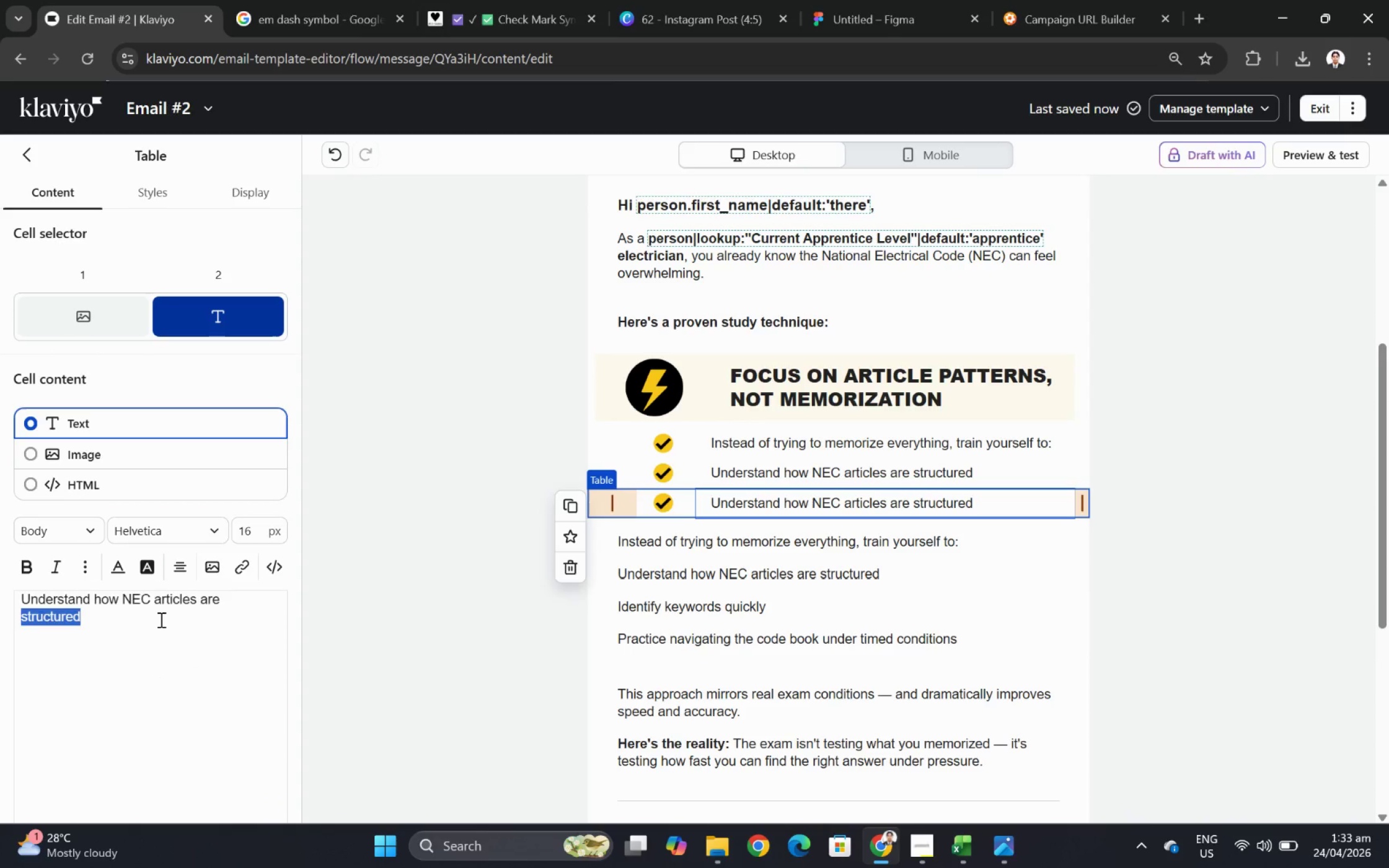 
triple_click([160, 619])
 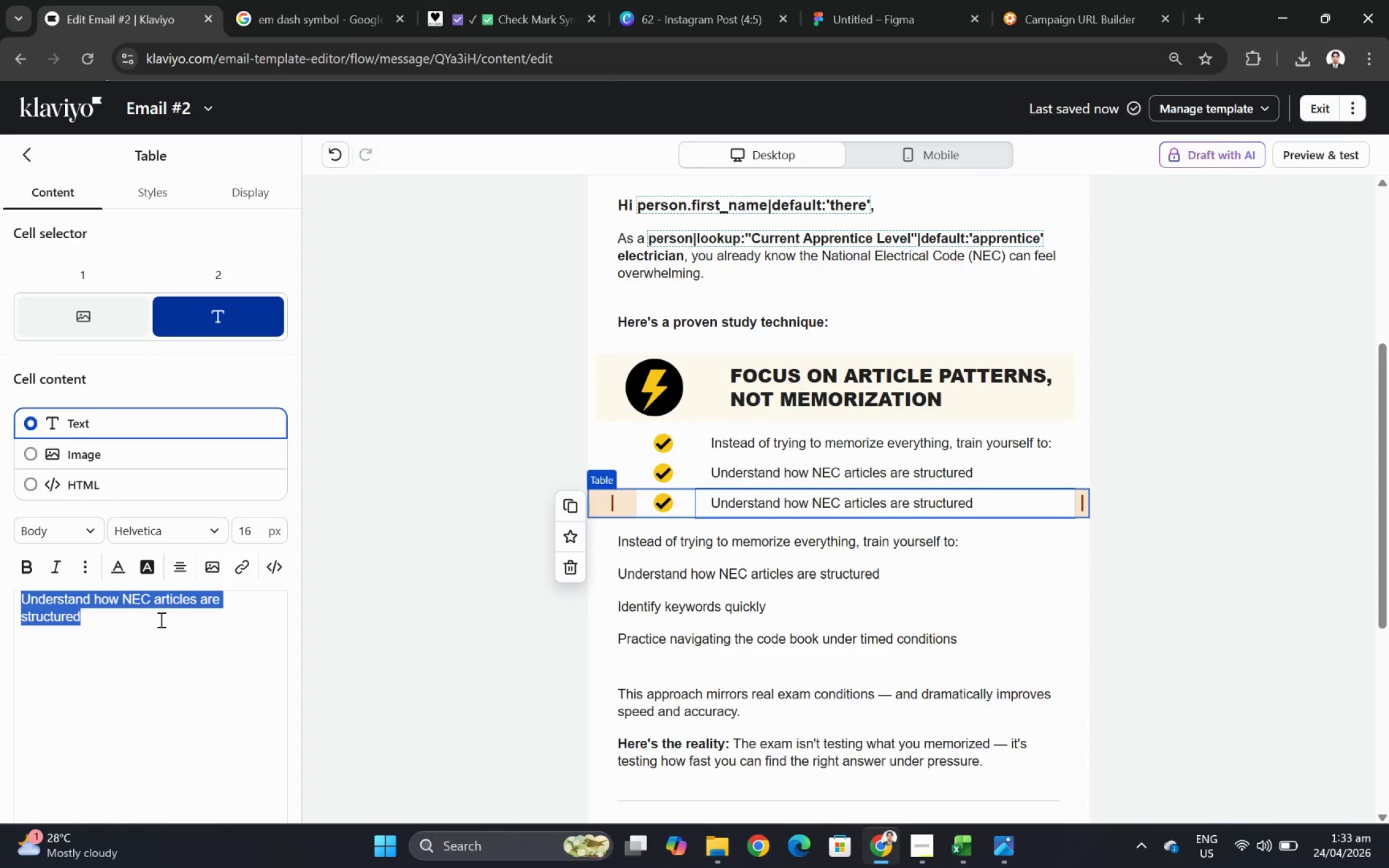 
key(Control+V)
 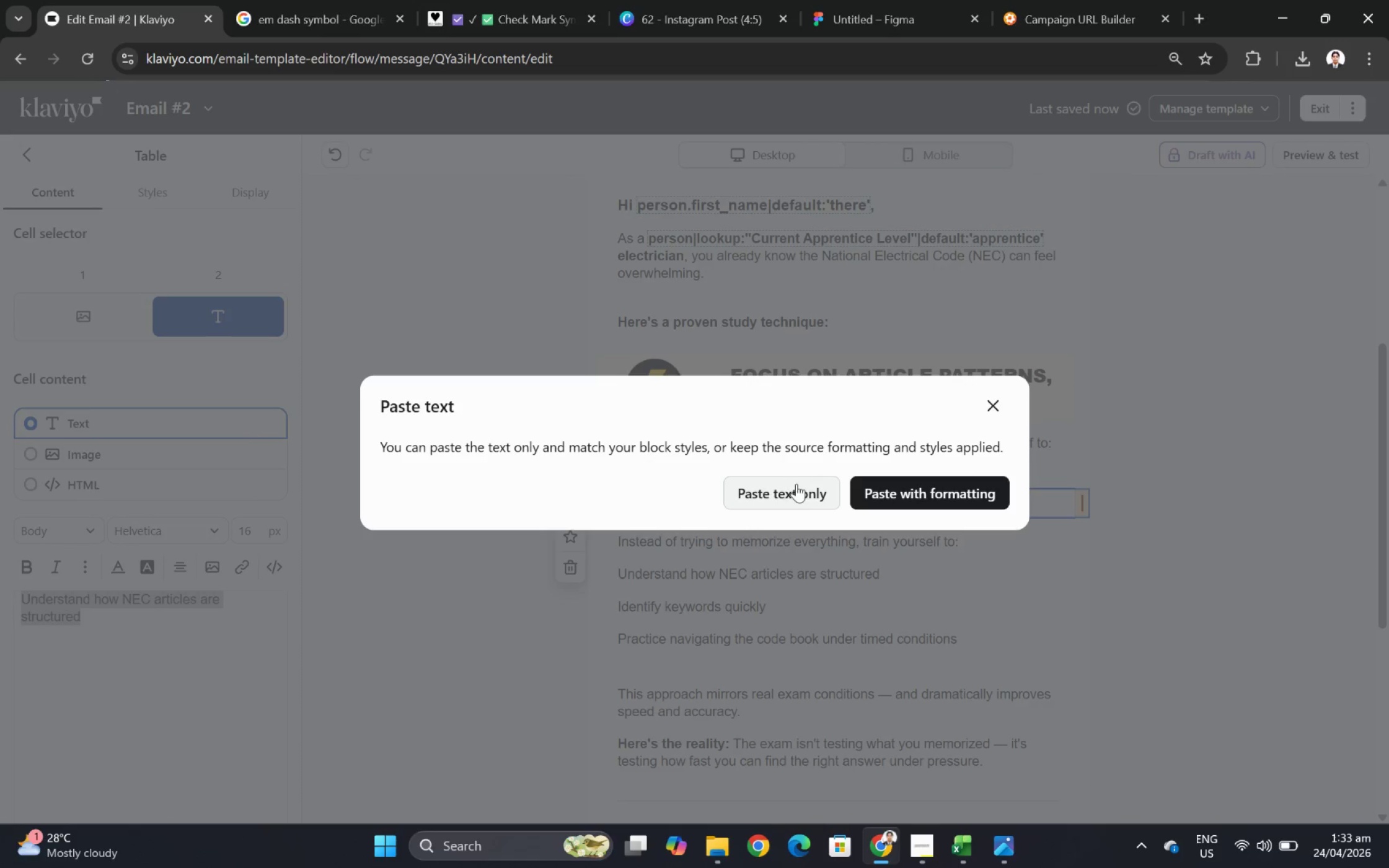 
left_click_drag(start_coordinate=[795, 490], to_coordinate=[872, 422])
 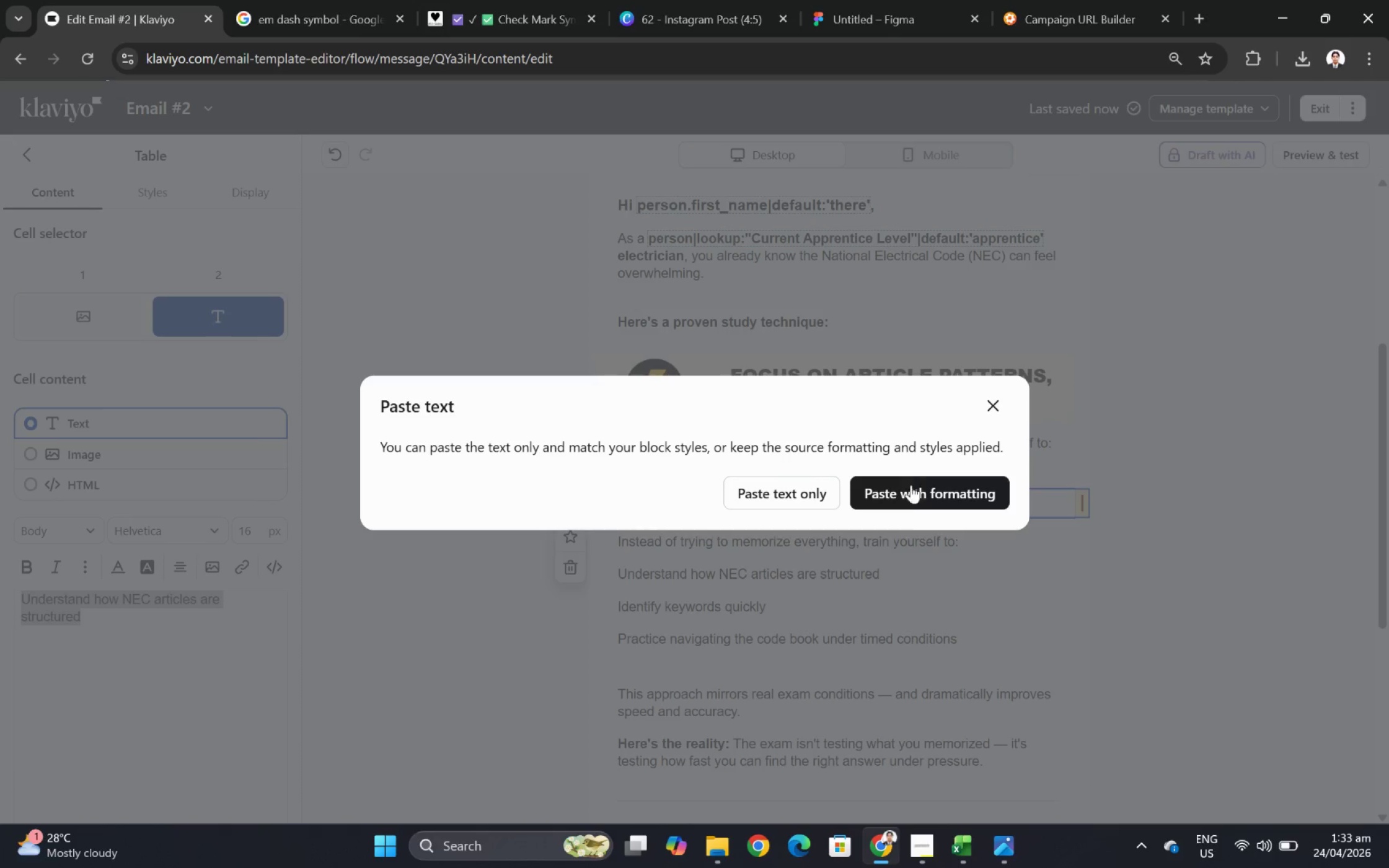 
left_click([915, 496])
 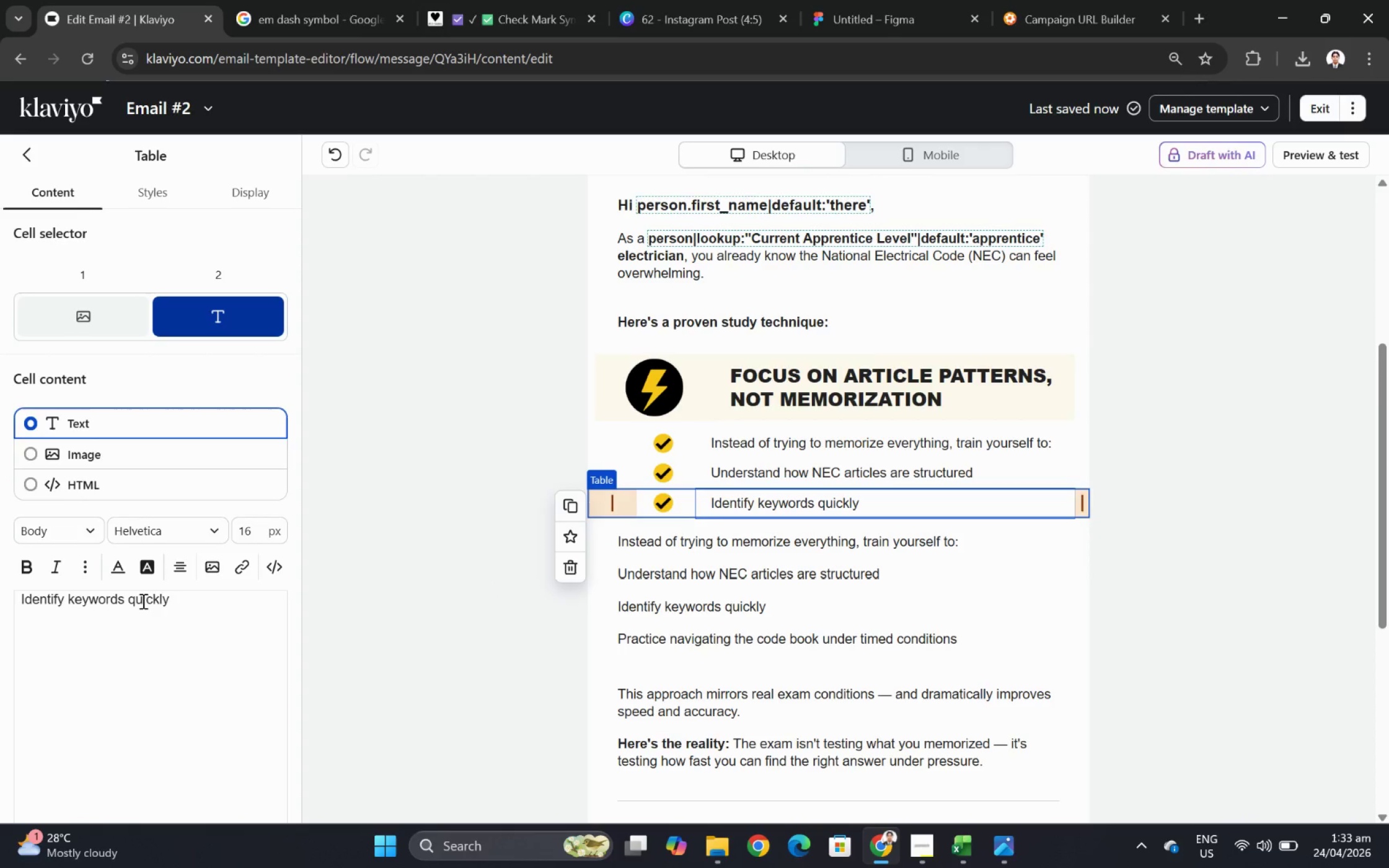 
wait(11.96)
 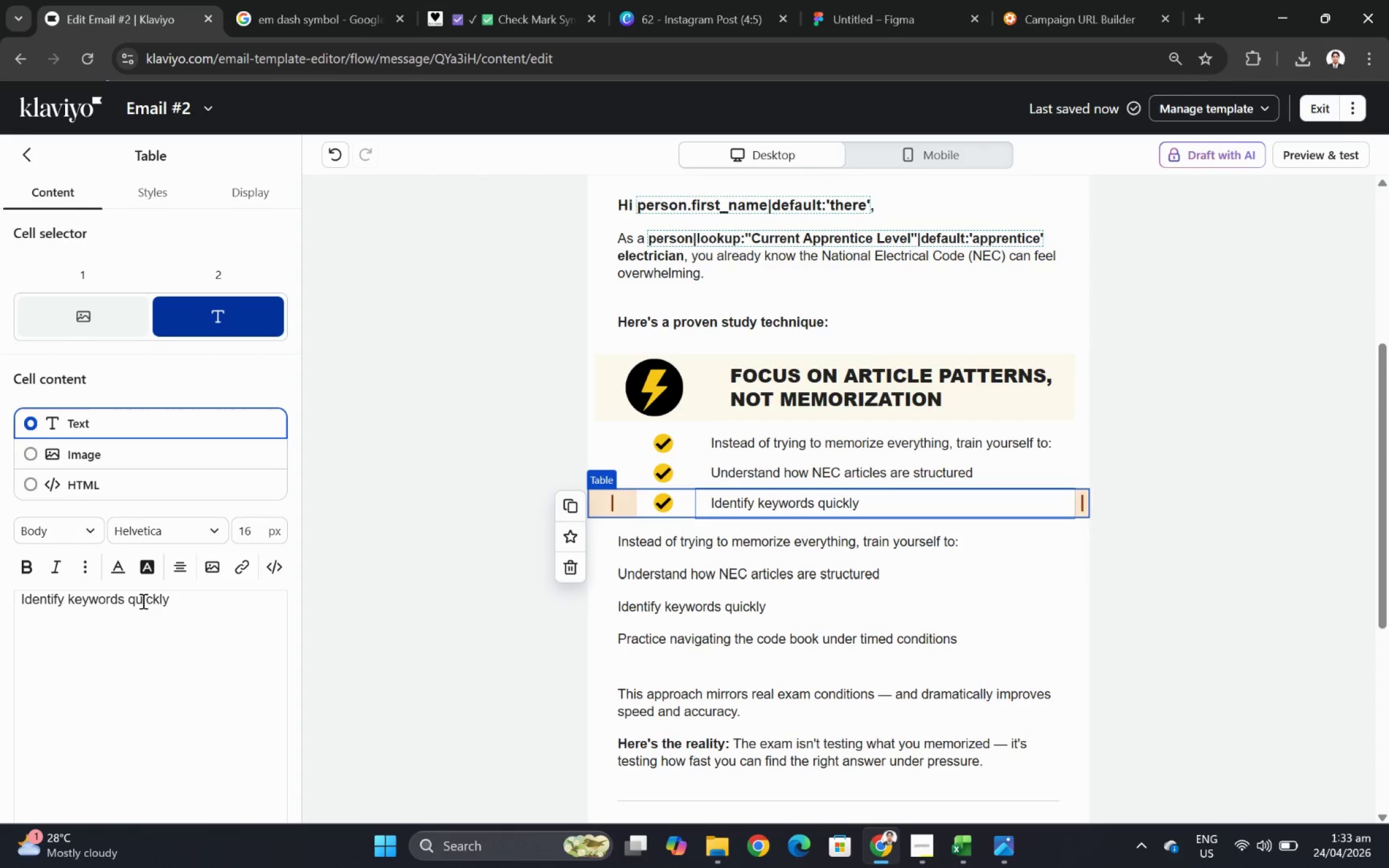 
left_click([845, 450])
 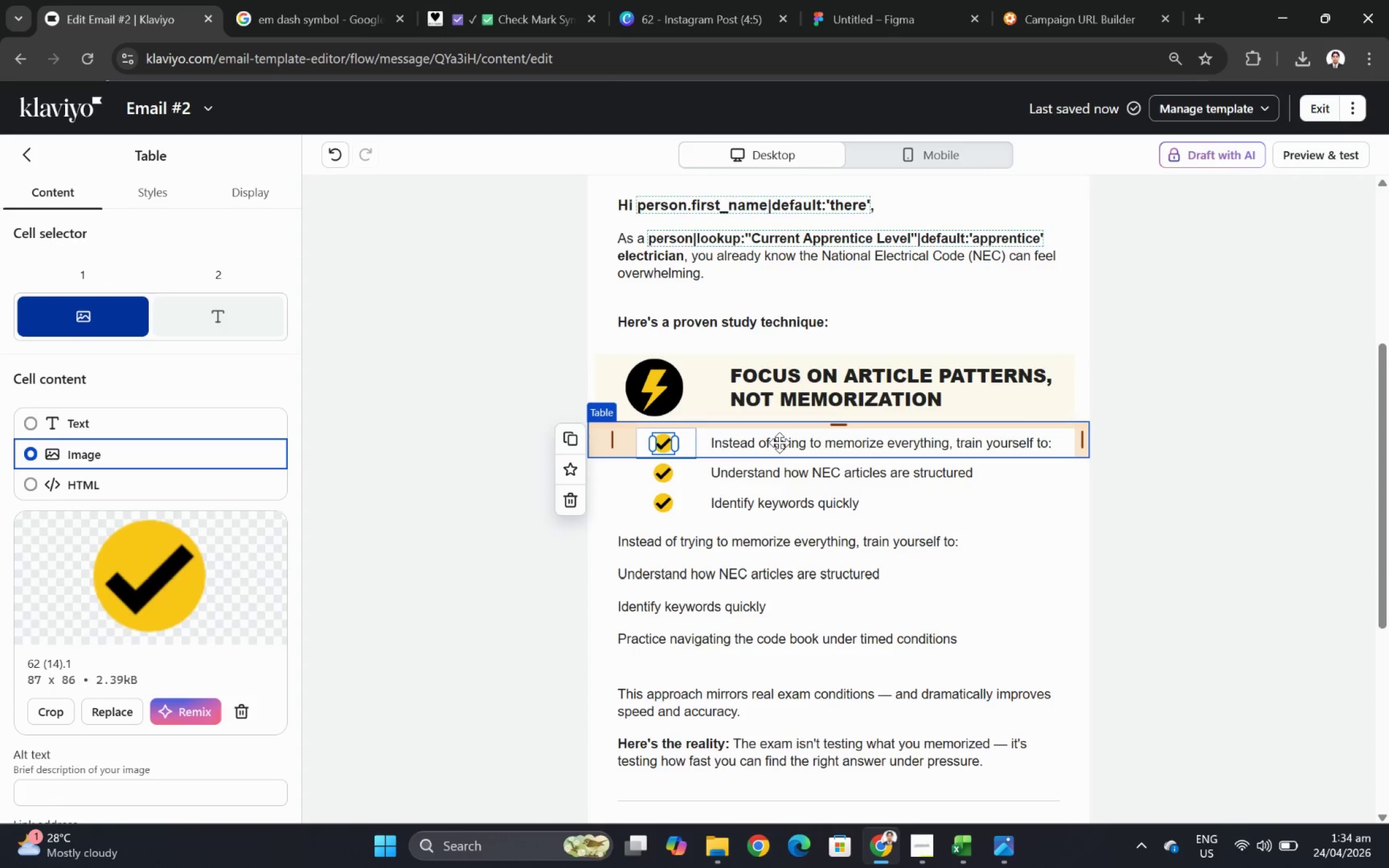 
wait(14.55)
 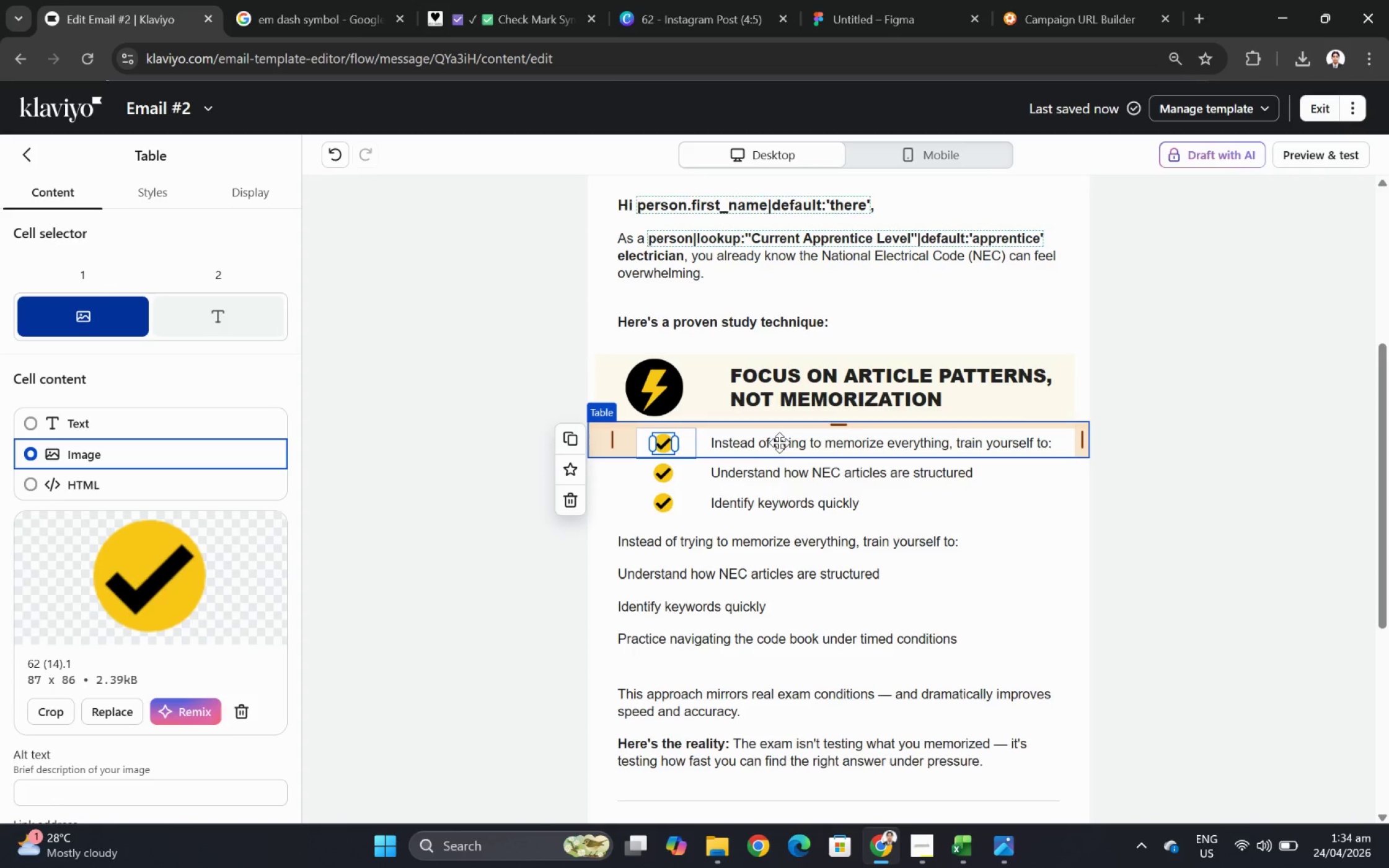 
left_click([753, 636])
 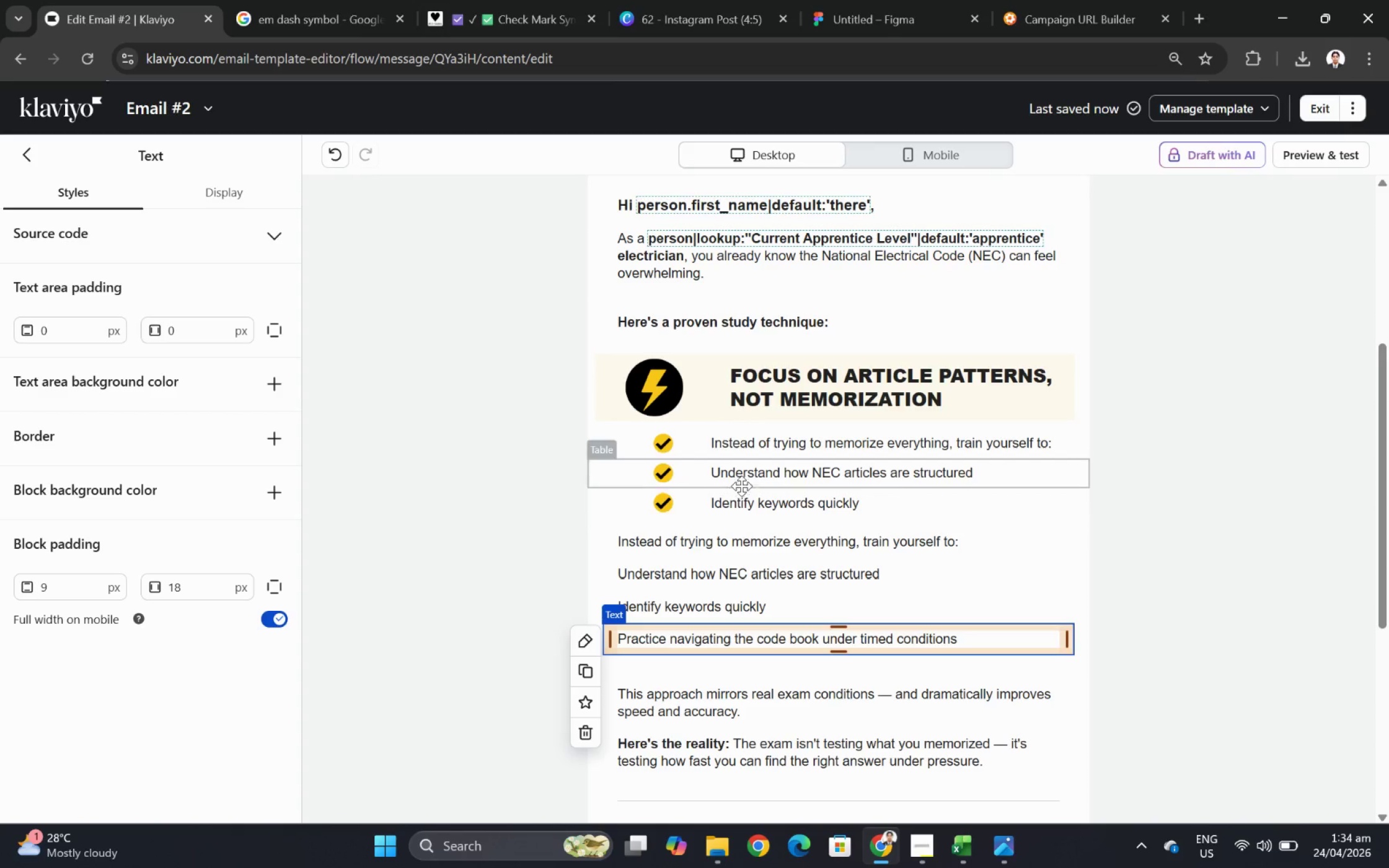 
left_click([763, 442])
 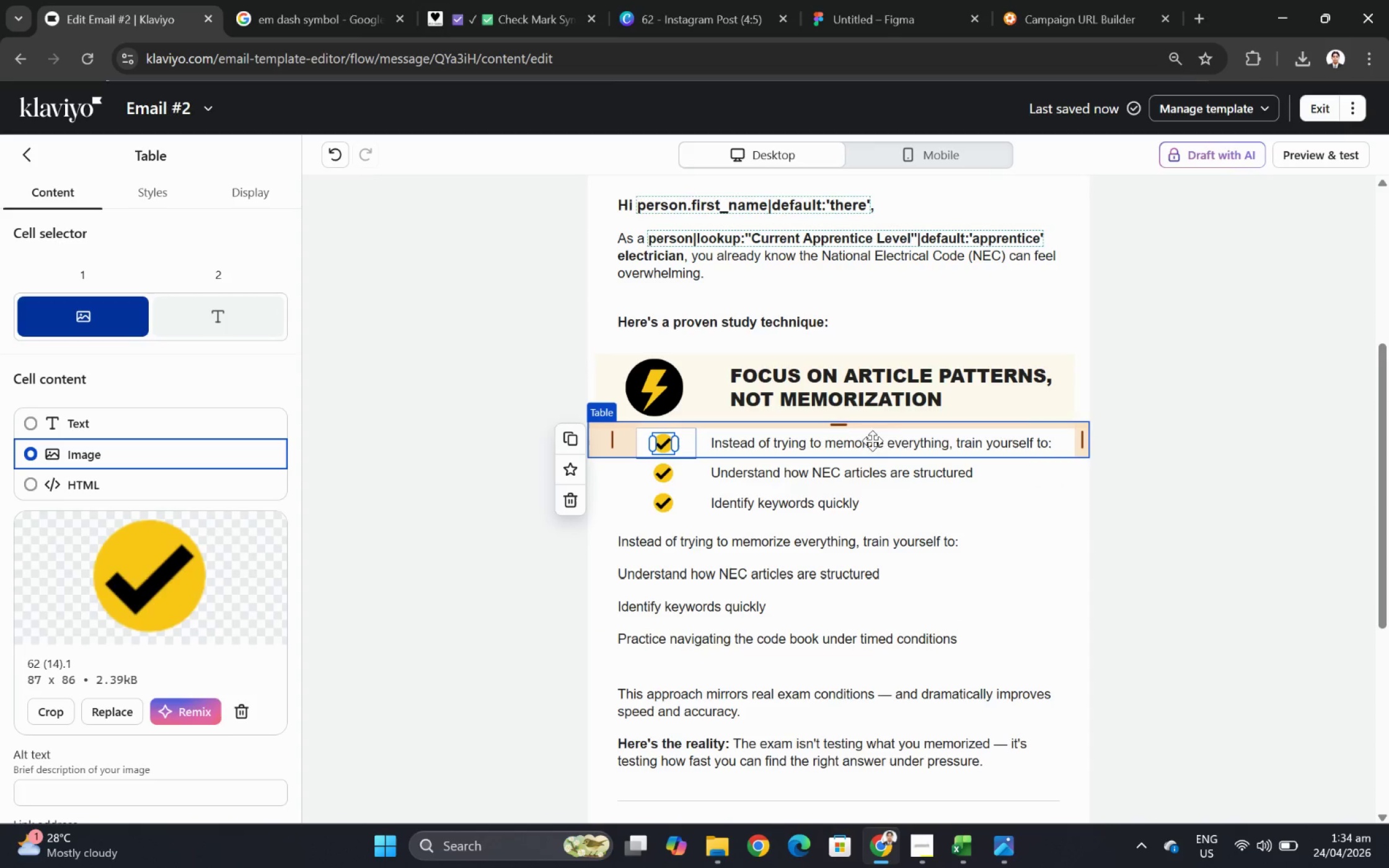 
left_click_drag(start_coordinate=[899, 438], to_coordinate=[901, 489])
 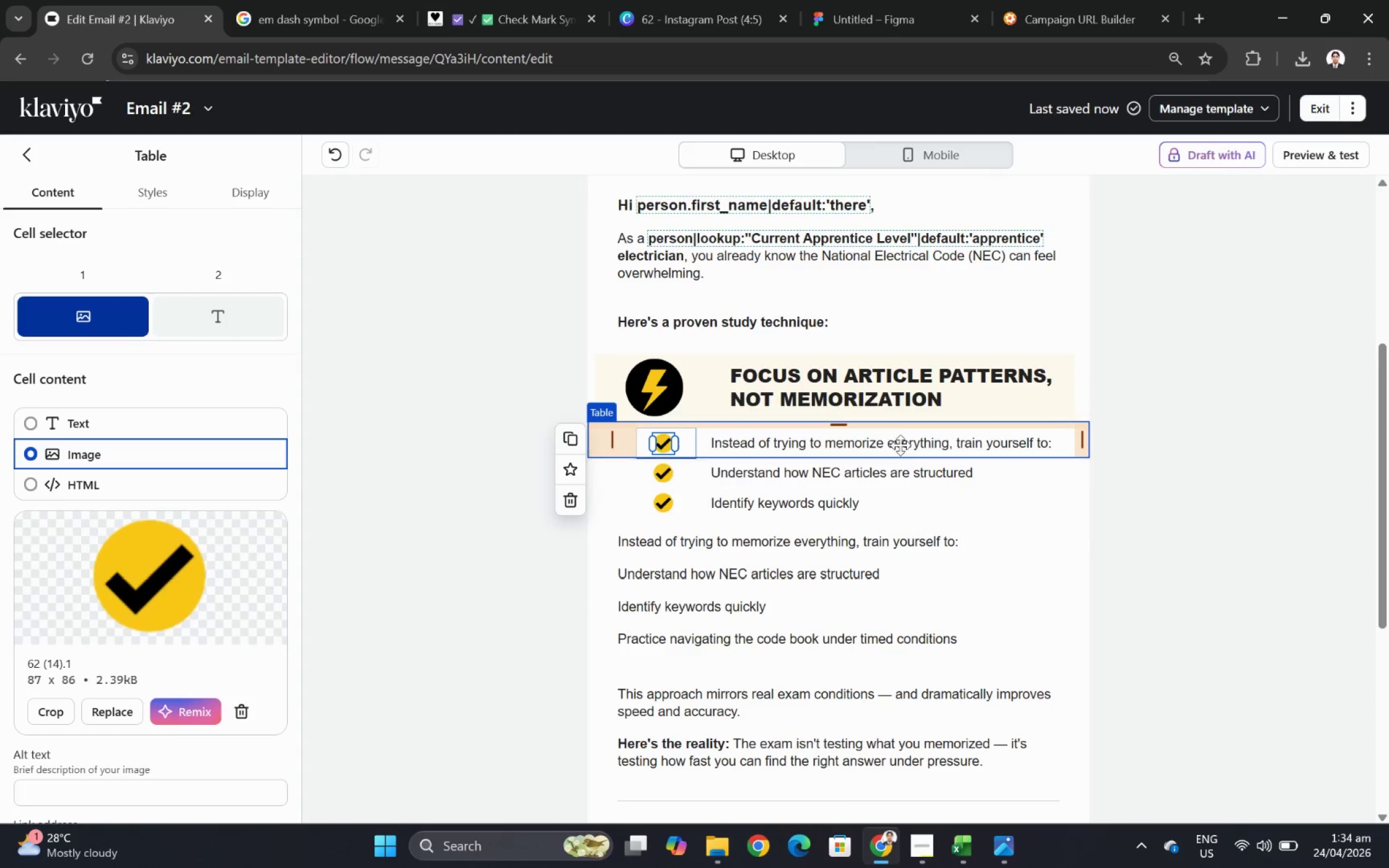 
left_click_drag(start_coordinate=[908, 435], to_coordinate=[911, 521])
 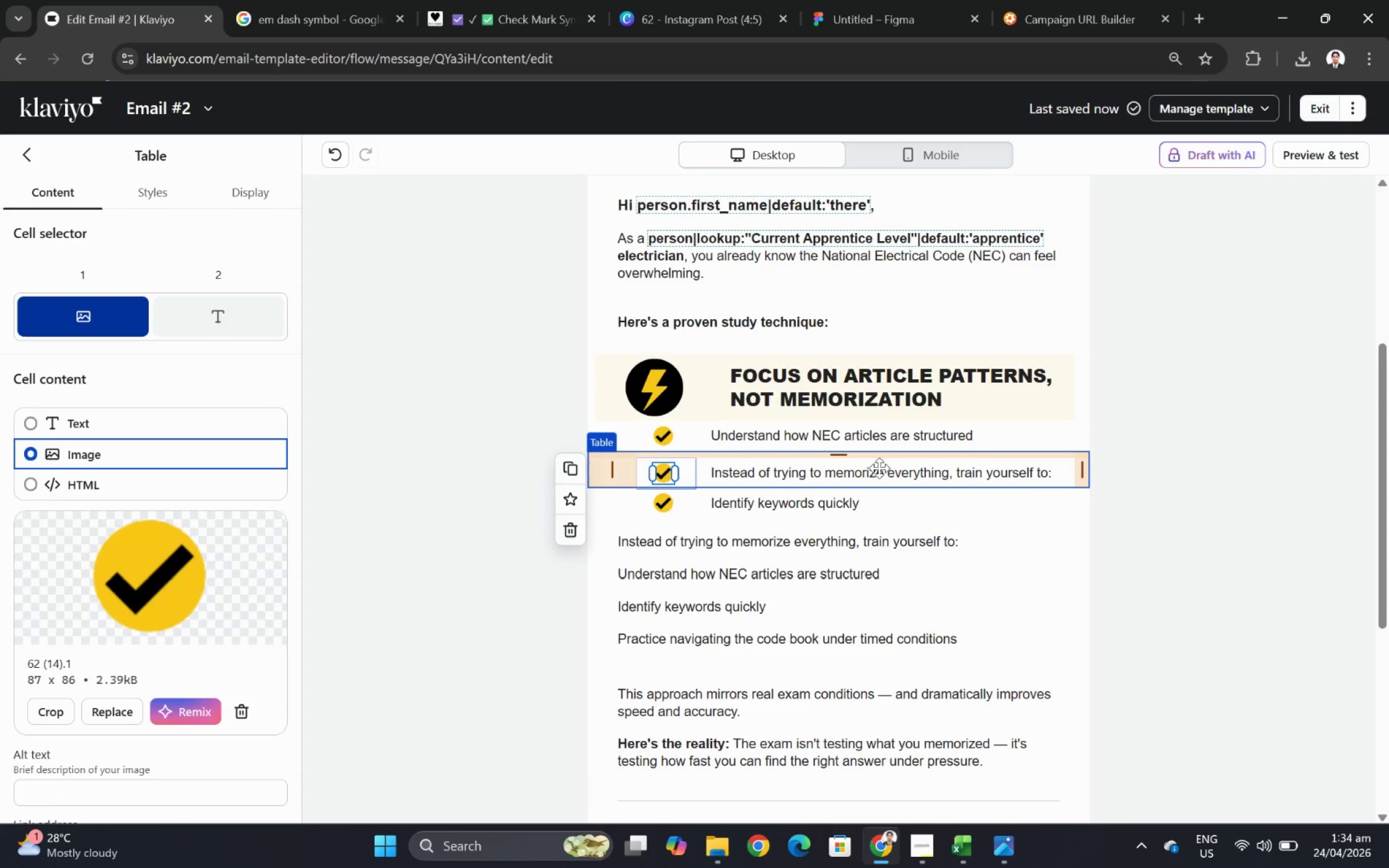 
wait(6.0)
 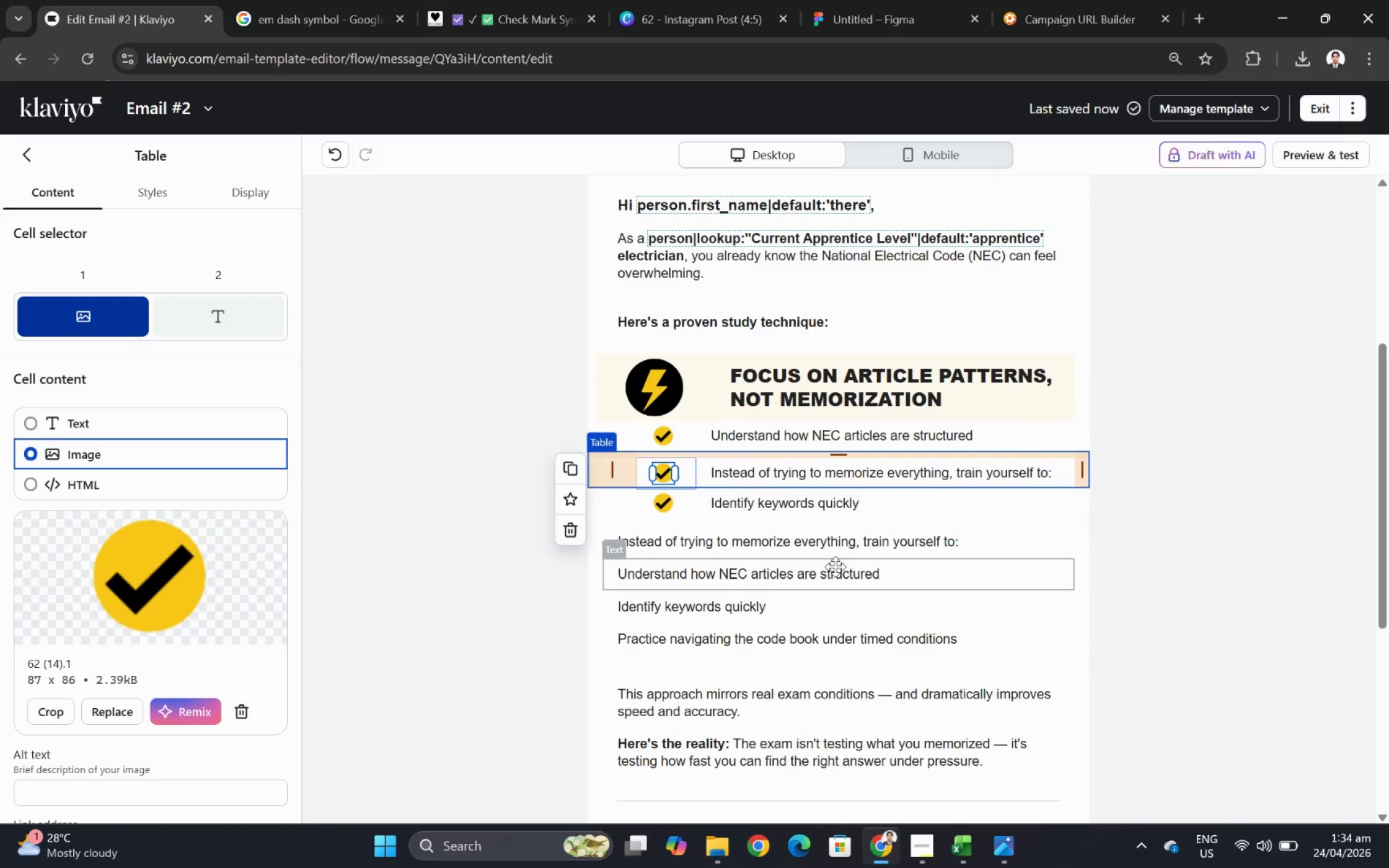 
left_click_drag(start_coordinate=[882, 475], to_coordinate=[882, 551])
 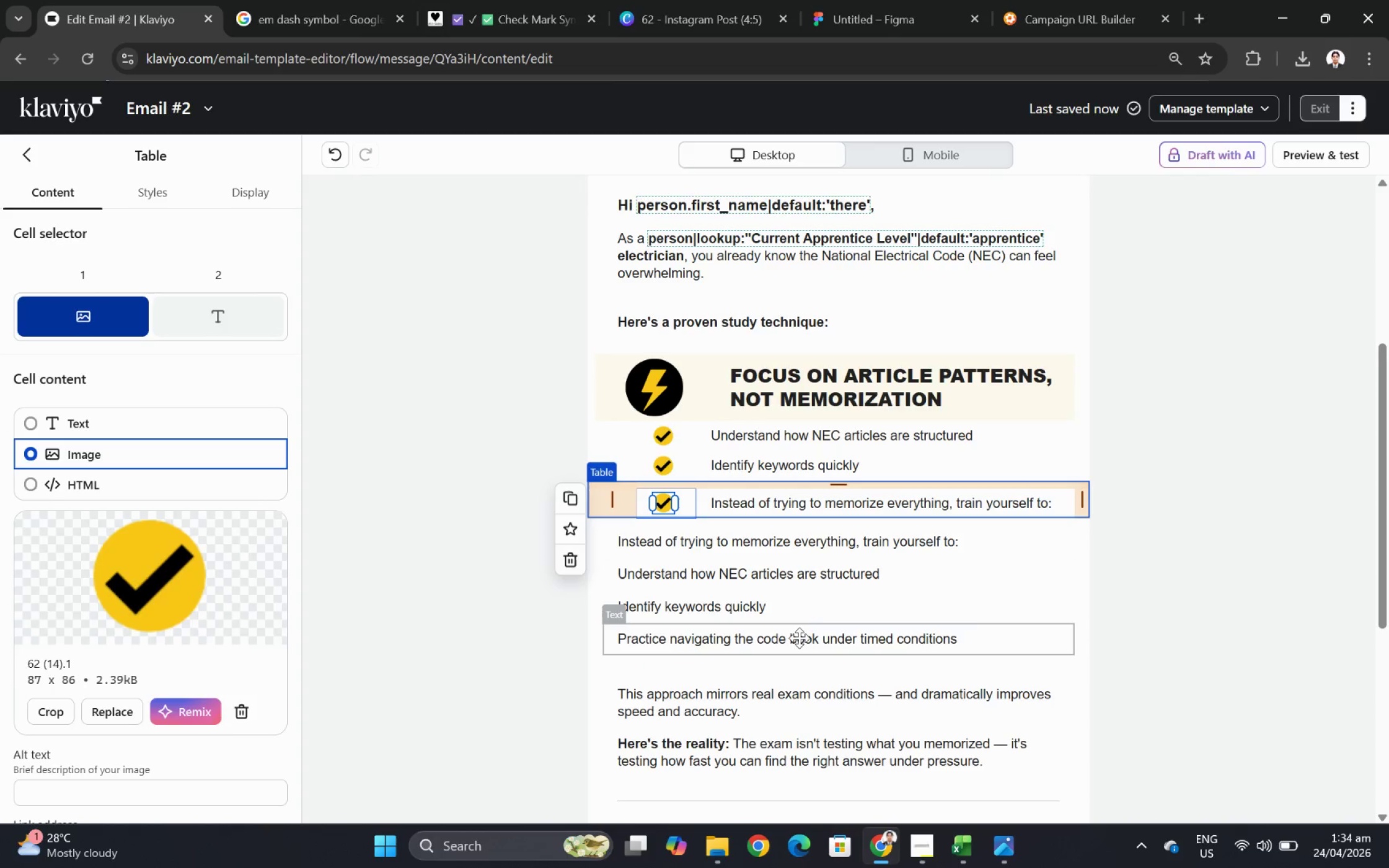 
double_click([797, 639])
 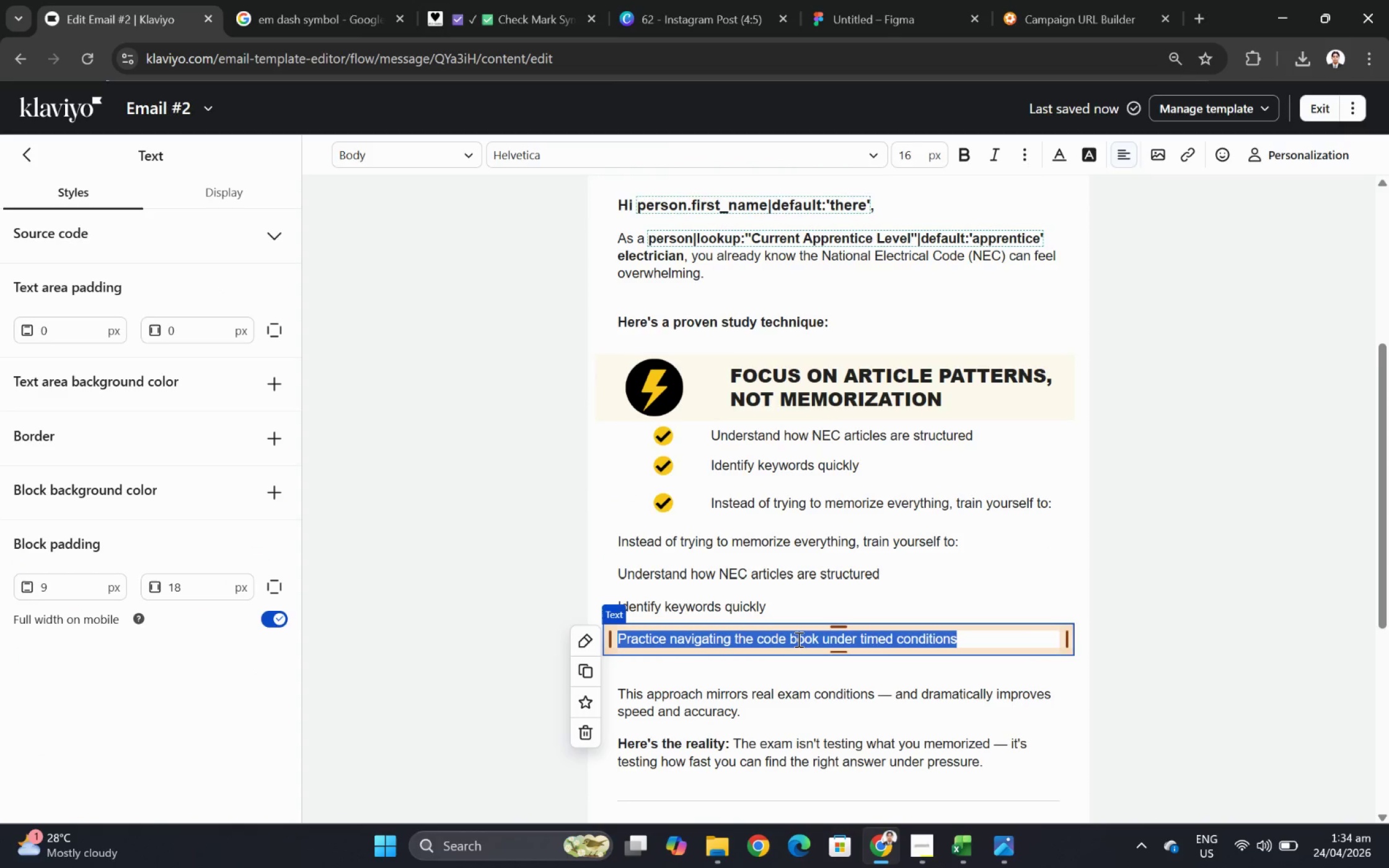 
key(Control+C)
 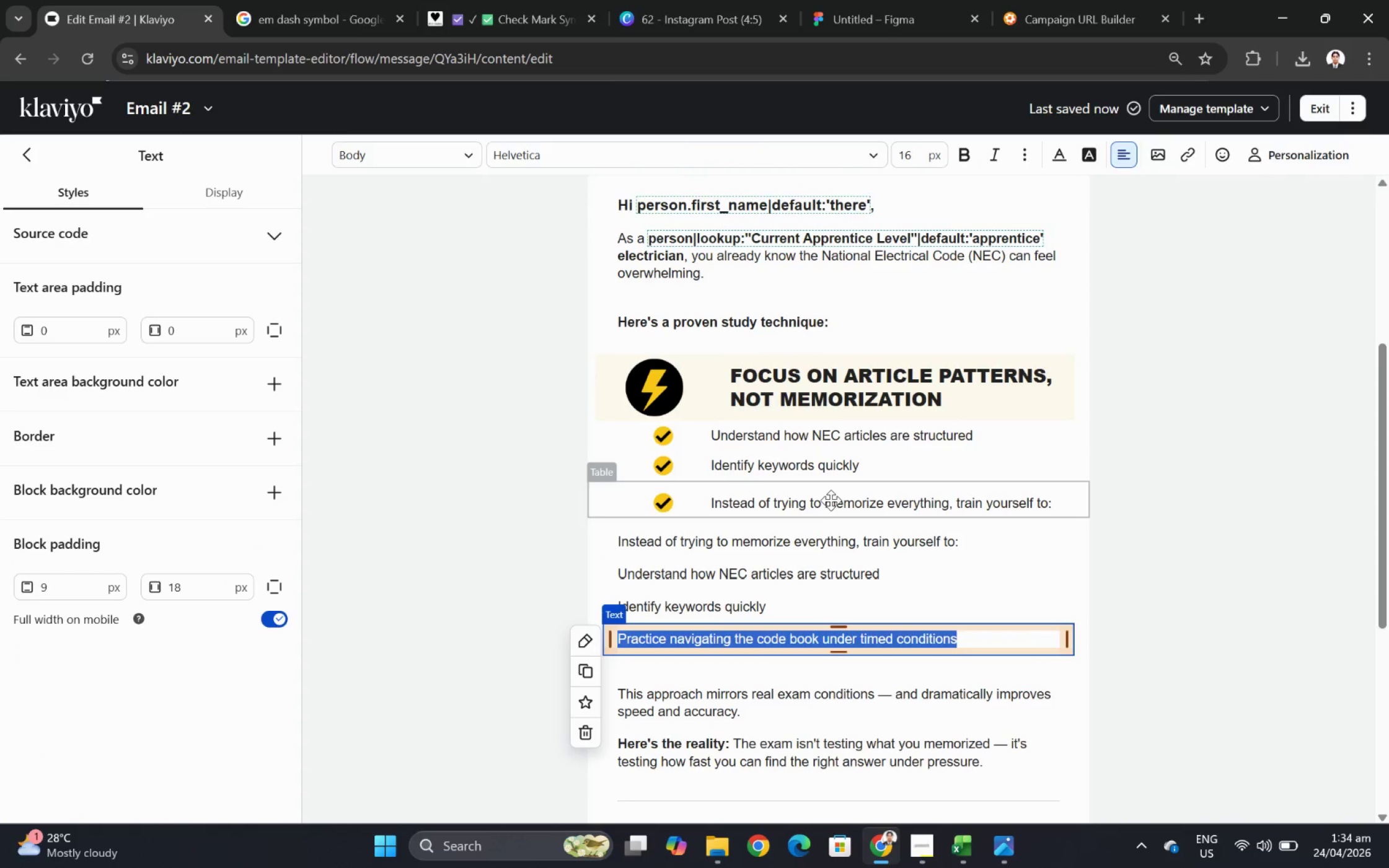 
double_click([831, 500])
 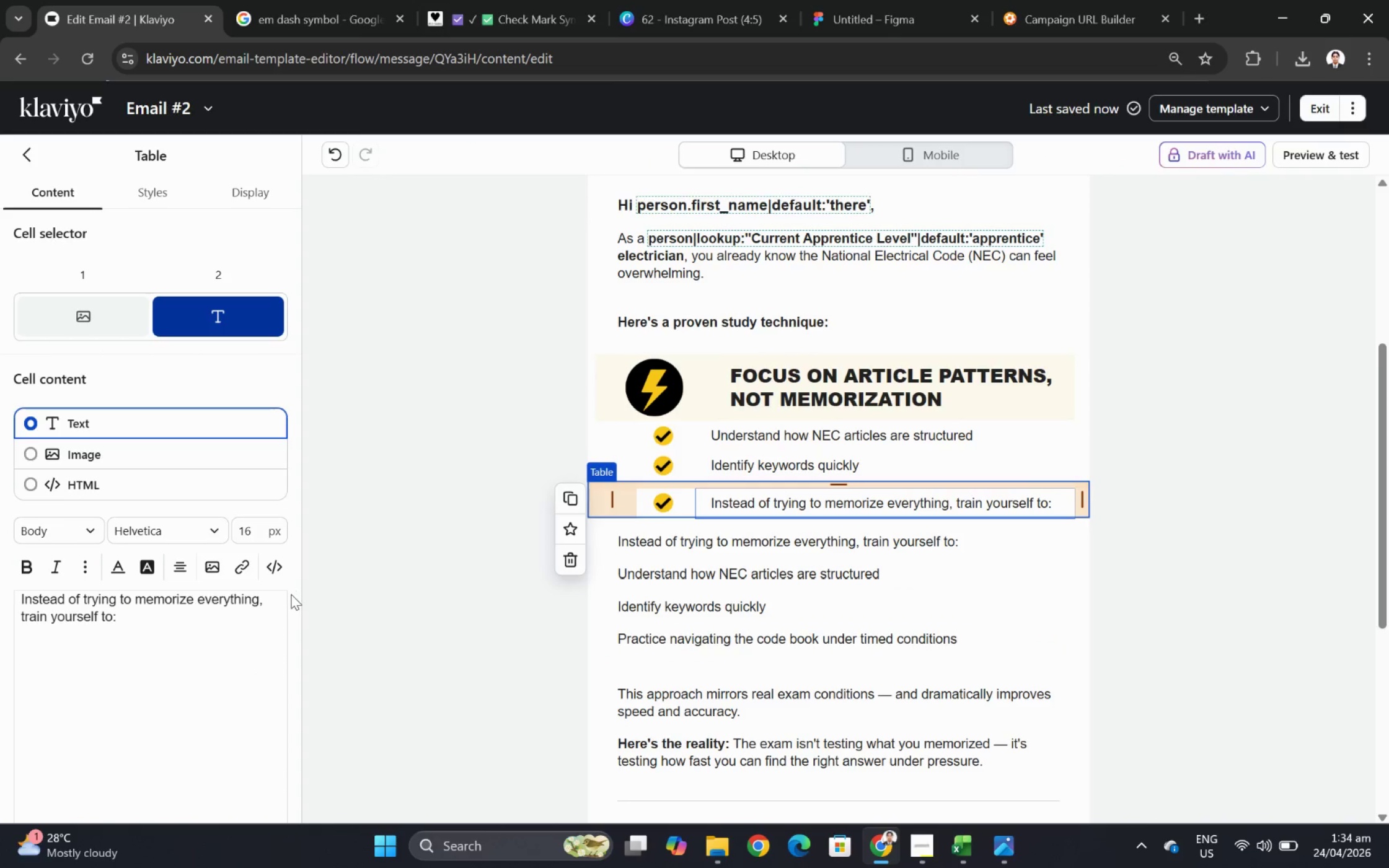 
double_click([235, 626])
 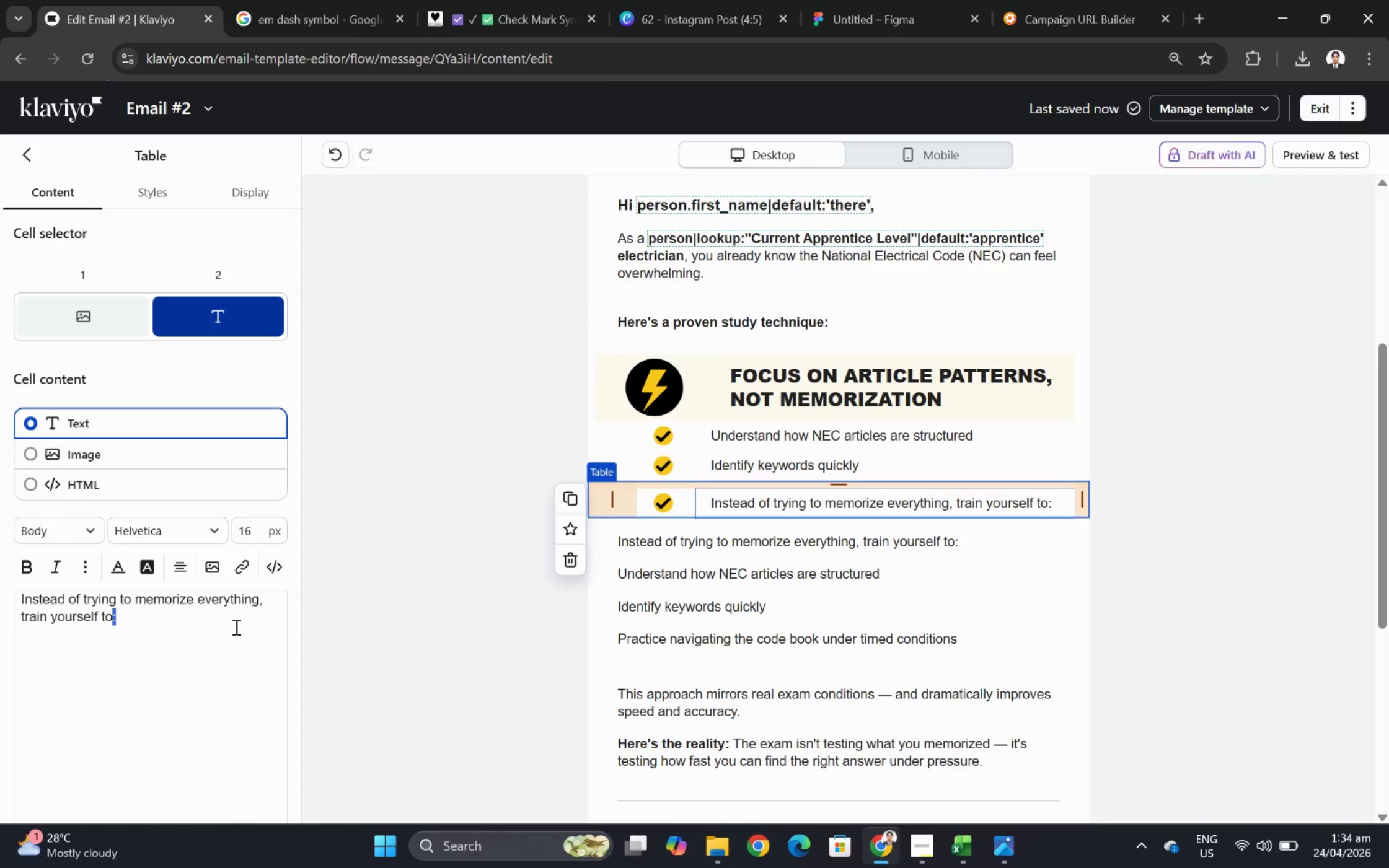 
triple_click([235, 626])
 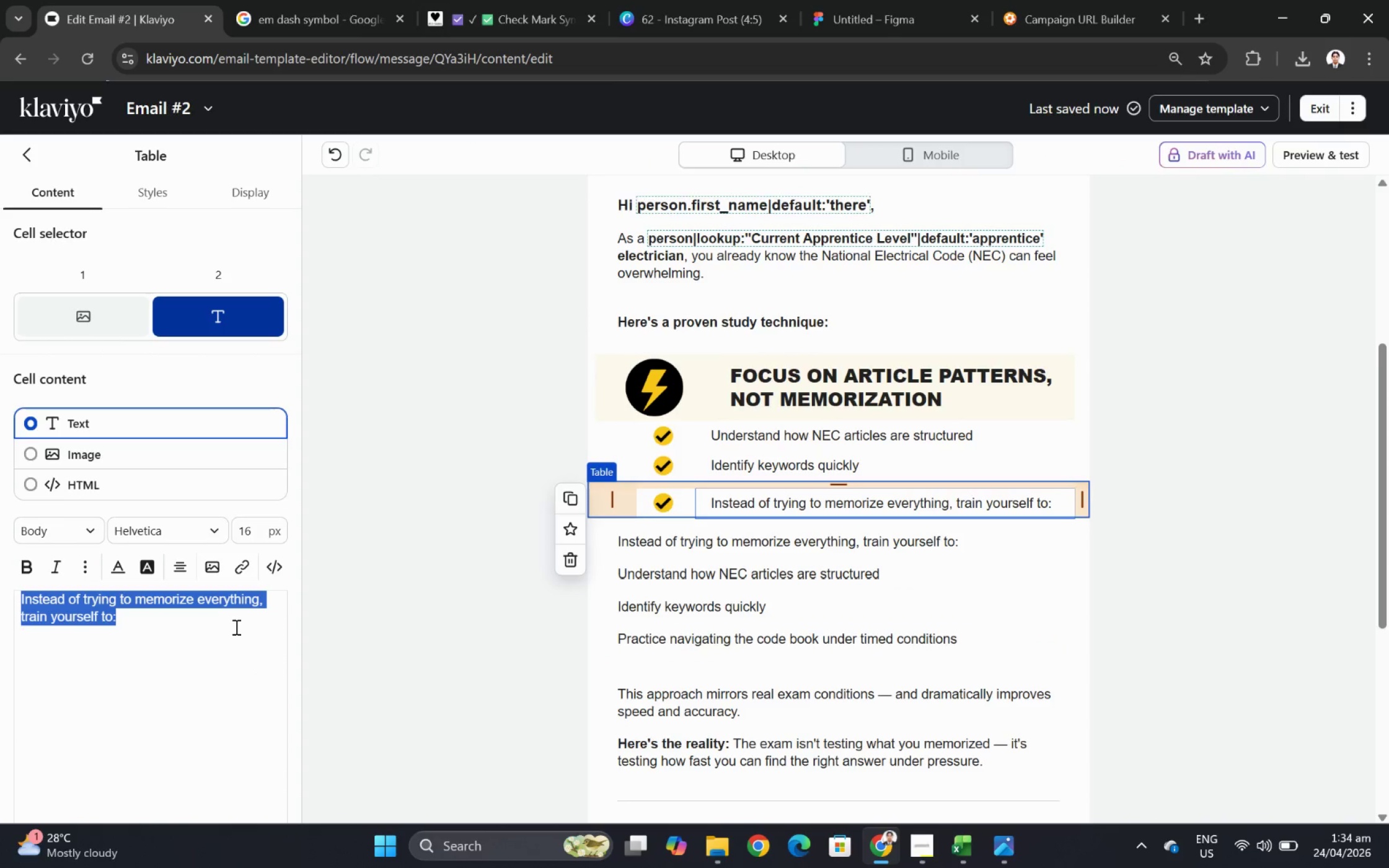 
key(Control+V)
 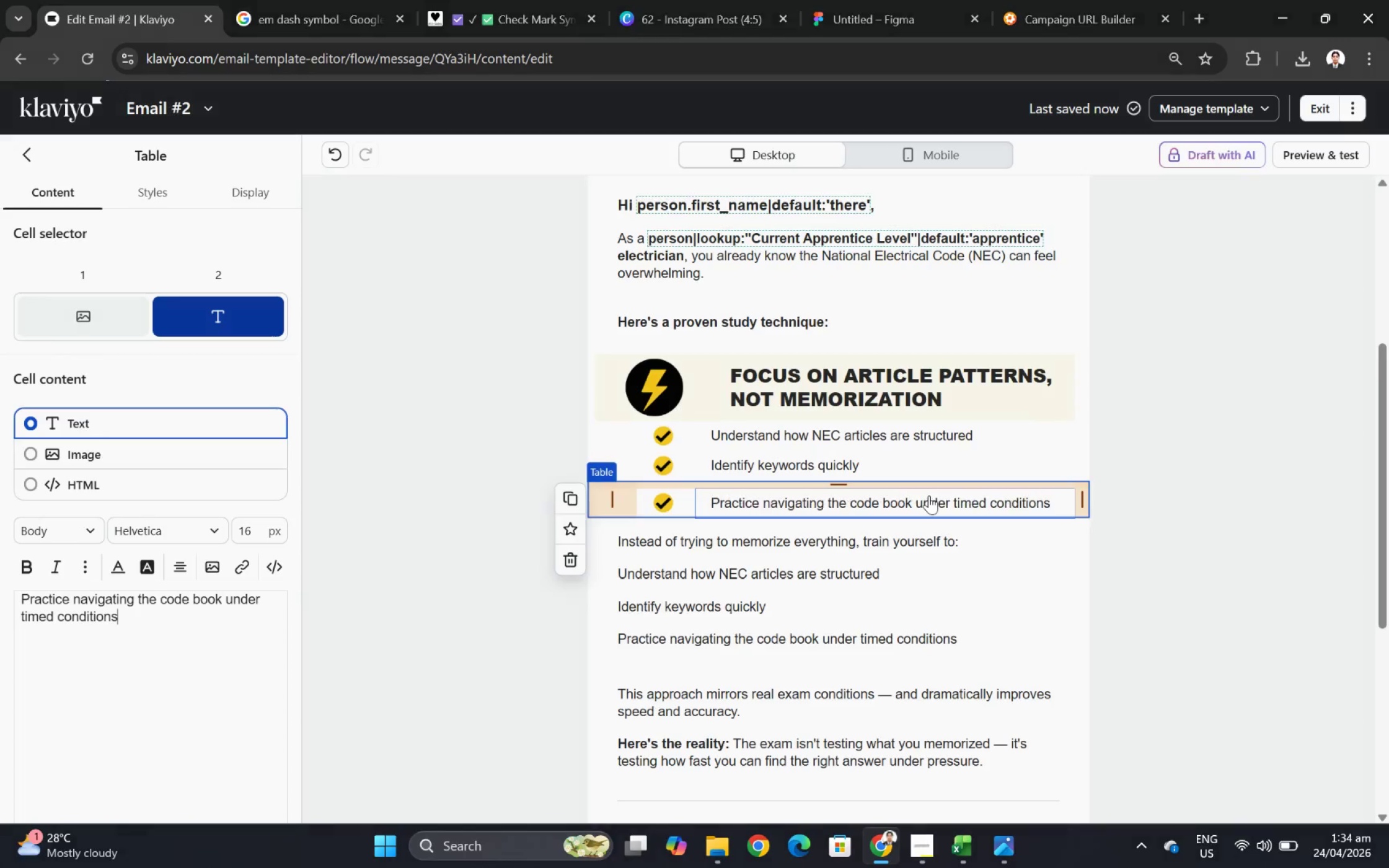 
left_click([1051, 598])
 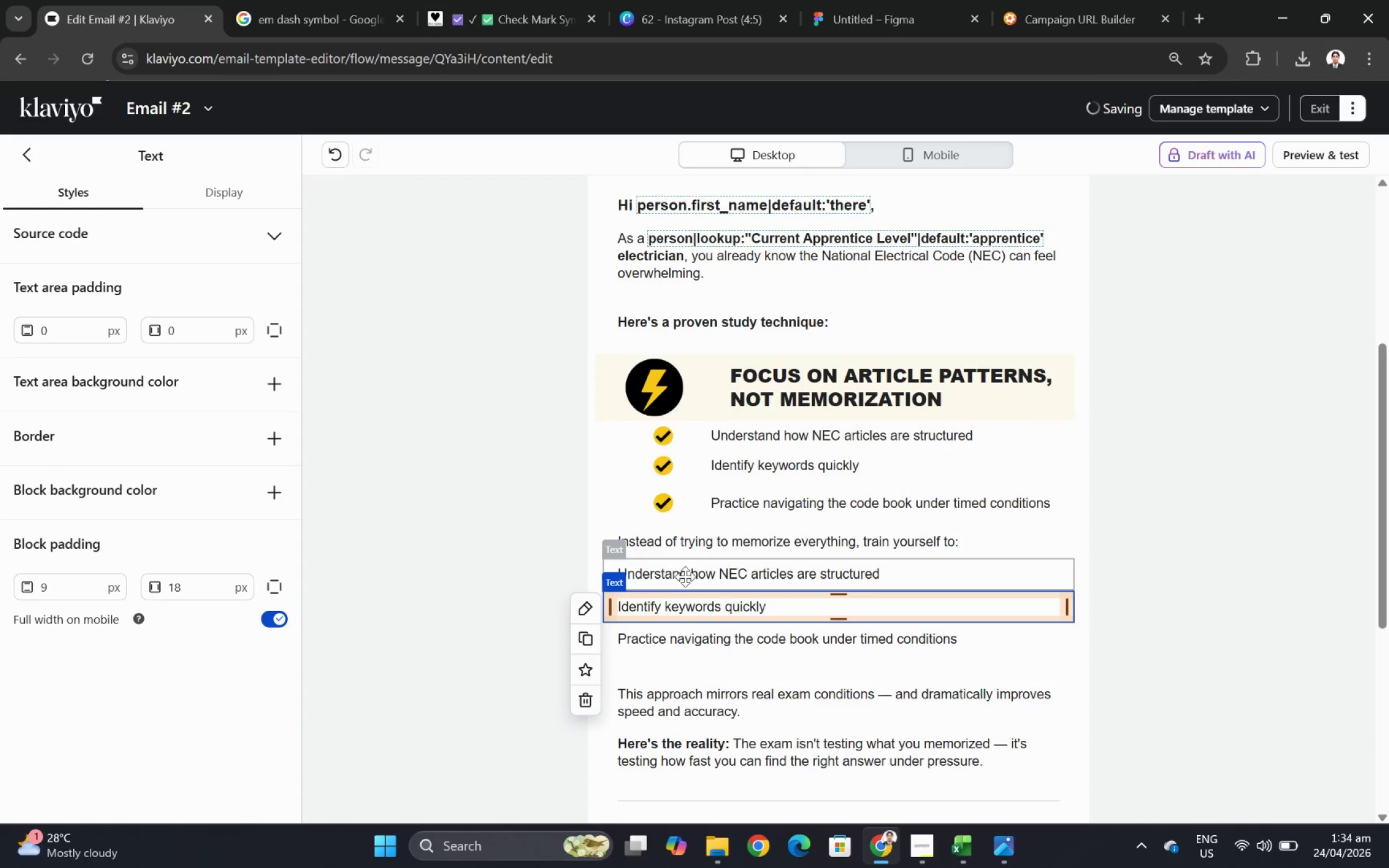 
left_click([728, 646])
 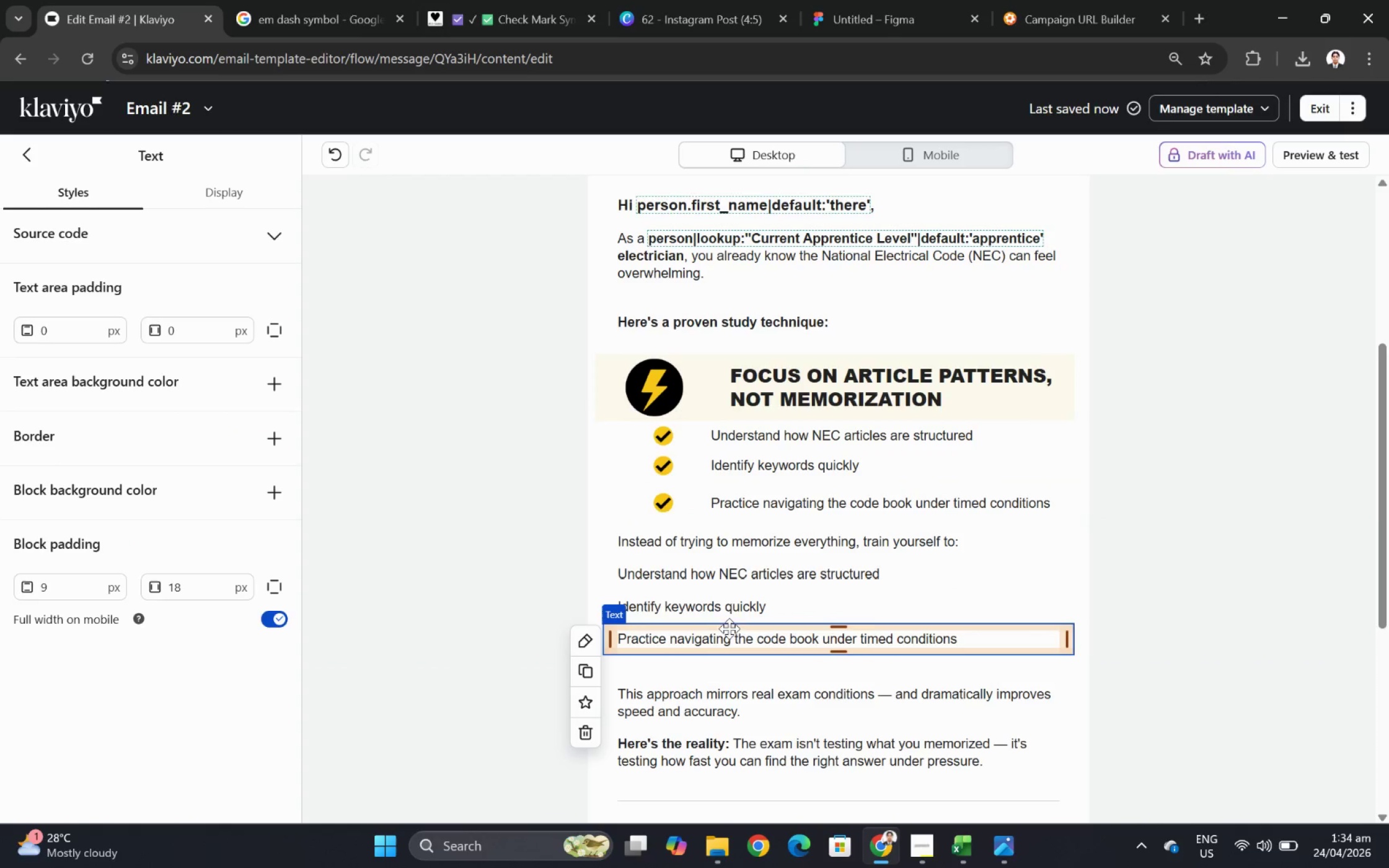 
left_click([731, 613])
 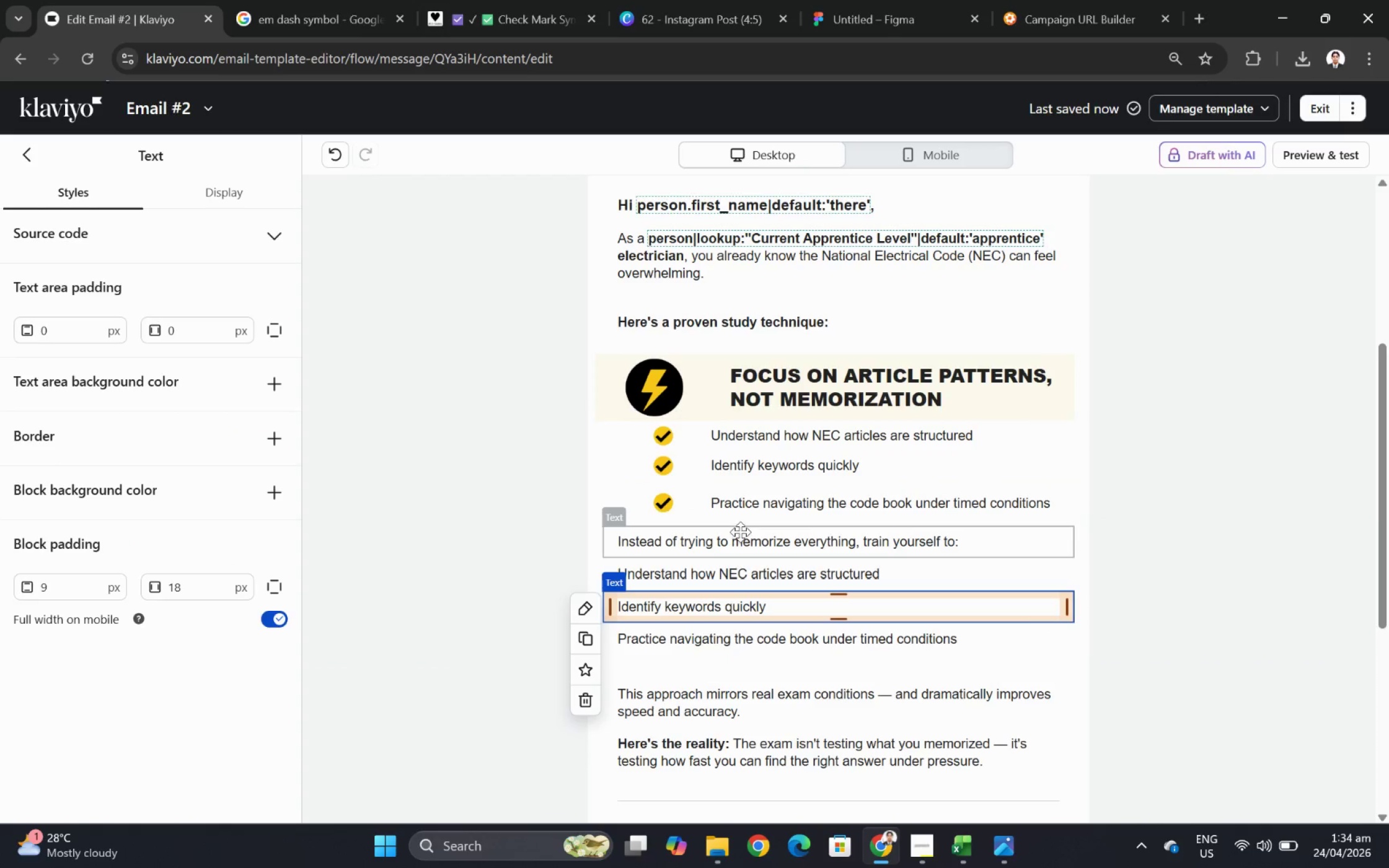 
left_click([743, 538])
 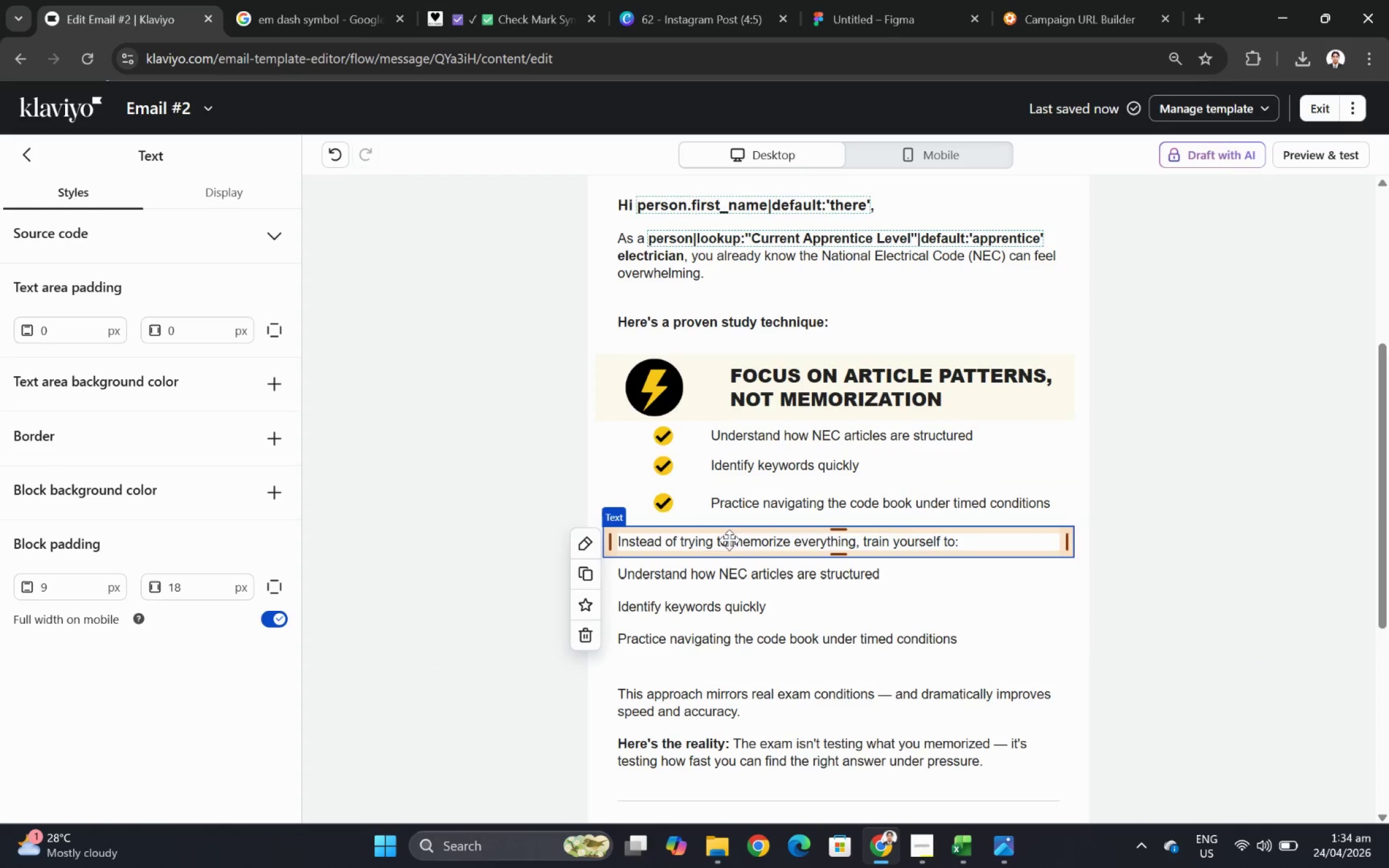 
left_click_drag(start_coordinate=[729, 540], to_coordinate=[732, 437])
 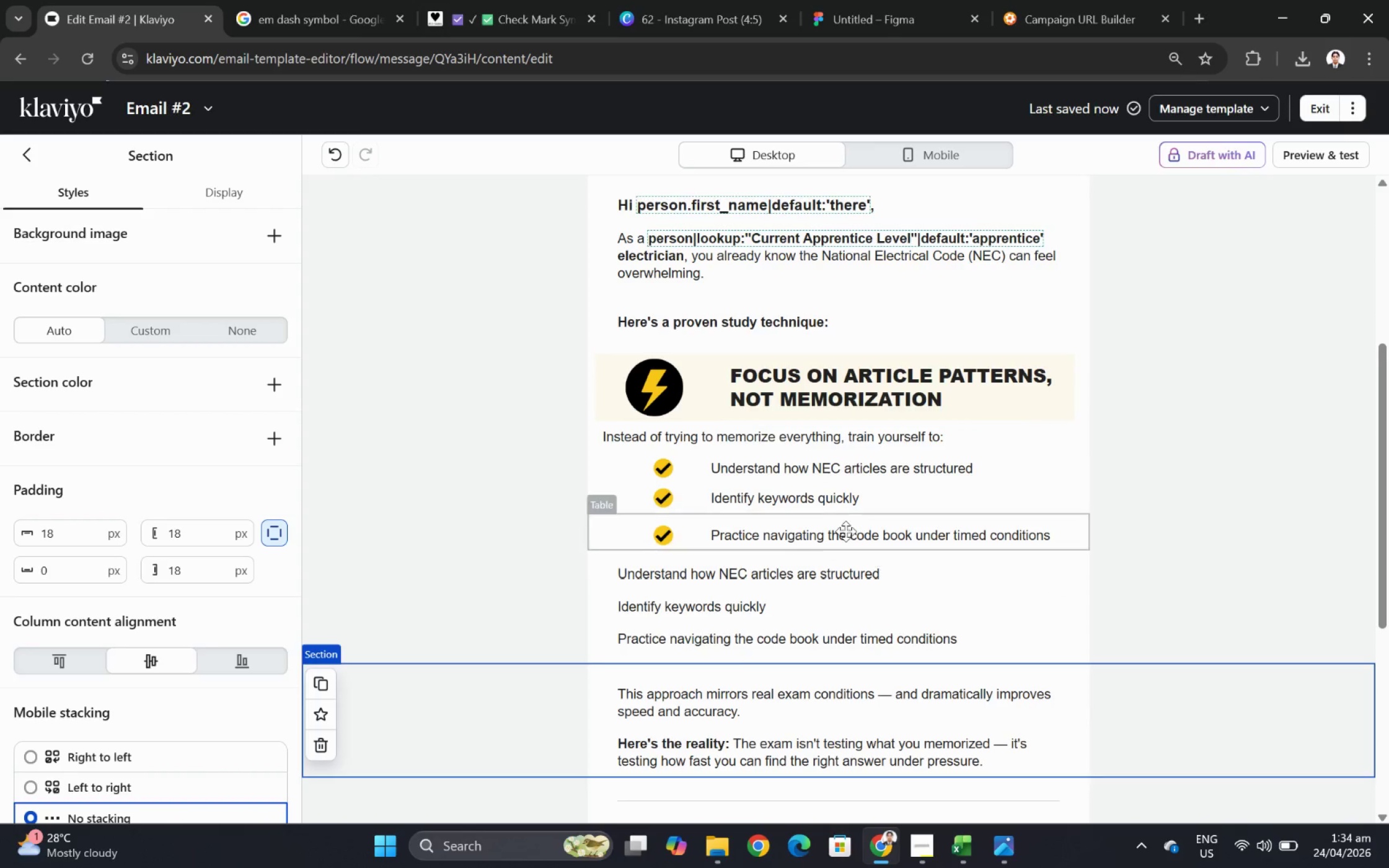 
left_click([813, 533])
 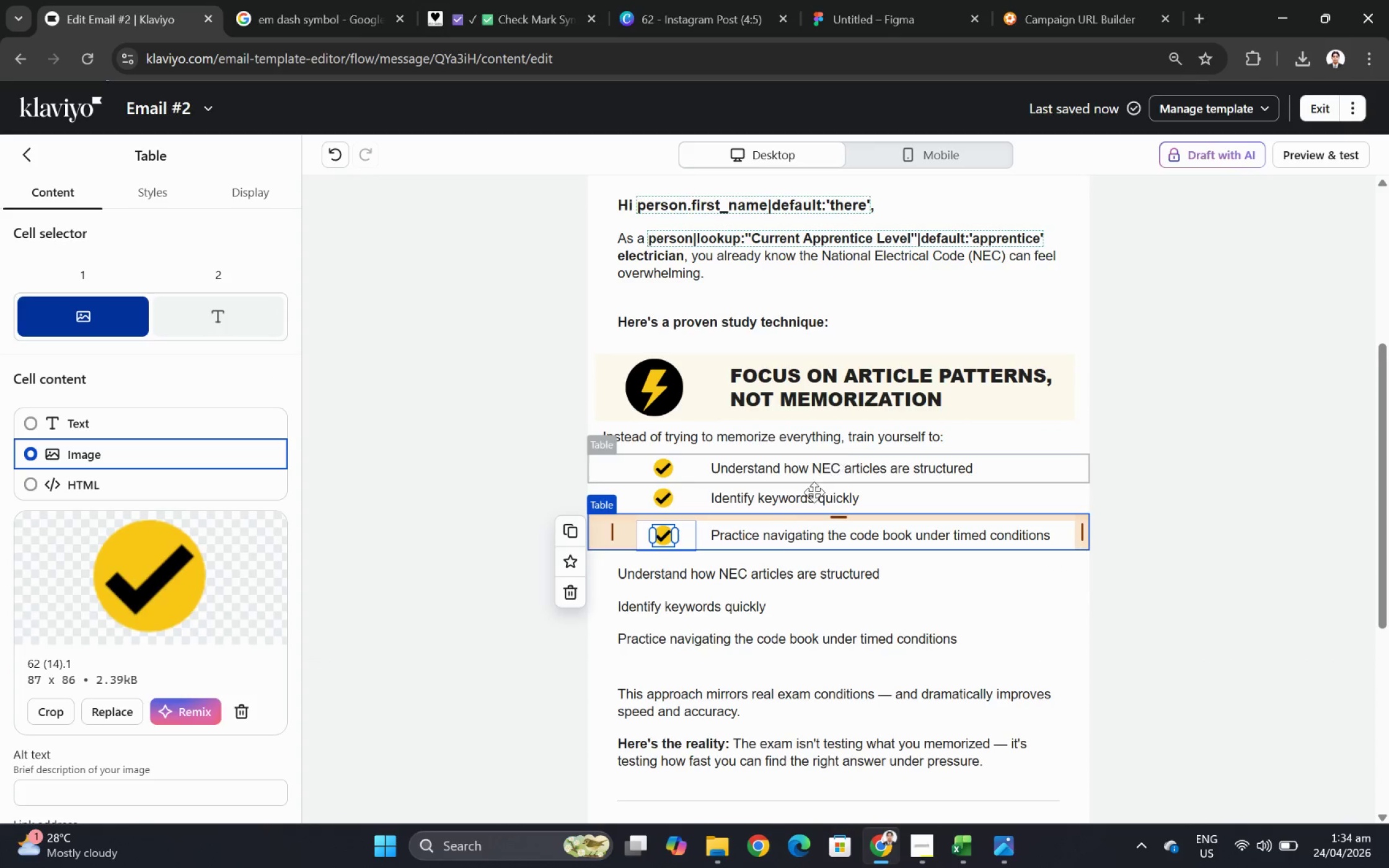 
scroll: coordinate [187, 684], scroll_direction: down, amount: 5.0
 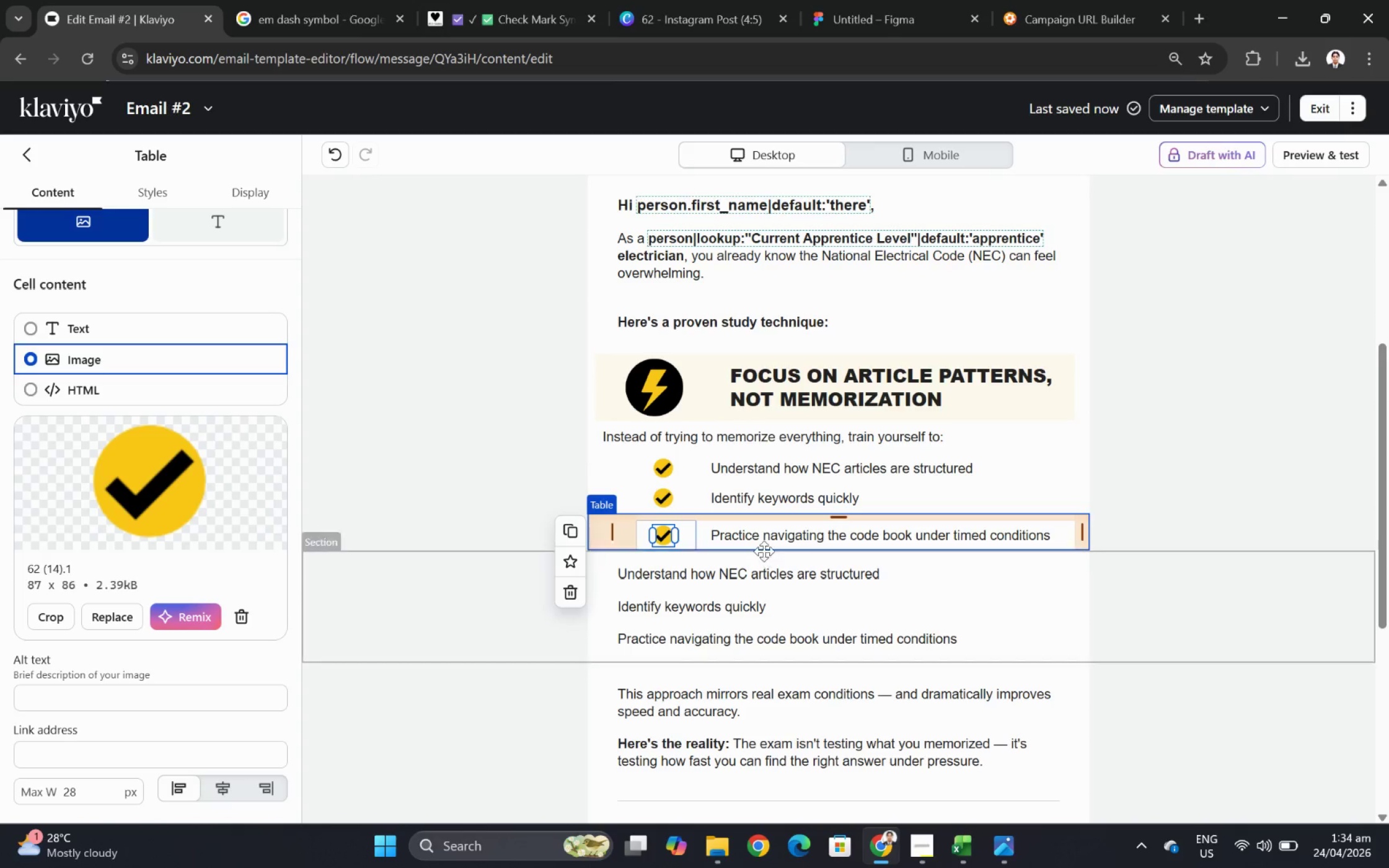 
left_click([782, 534])
 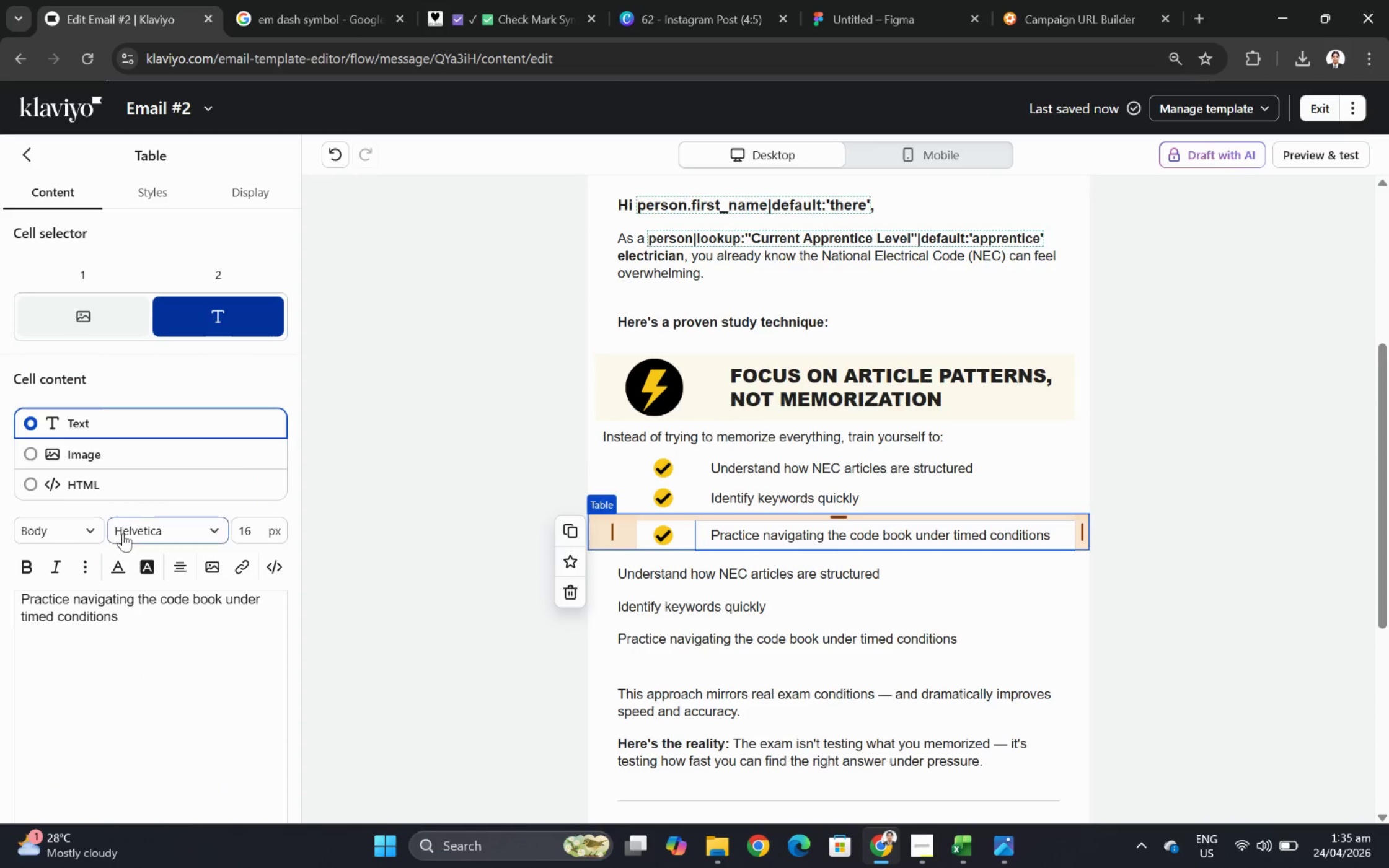 
left_click([149, 193])
 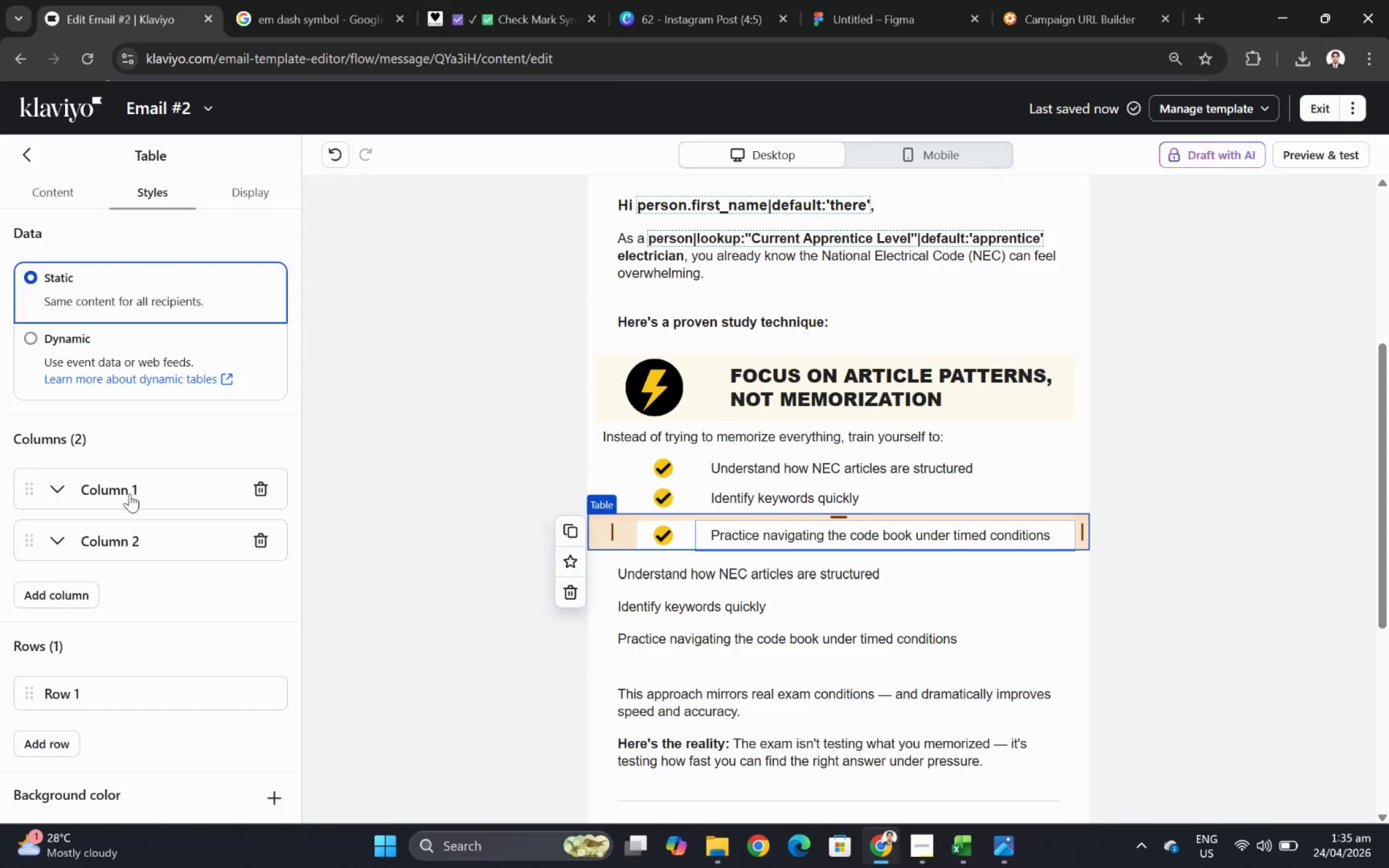 
scroll: coordinate [128, 556], scroll_direction: down, amount: 16.0
 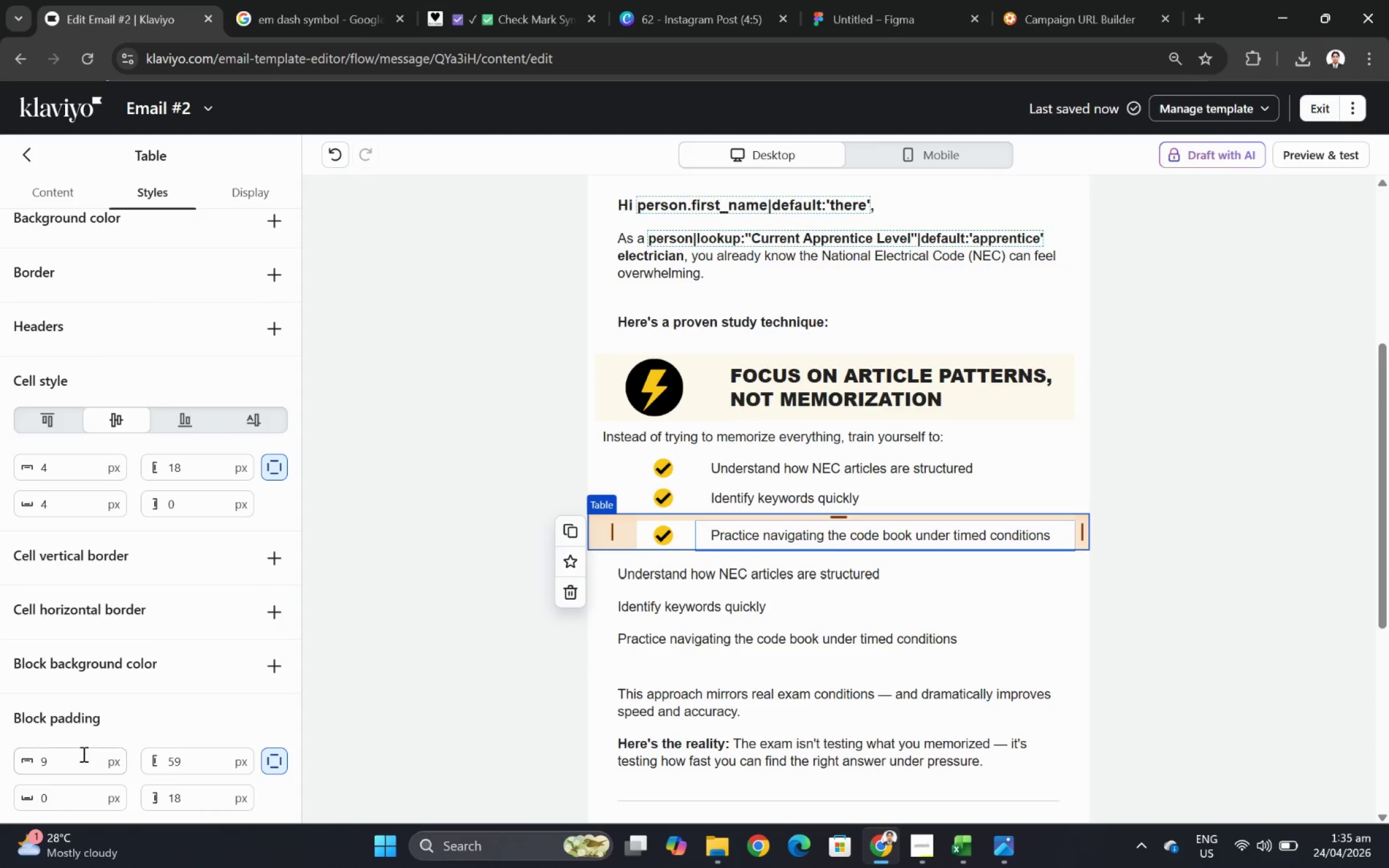 
double_click([81, 760])
 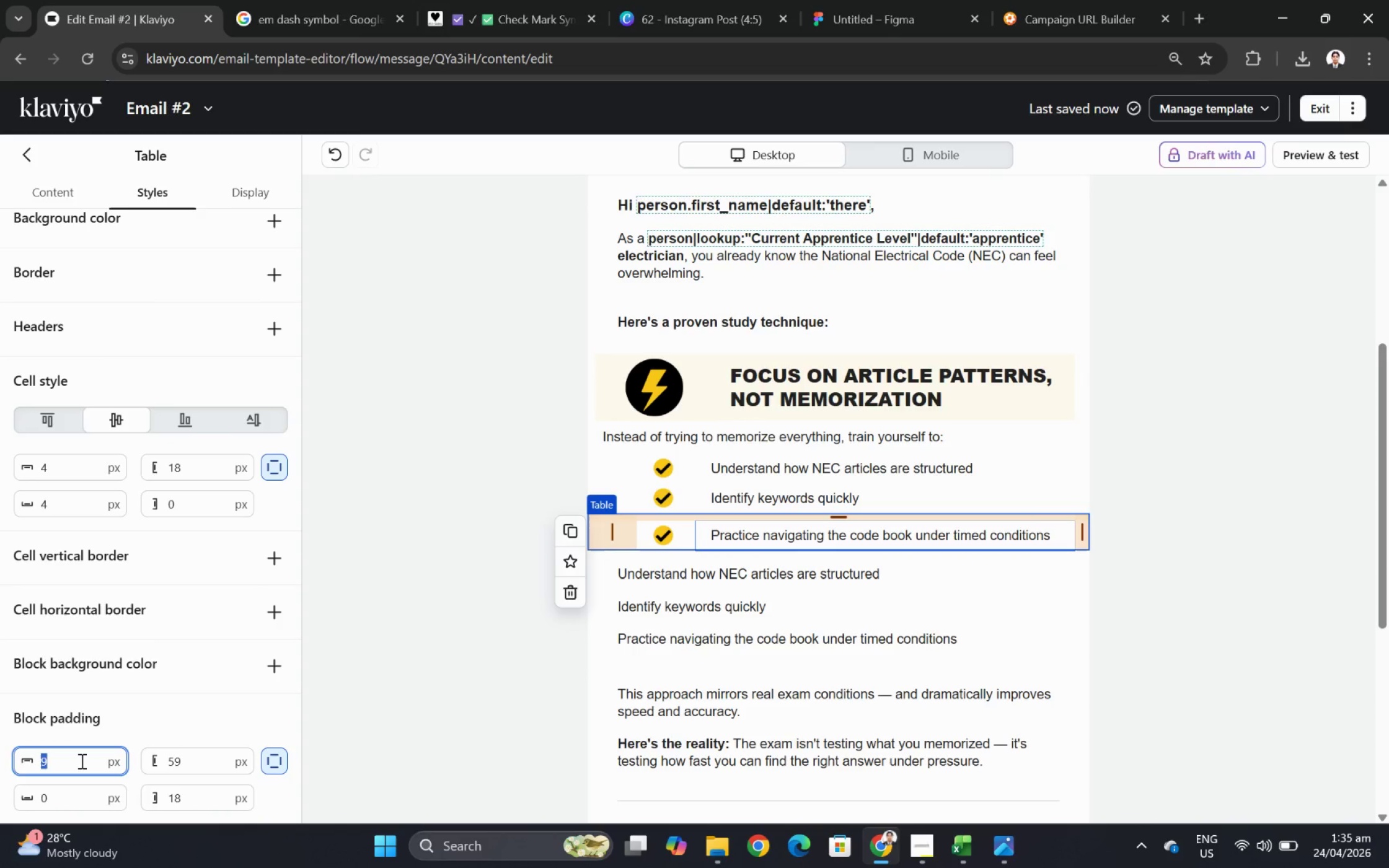 
key(Numpad0)
 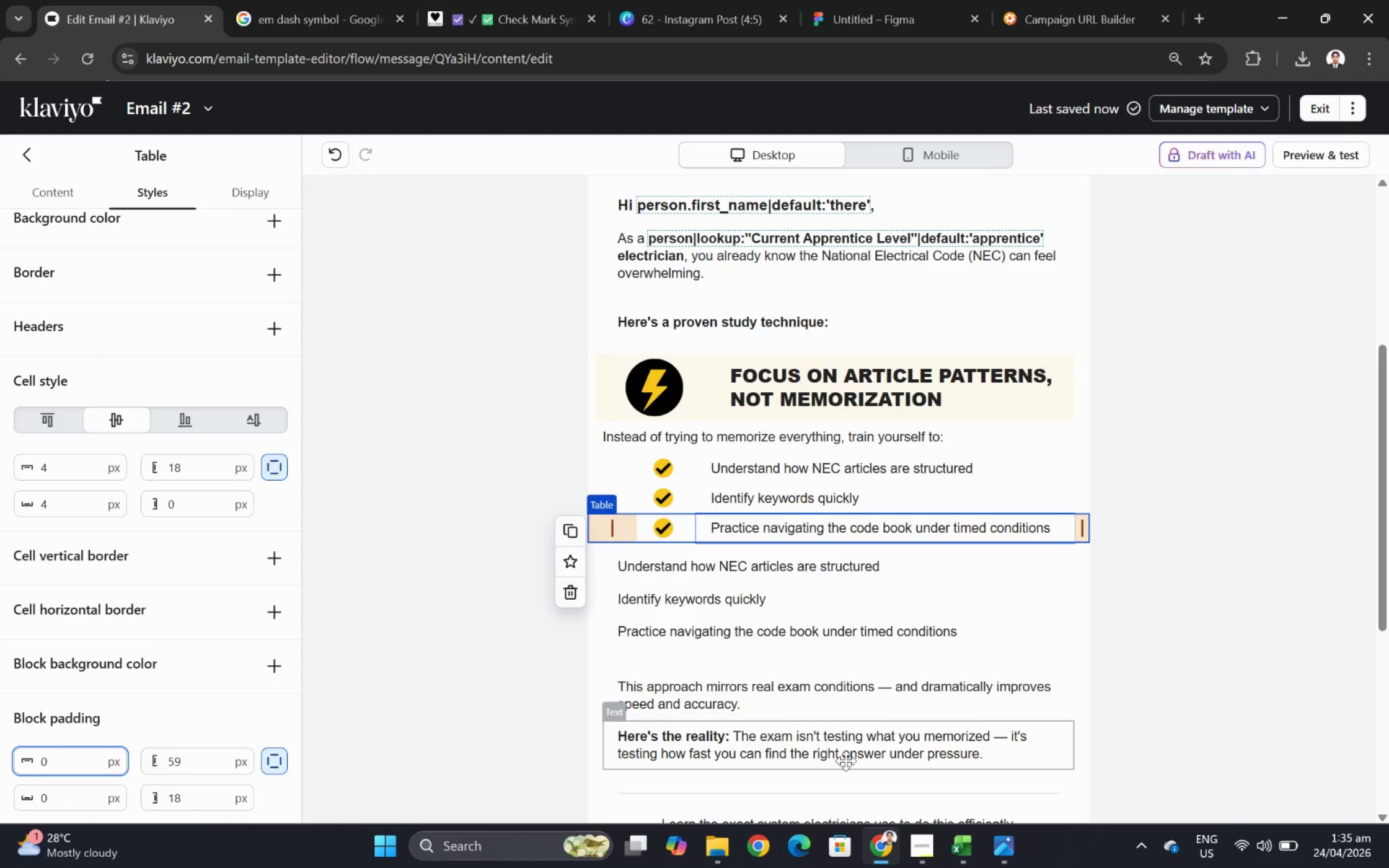 
left_click([942, 764])
 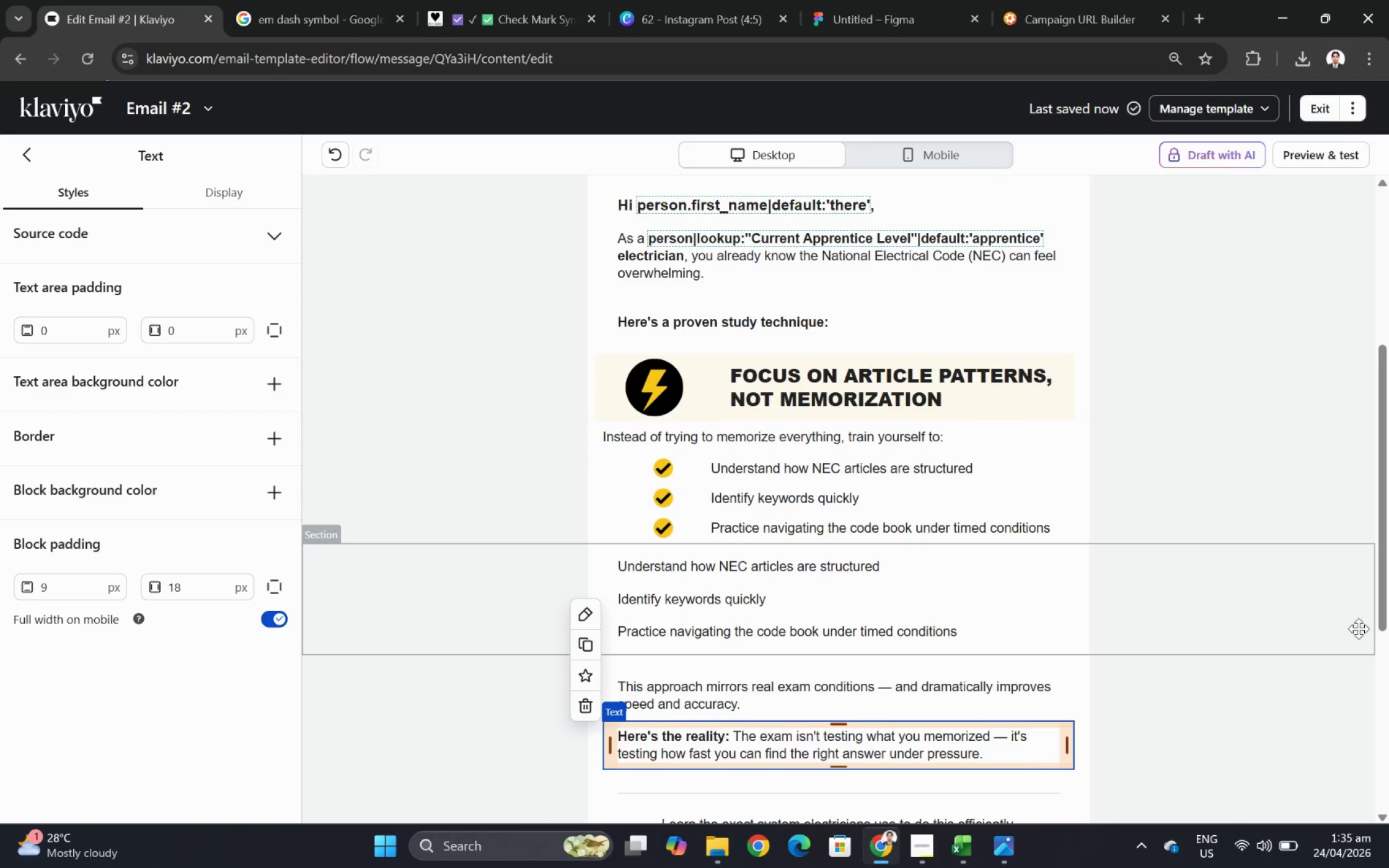 
left_click([611, 465])
 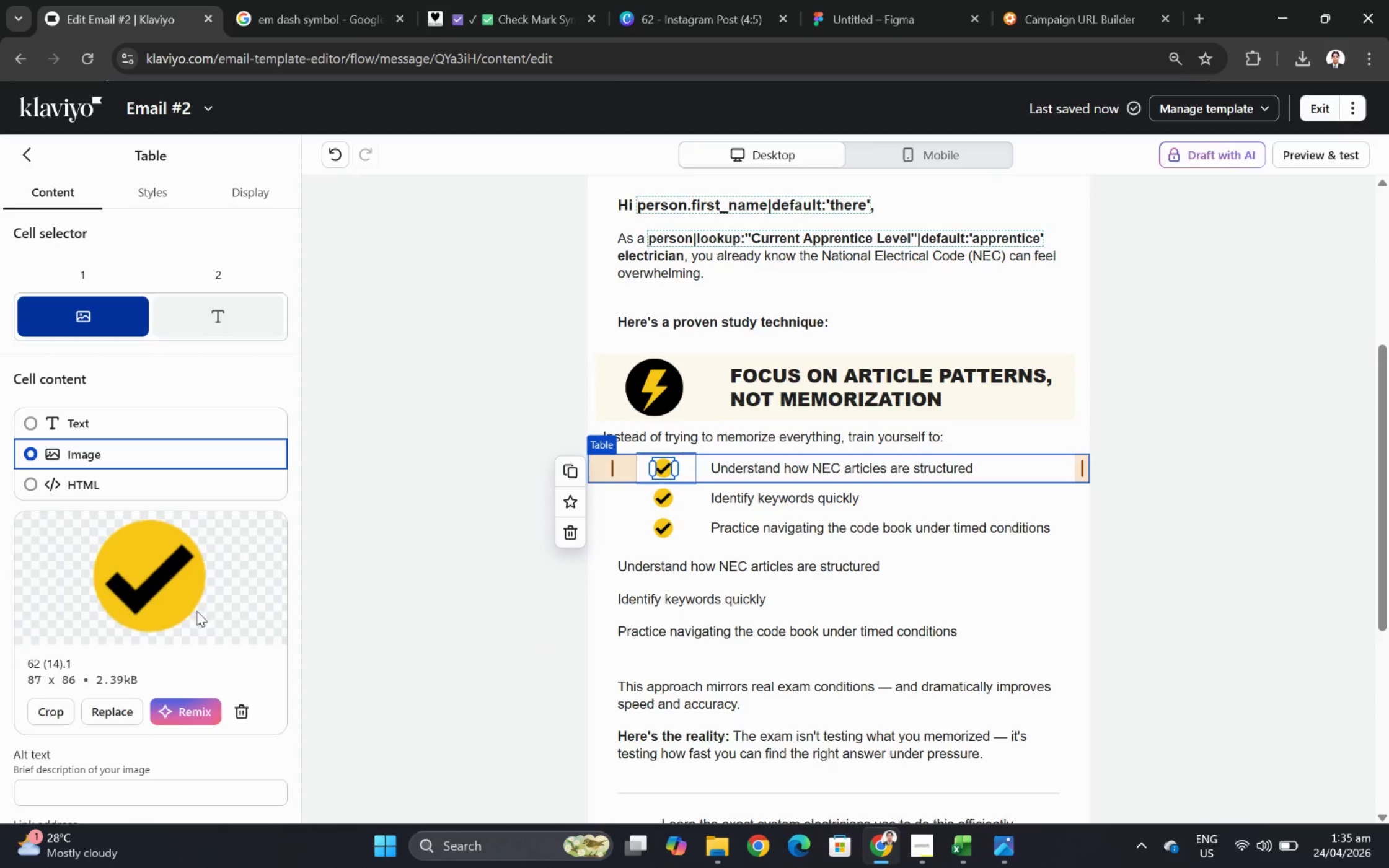 
scroll: coordinate [196, 611], scroll_direction: down, amount: 9.0
 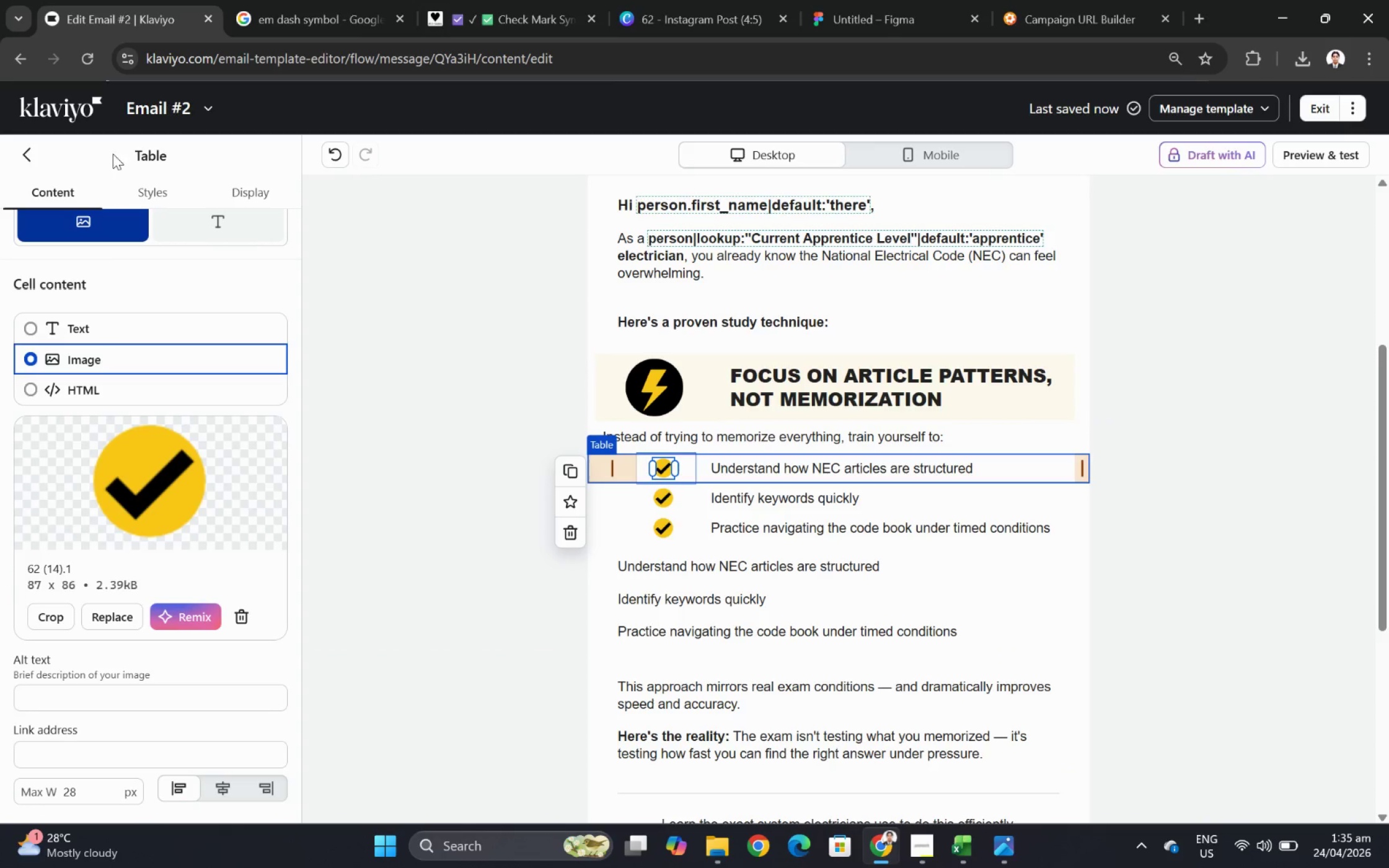 
left_click([150, 186])
 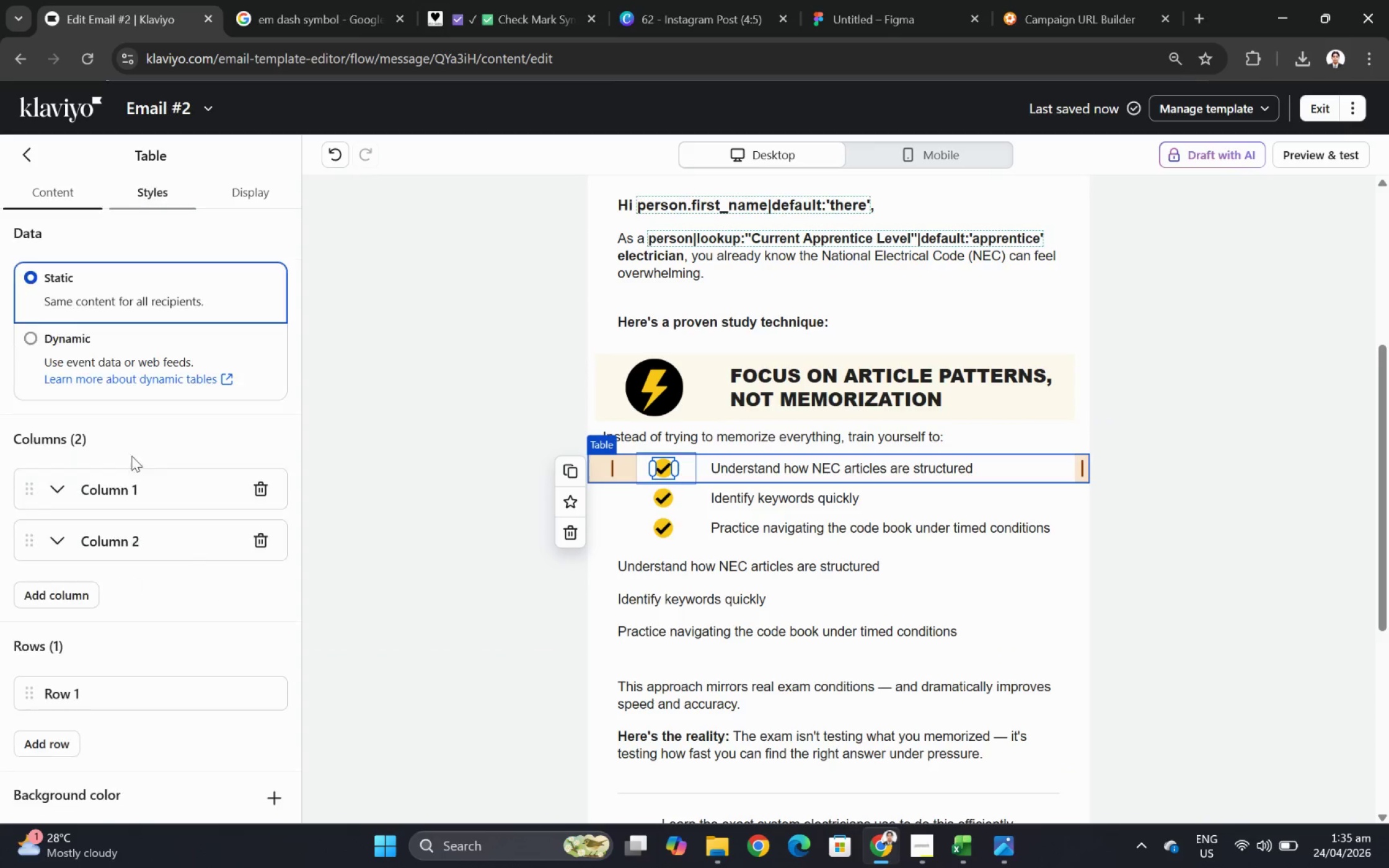 
scroll: coordinate [82, 665], scroll_direction: down, amount: 11.0
 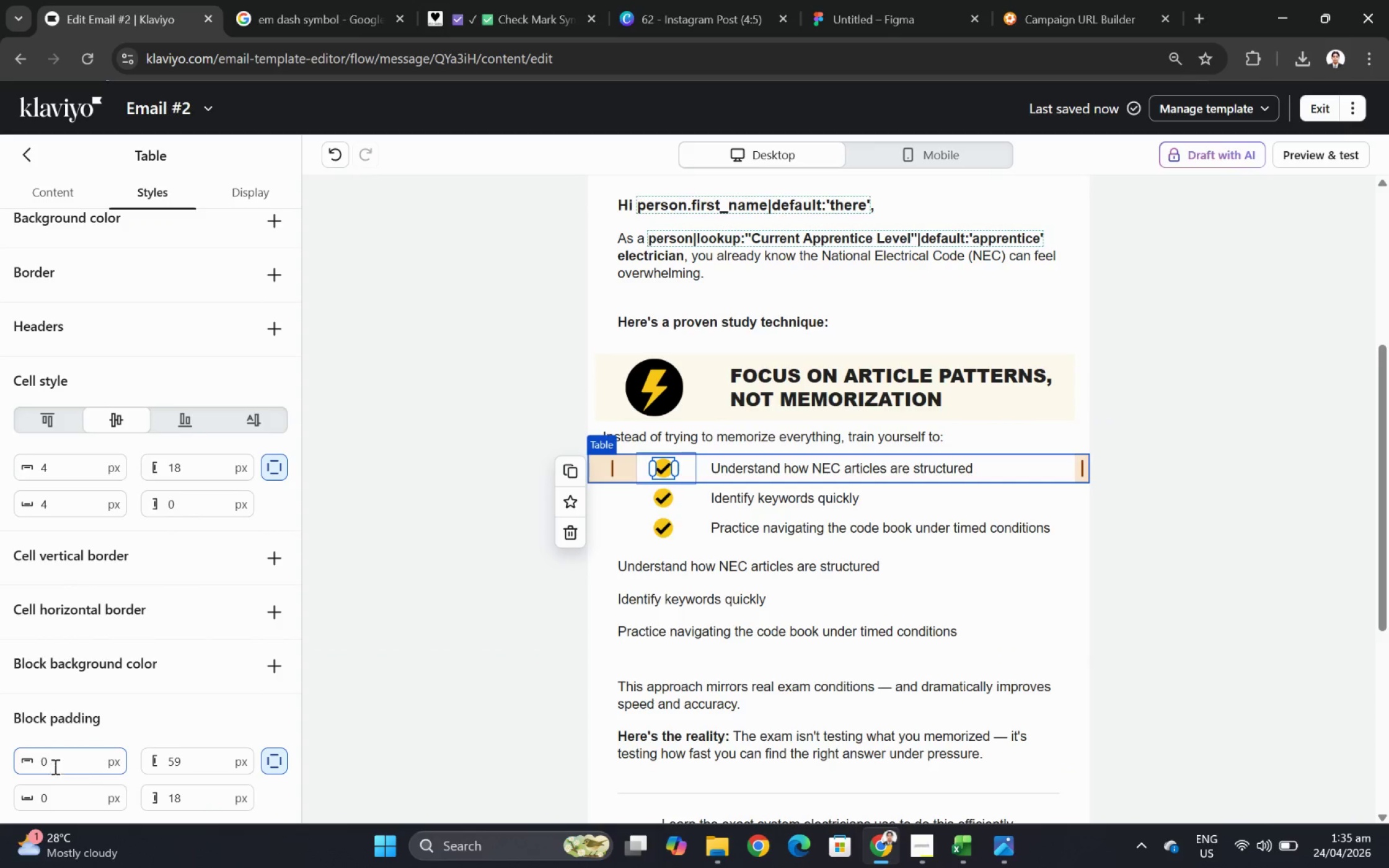 
double_click([55, 765])
 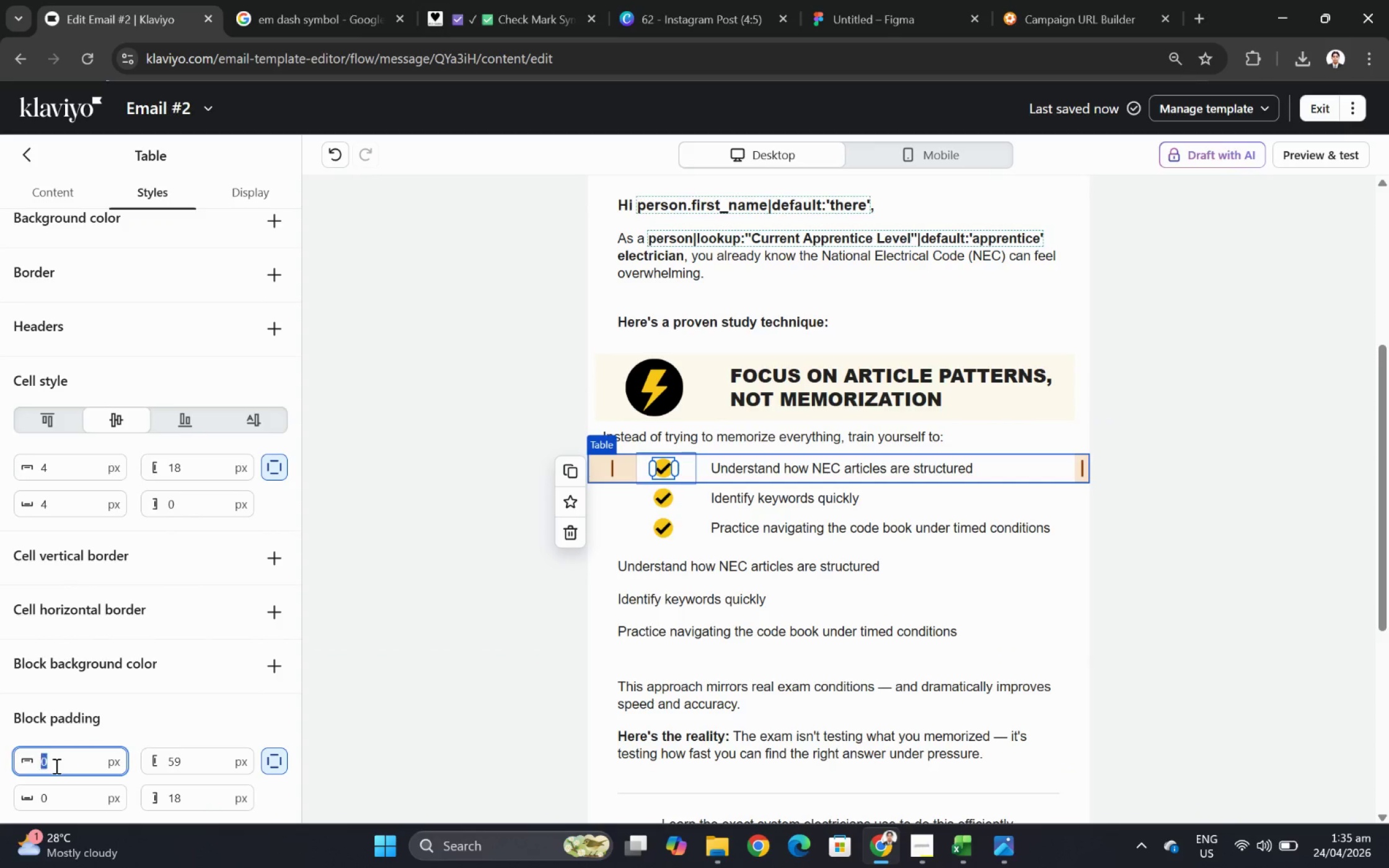 
triple_click([55, 765])
 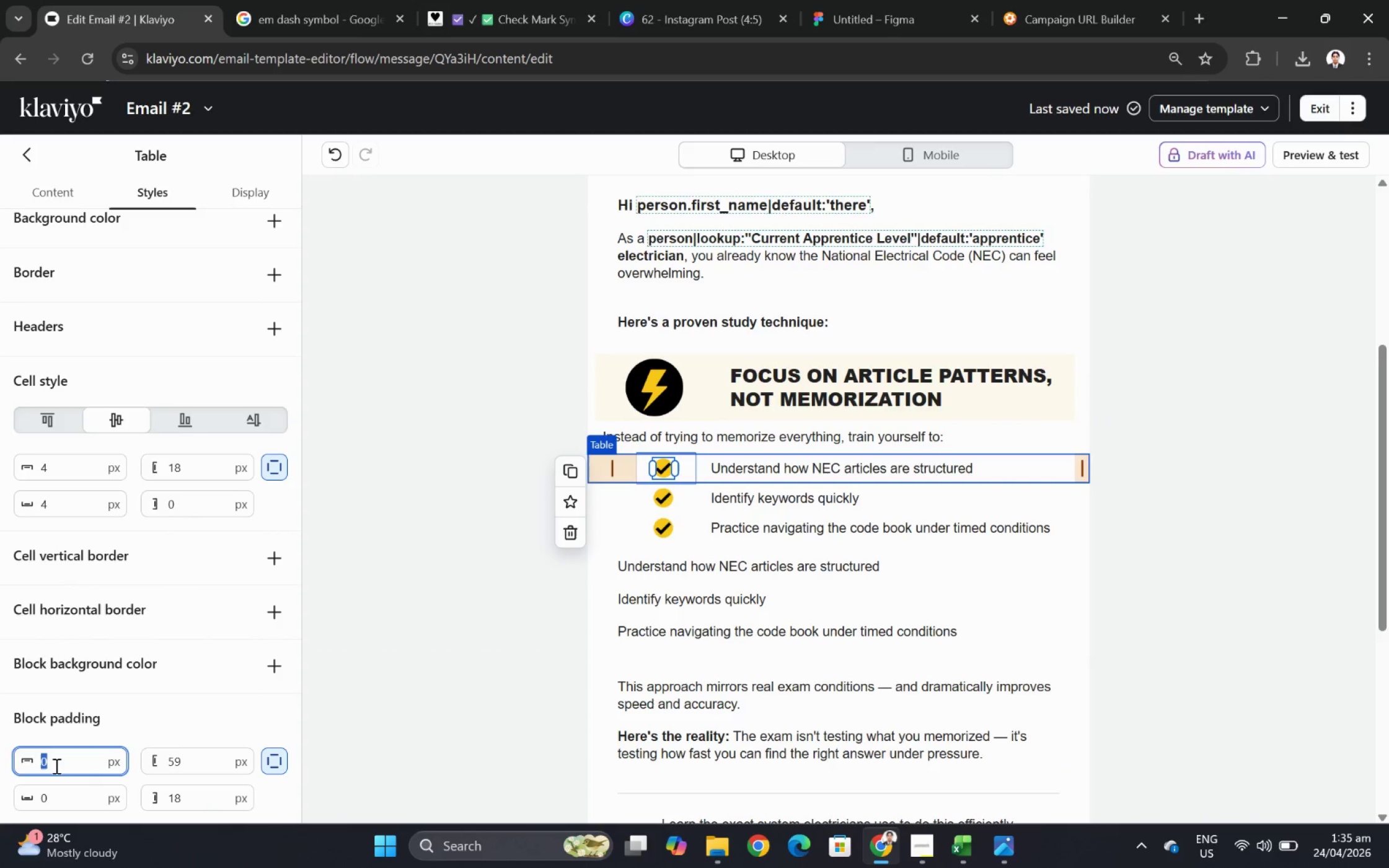 
key(Numpad9)
 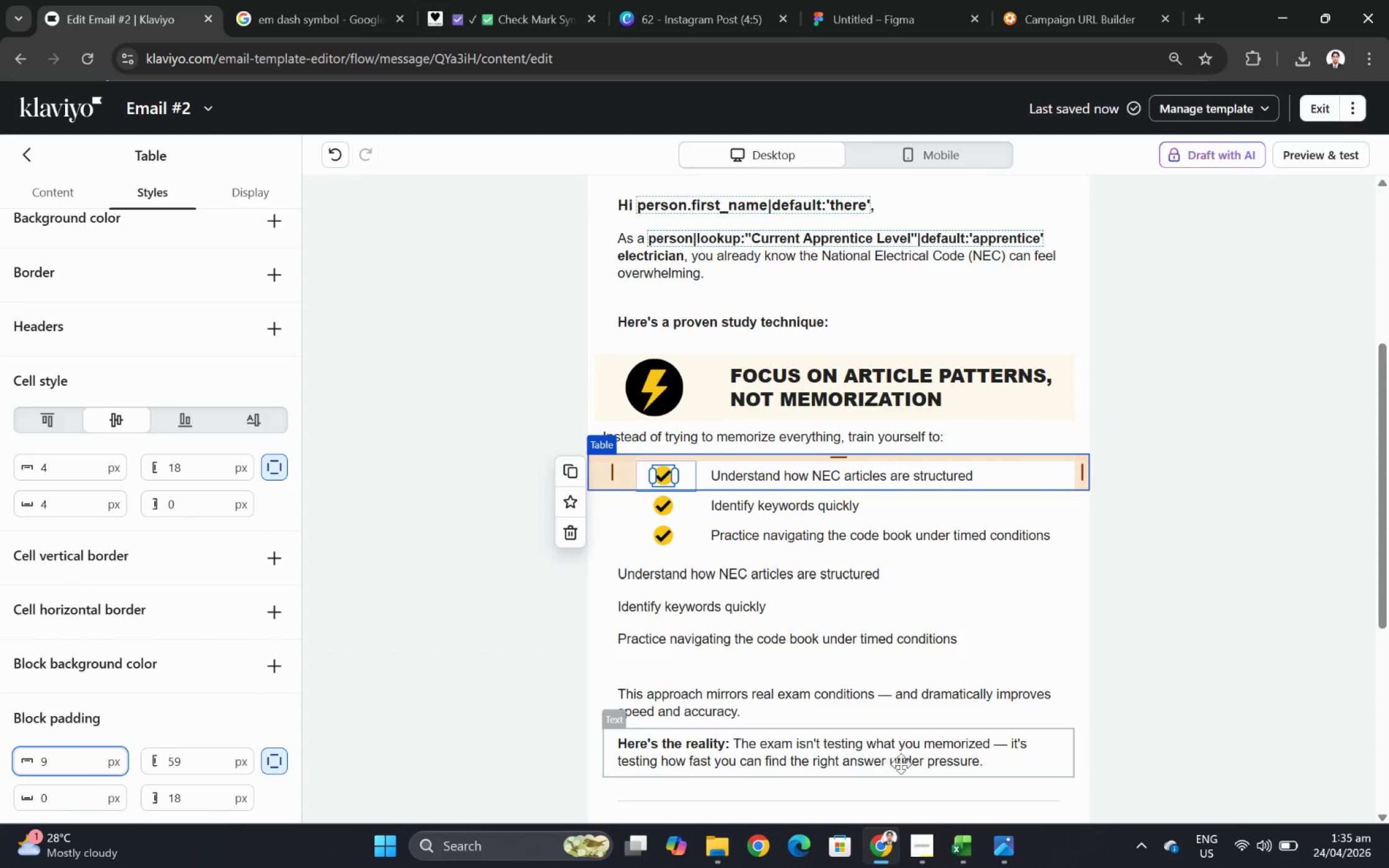 
left_click([903, 693])
 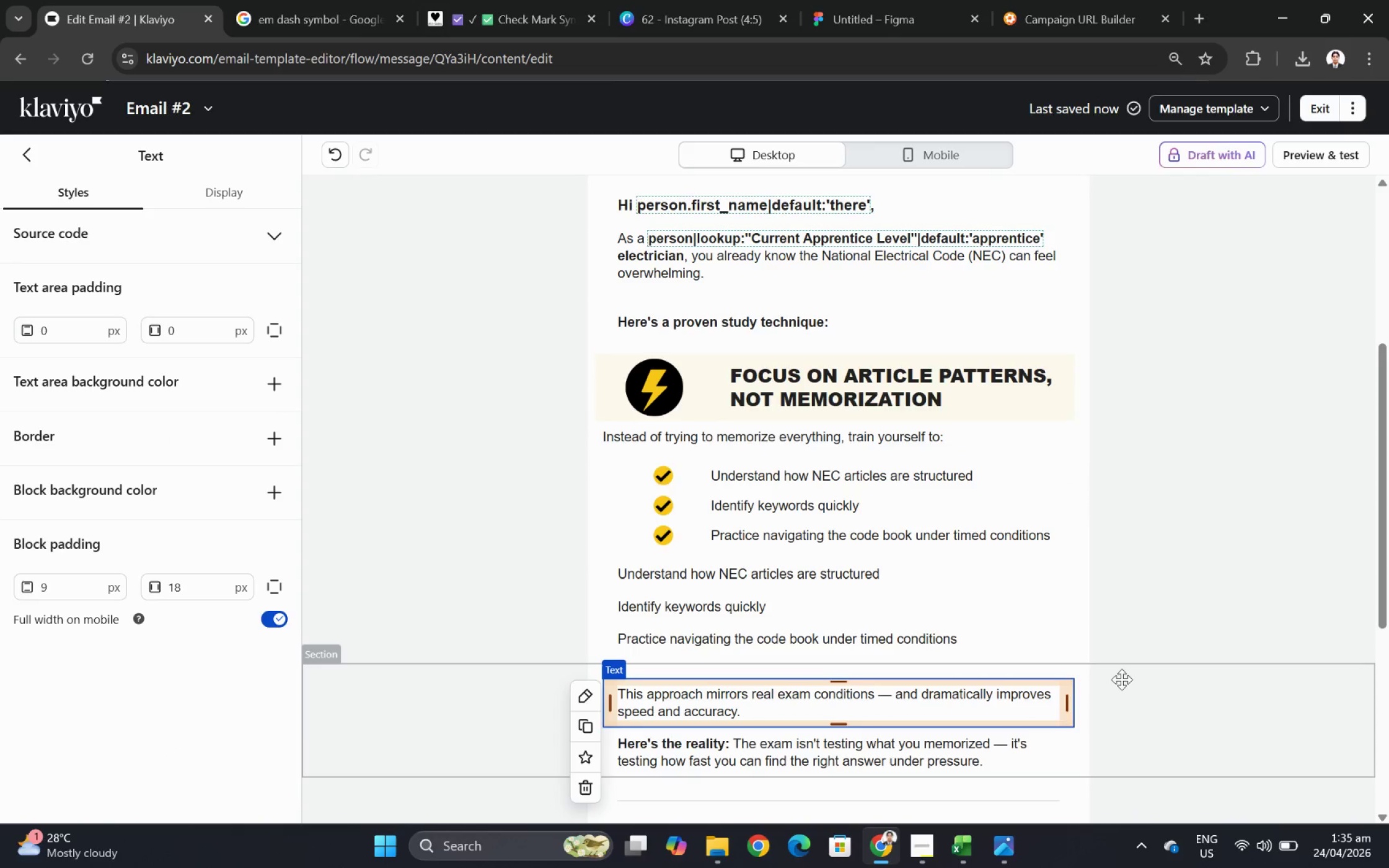 
wait(6.49)
 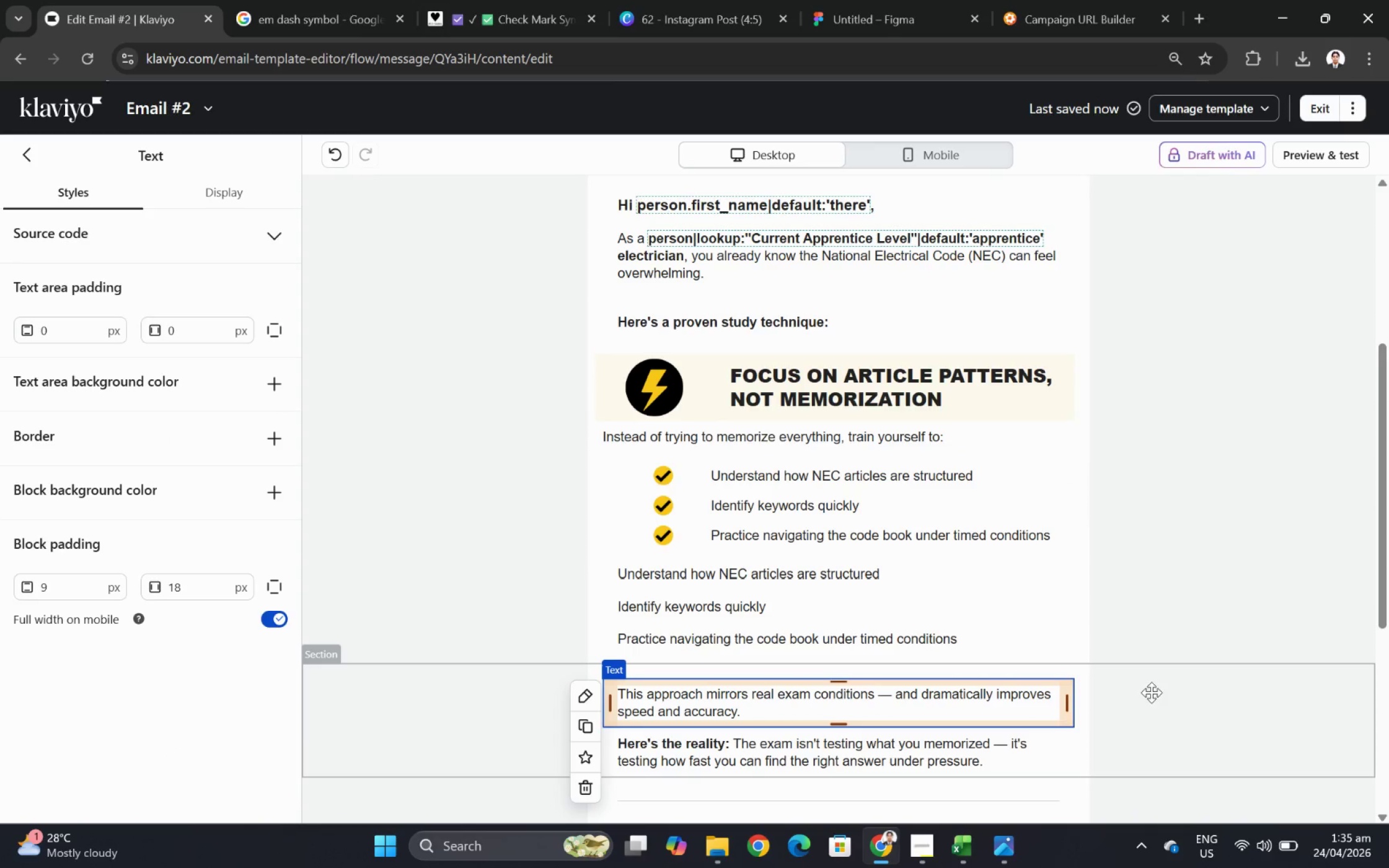 
left_click([696, 445])
 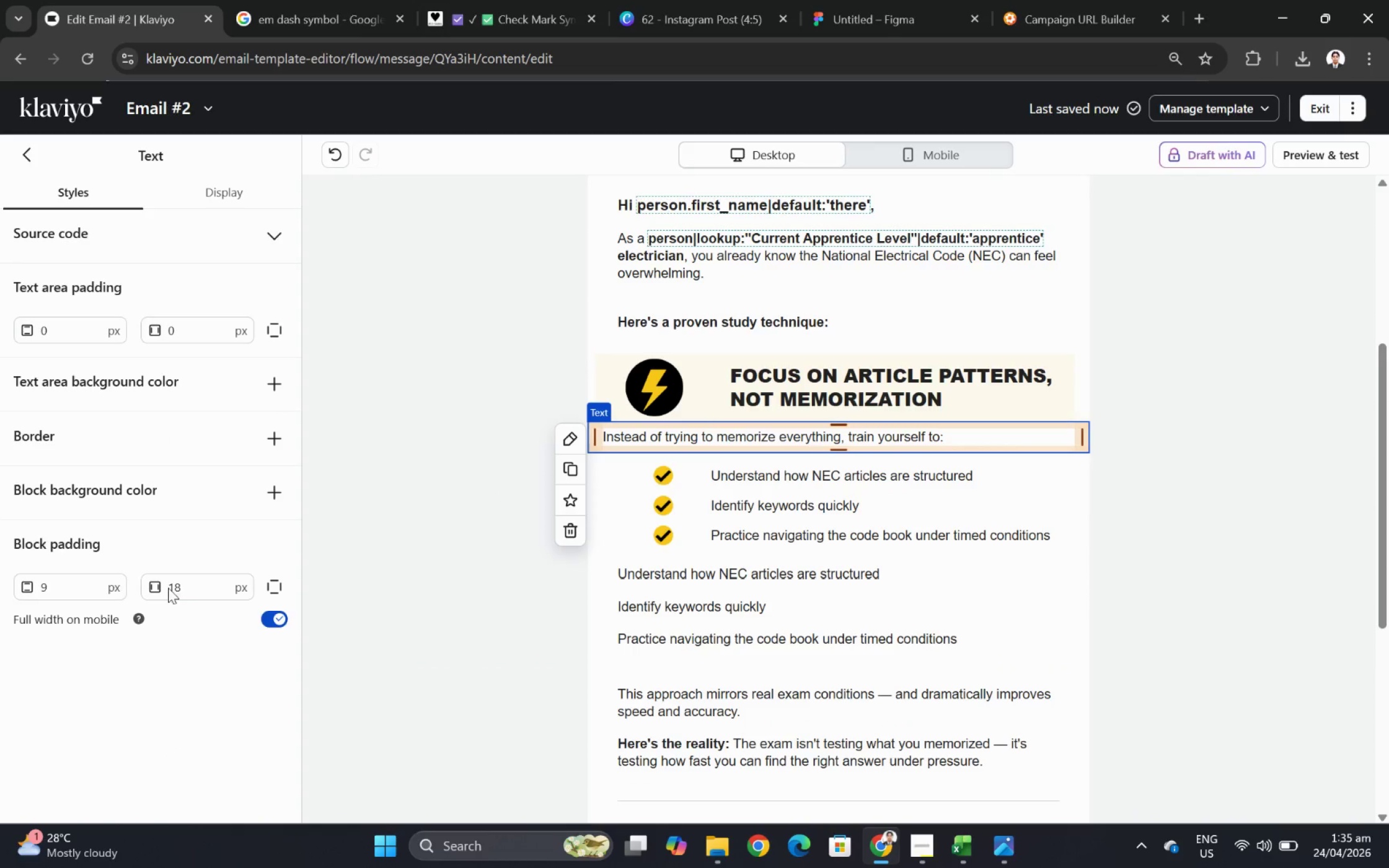 
double_click([199, 585])
 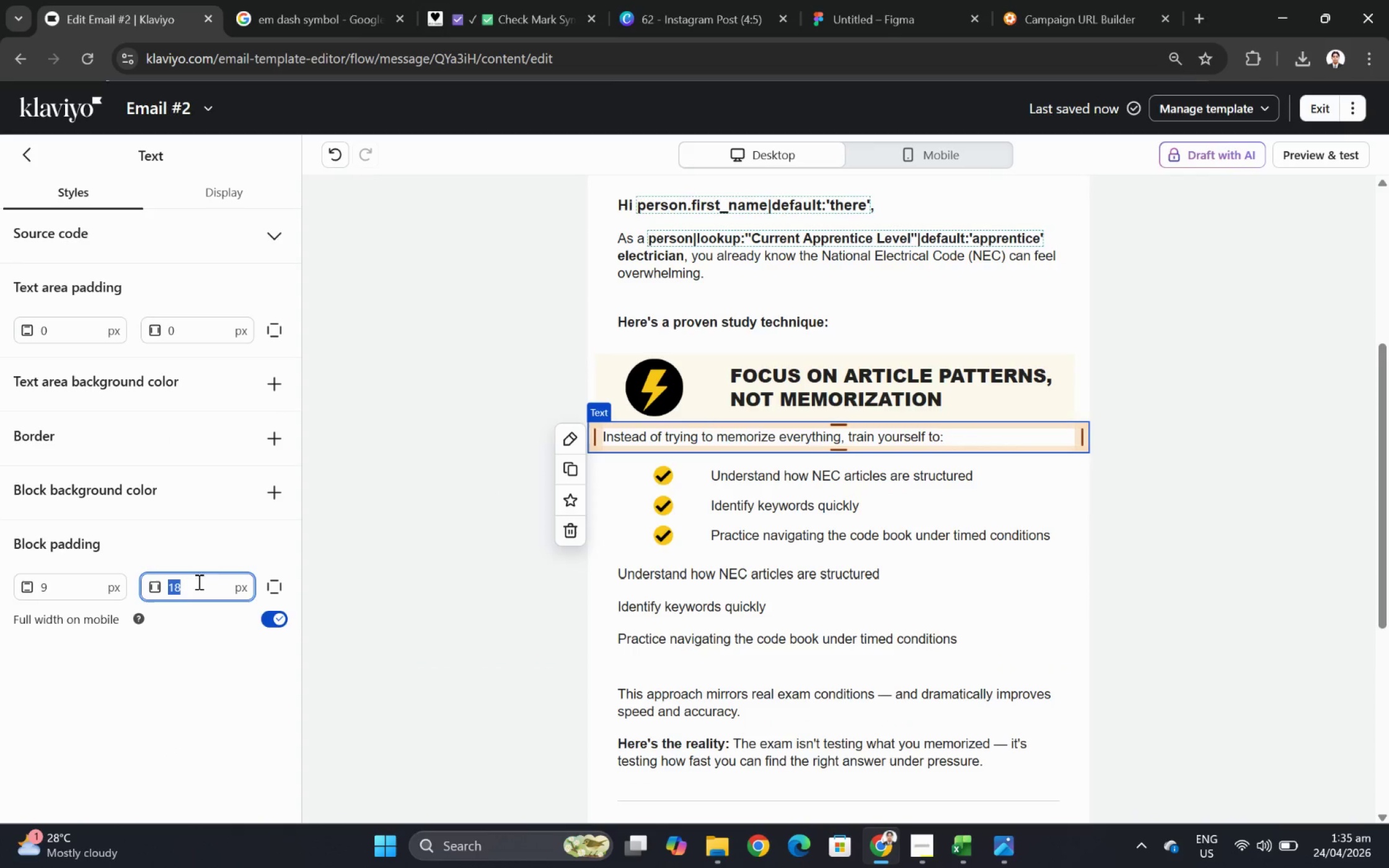 
key(Numpad2)
 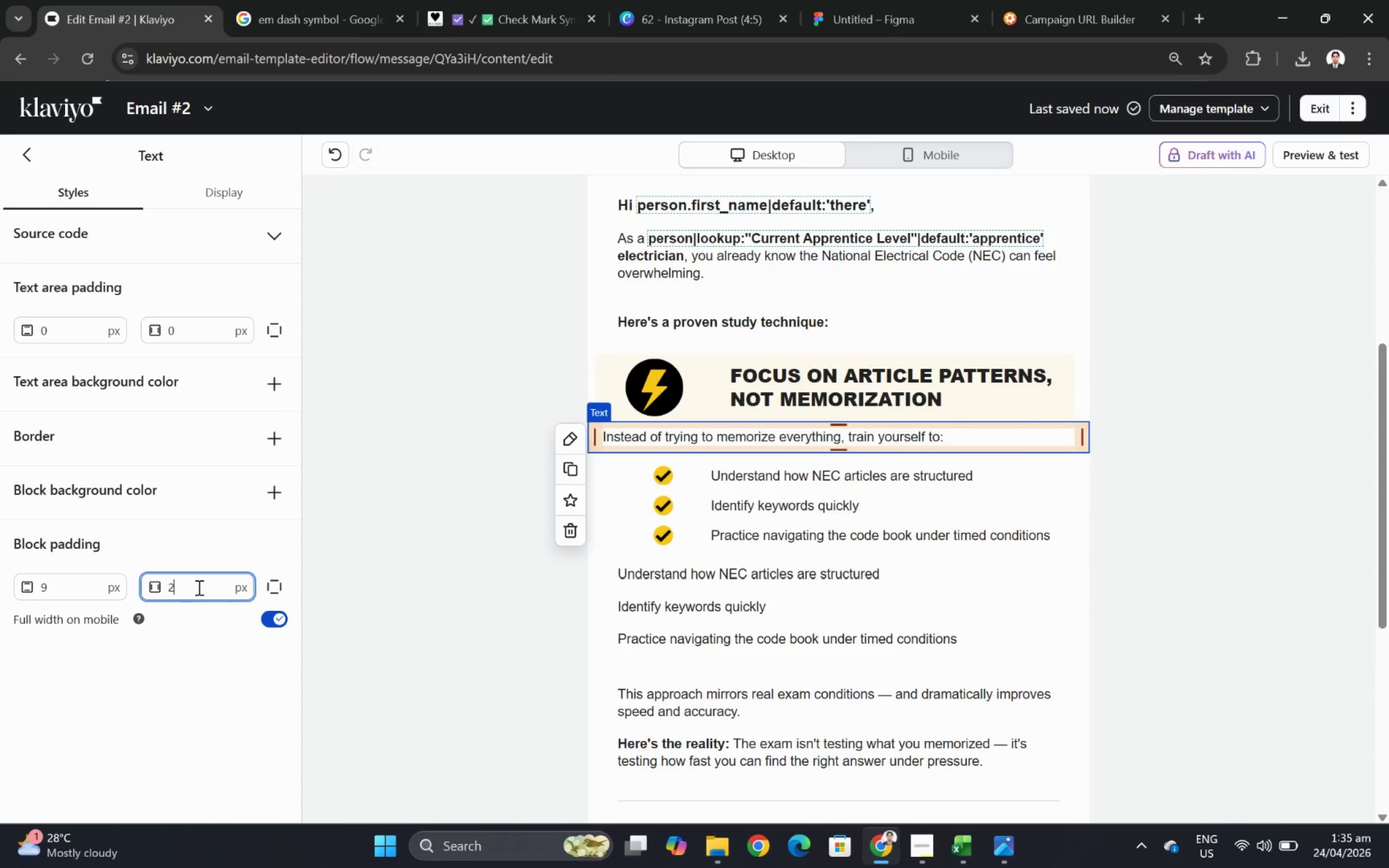 
key(Numpad8)
 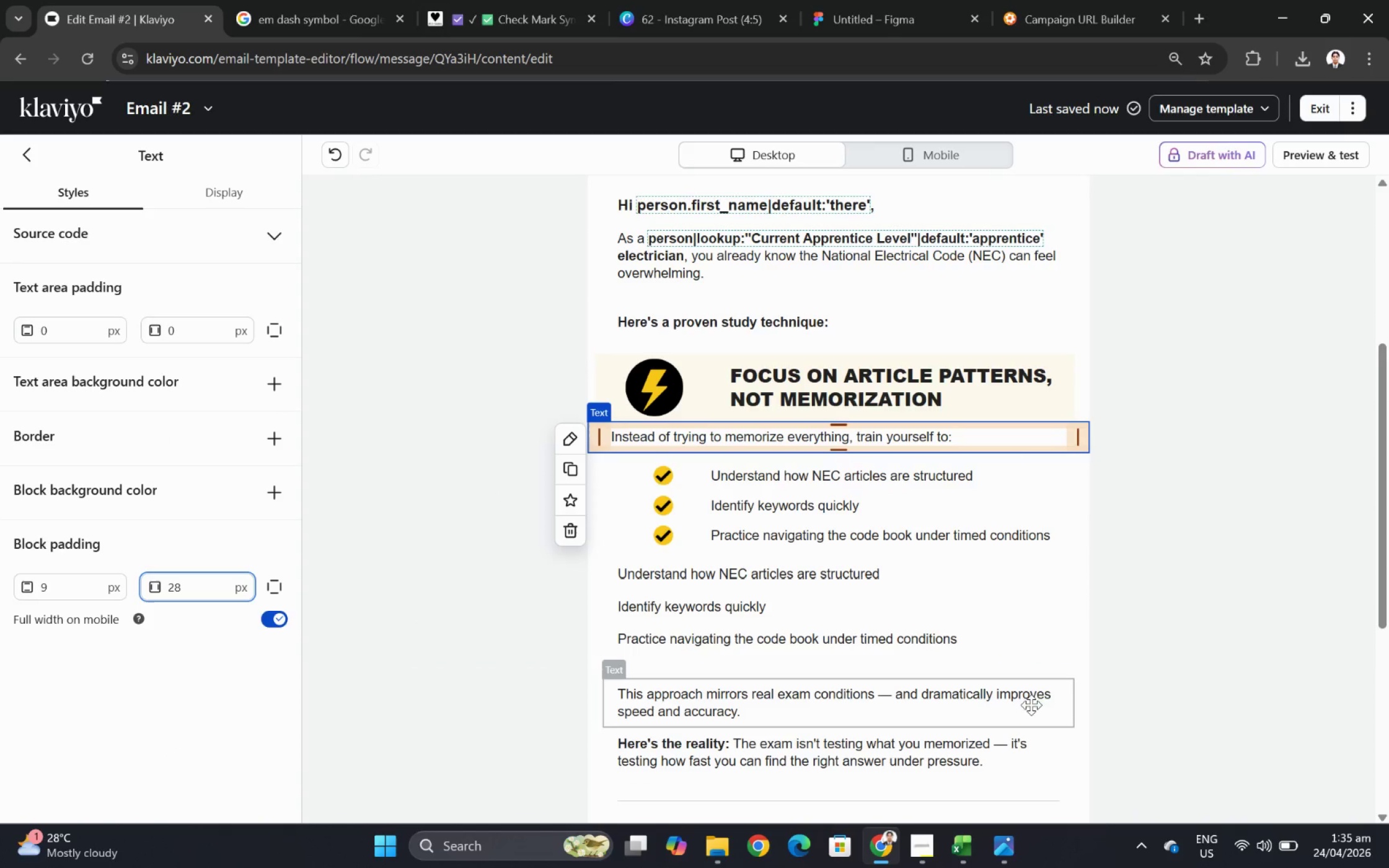 
left_click([1107, 710])
 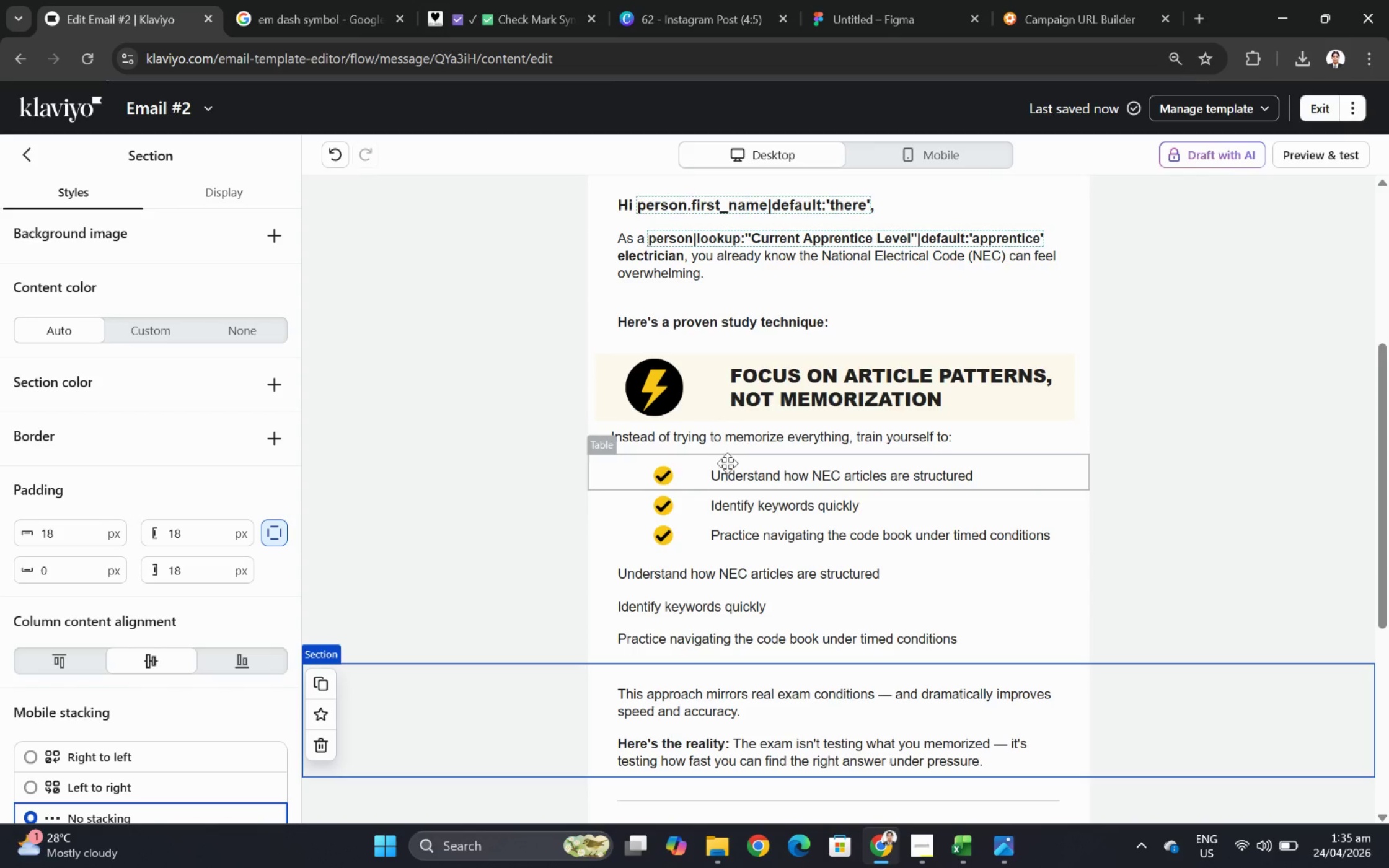 
double_click([719, 443])
 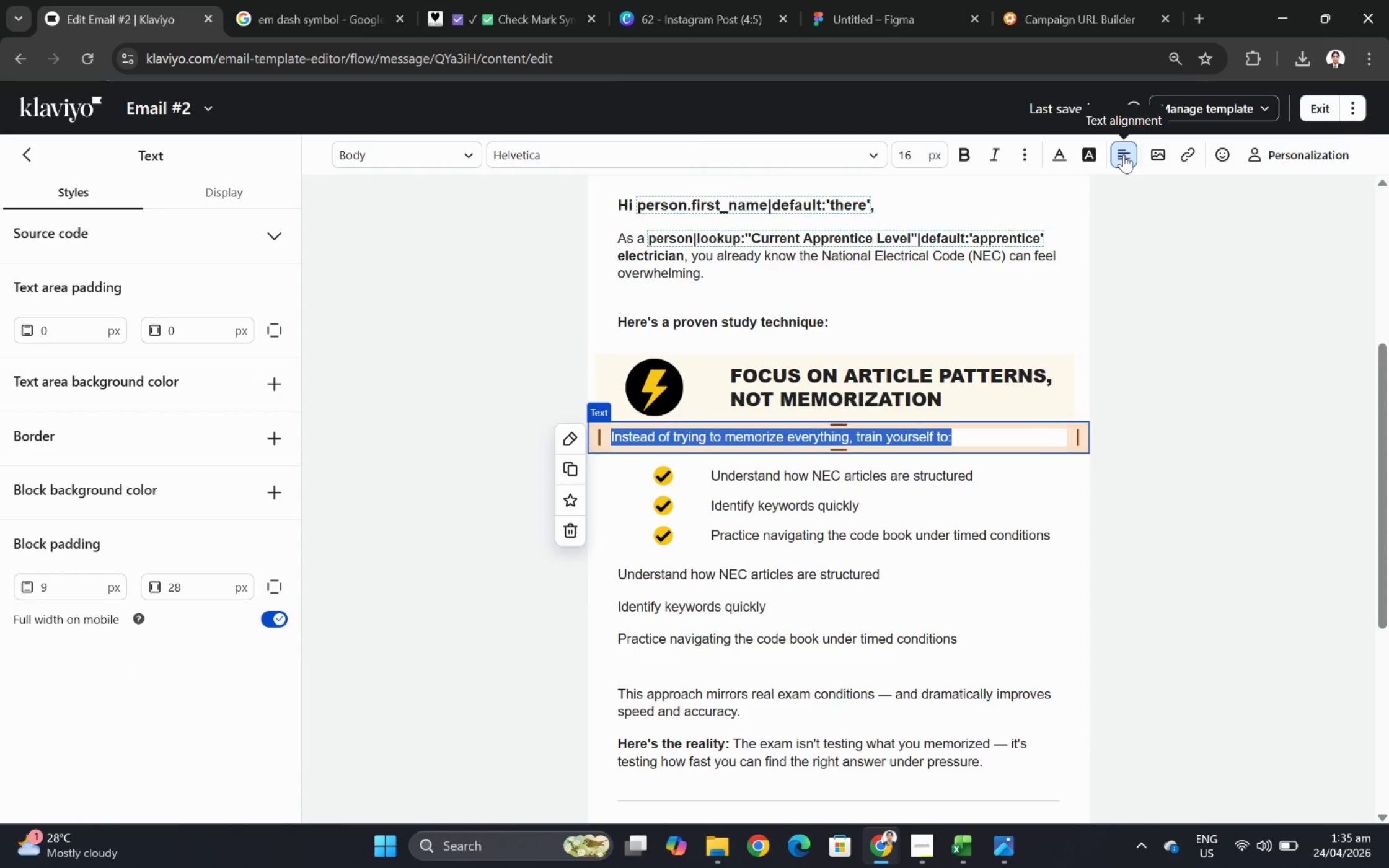 
wait(6.77)
 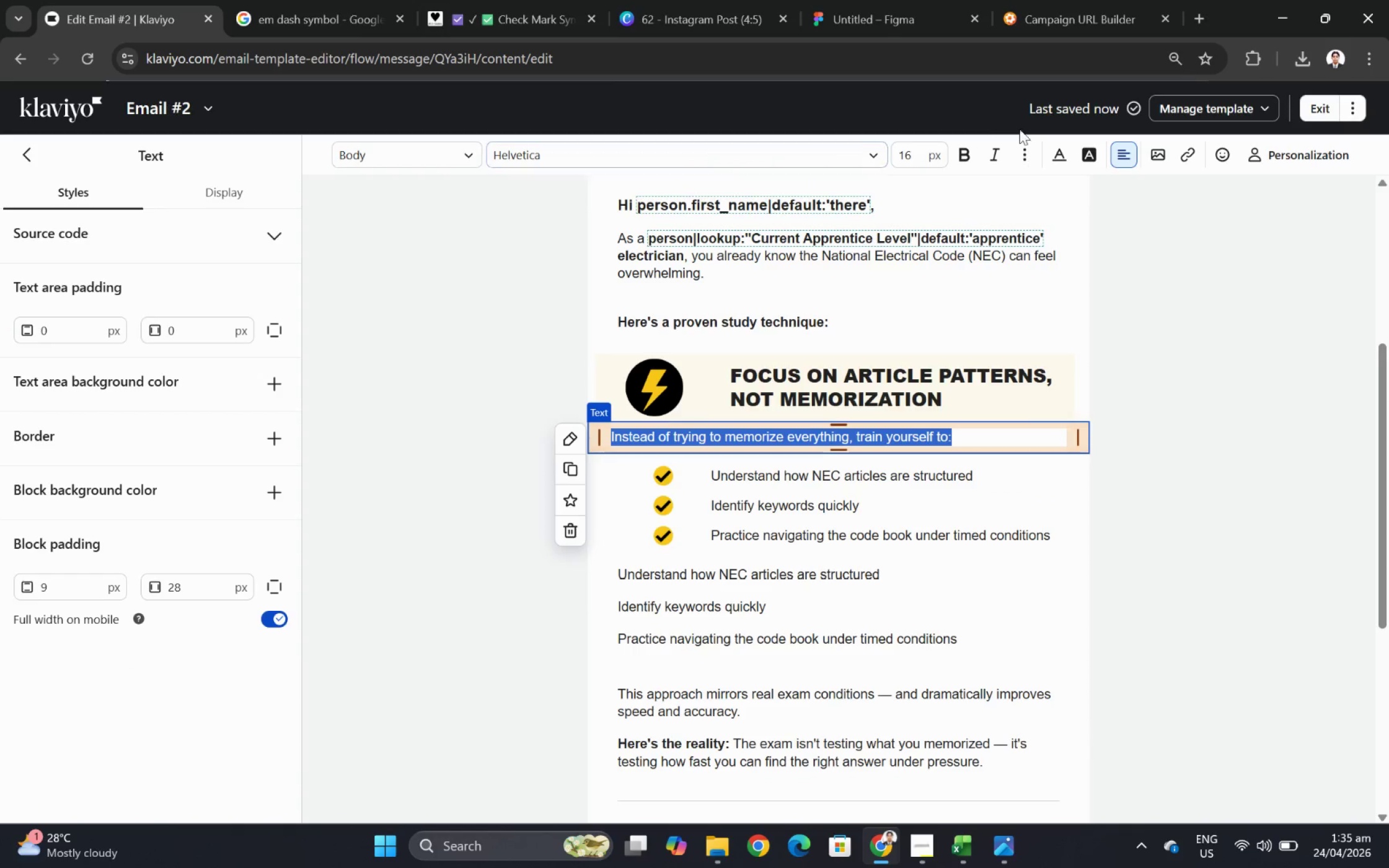 
left_click([1122, 154])
 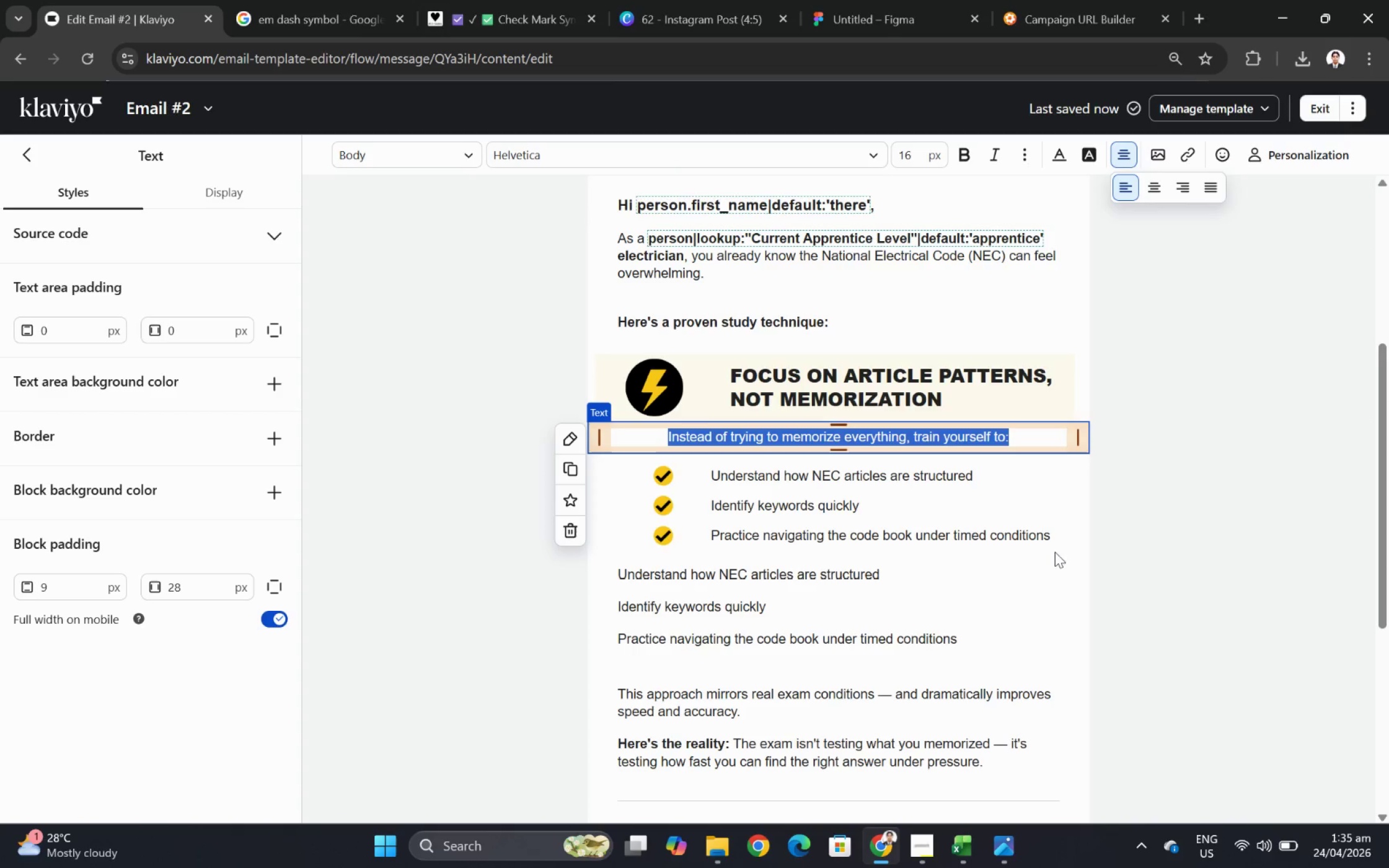 
left_click([1004, 658])
 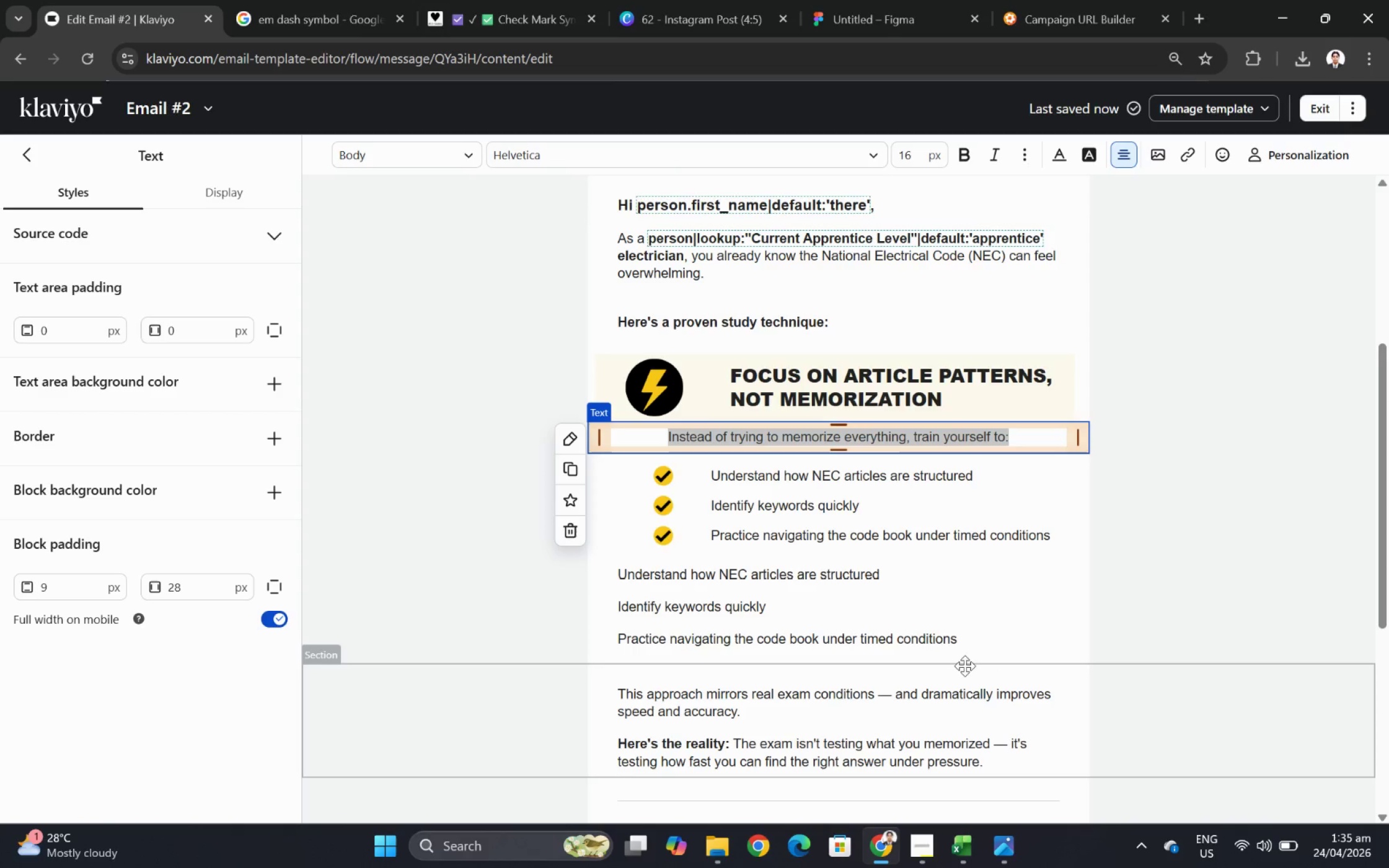 
left_click([962, 666])
 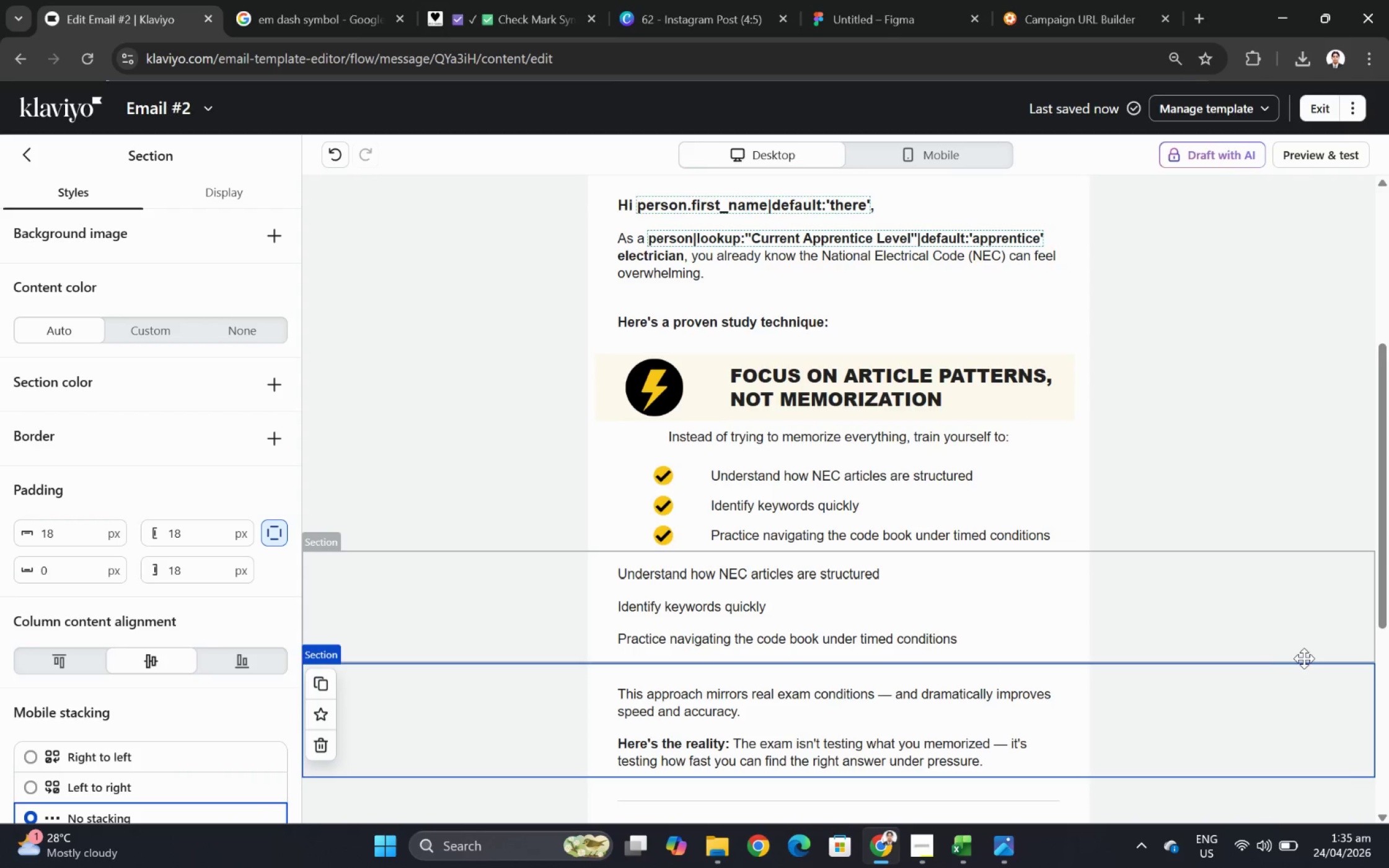 
left_click([1161, 595])
 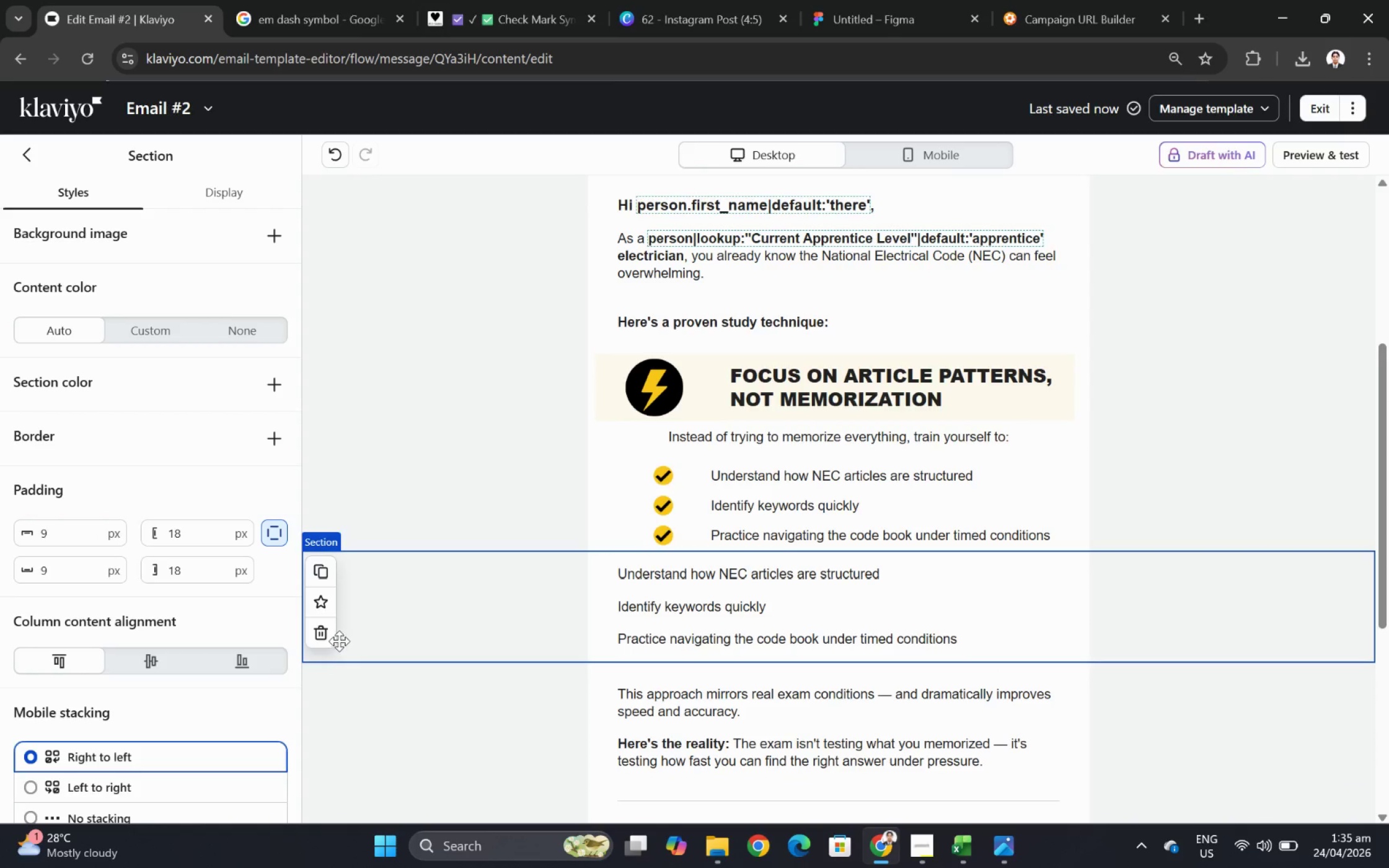 
left_click([318, 634])
 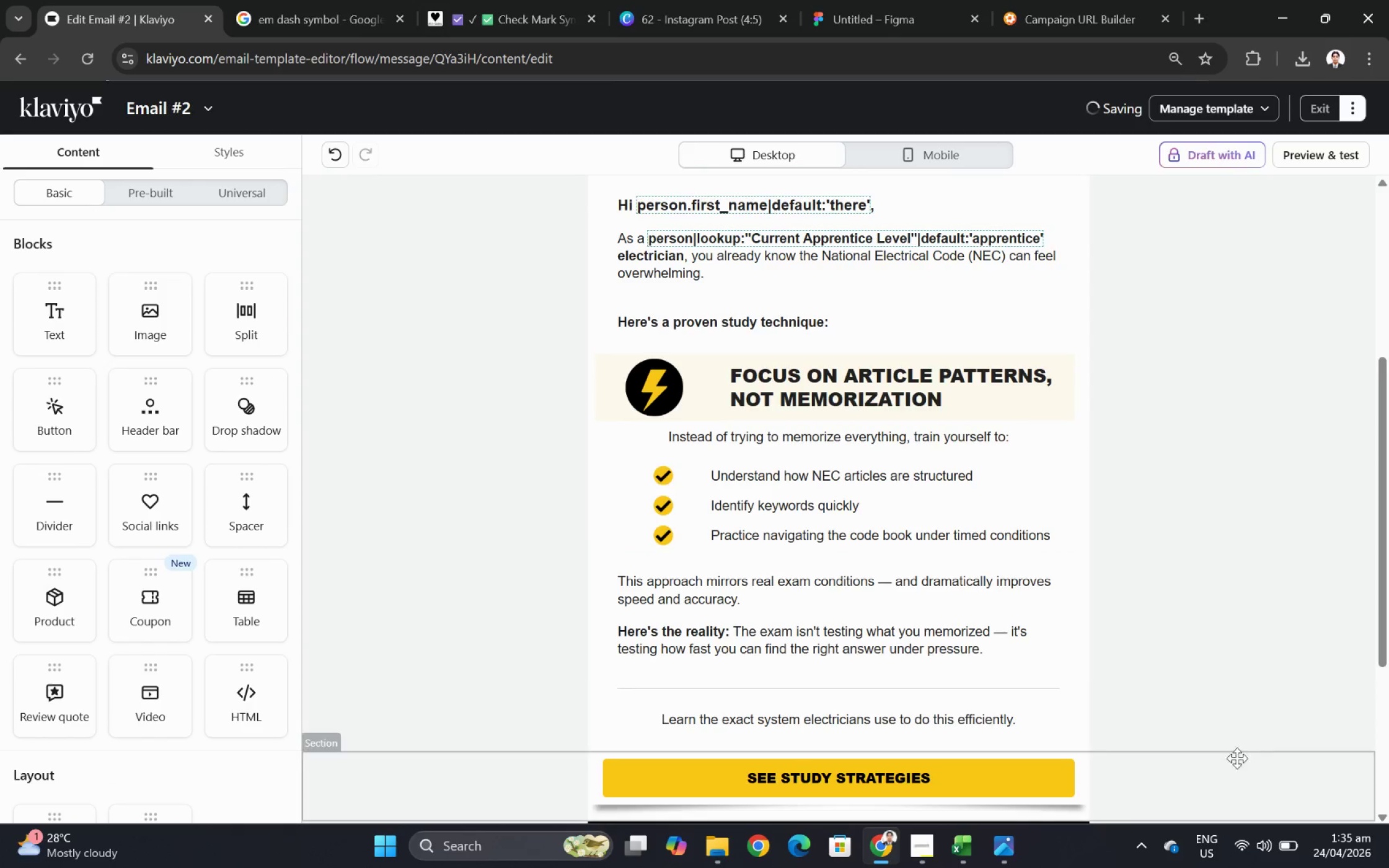 
left_click([1241, 766])
 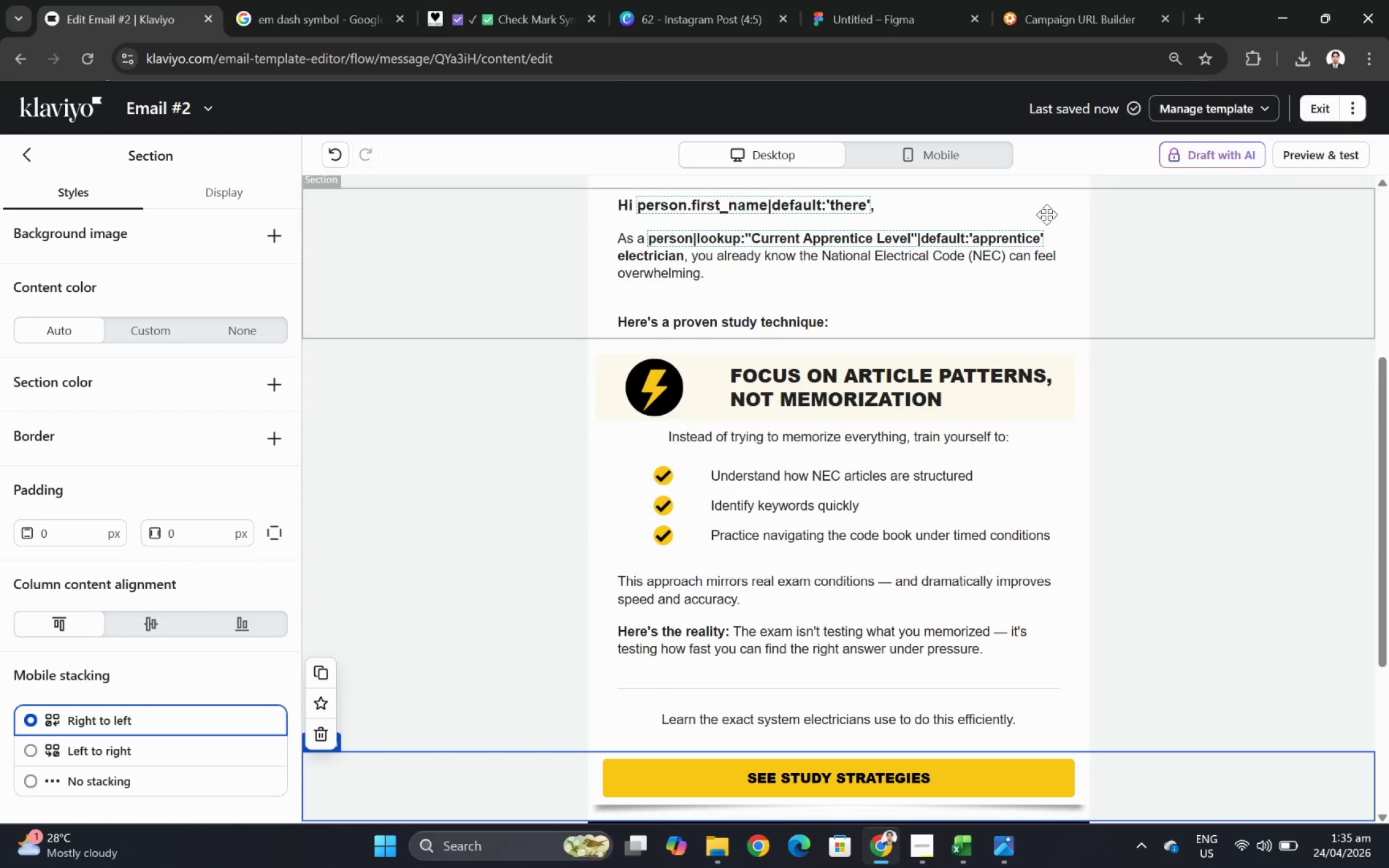 
scroll: coordinate [1024, 292], scroll_direction: up, amount: 2.0
 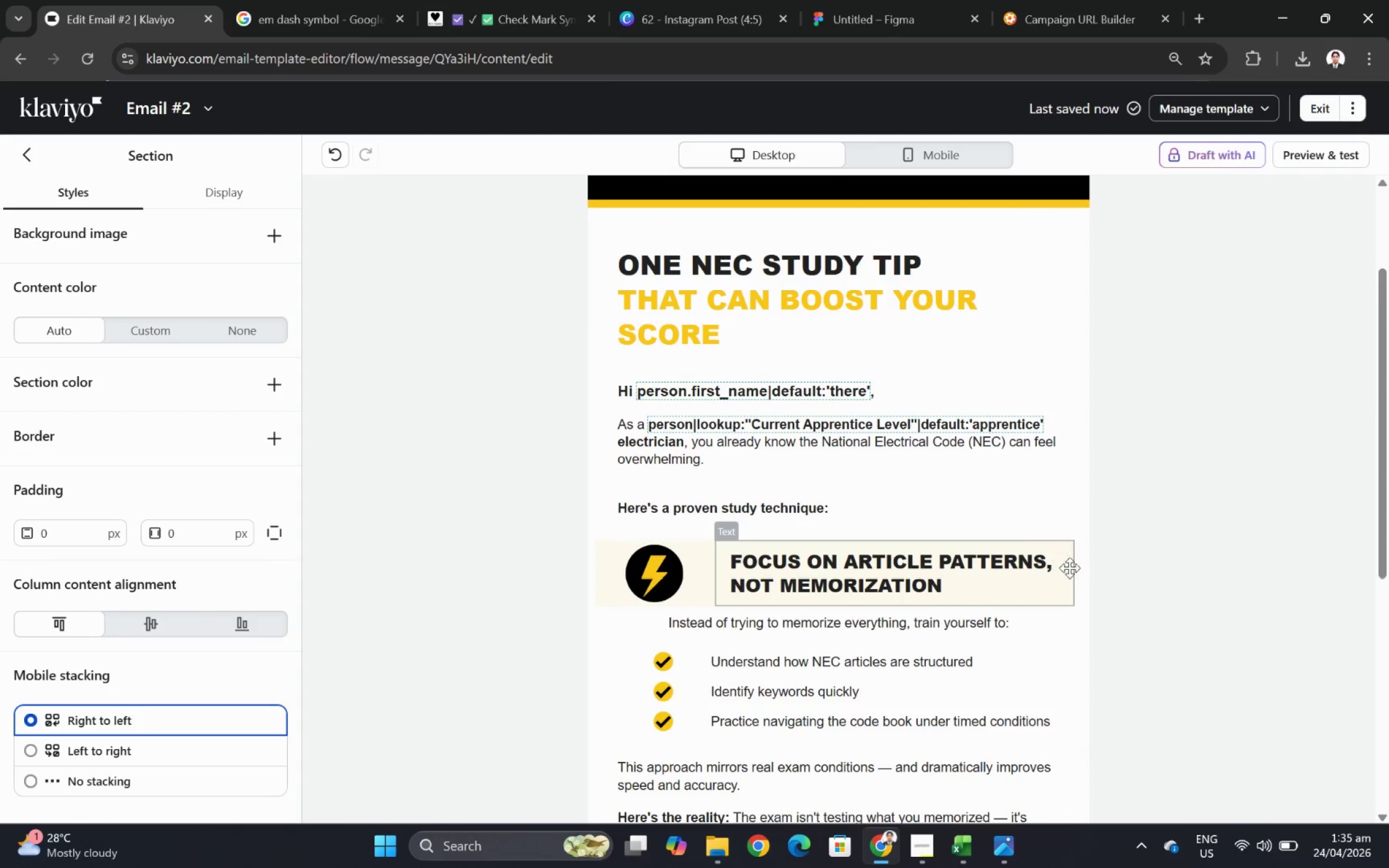 
wait(7.61)
 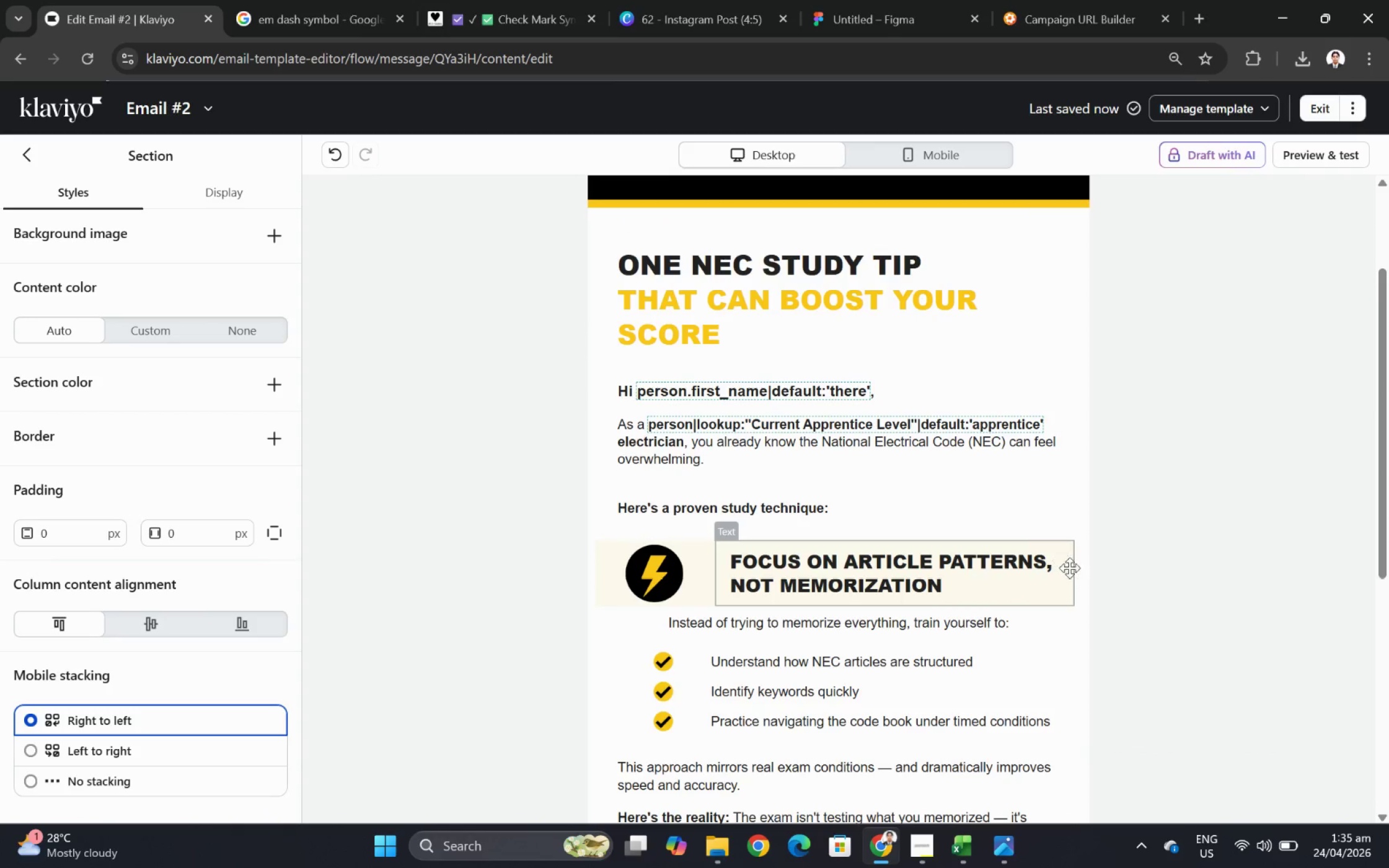 
left_click([968, 168])
 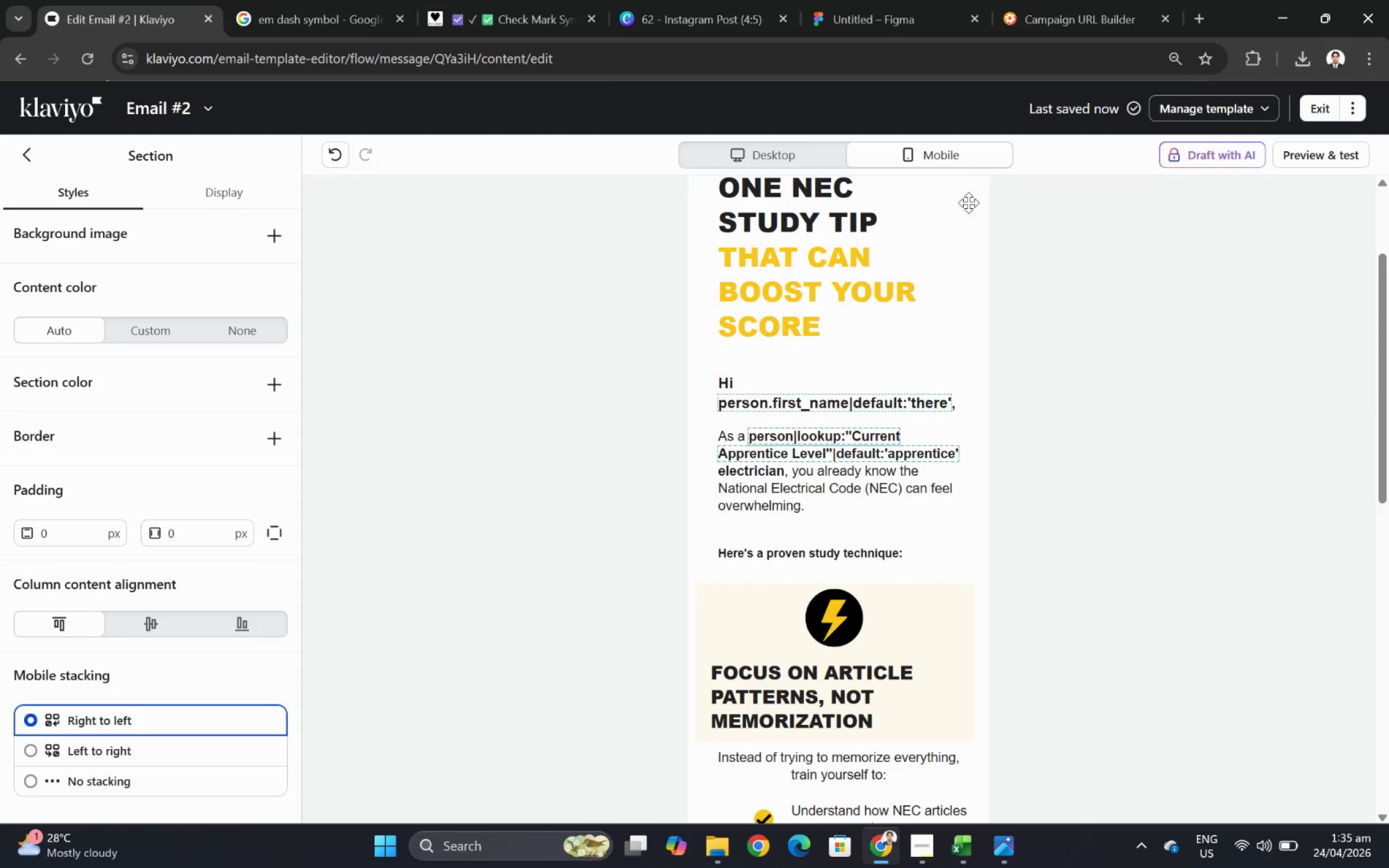 
scroll: coordinate [1003, 438], scroll_direction: down, amount: 3.0
 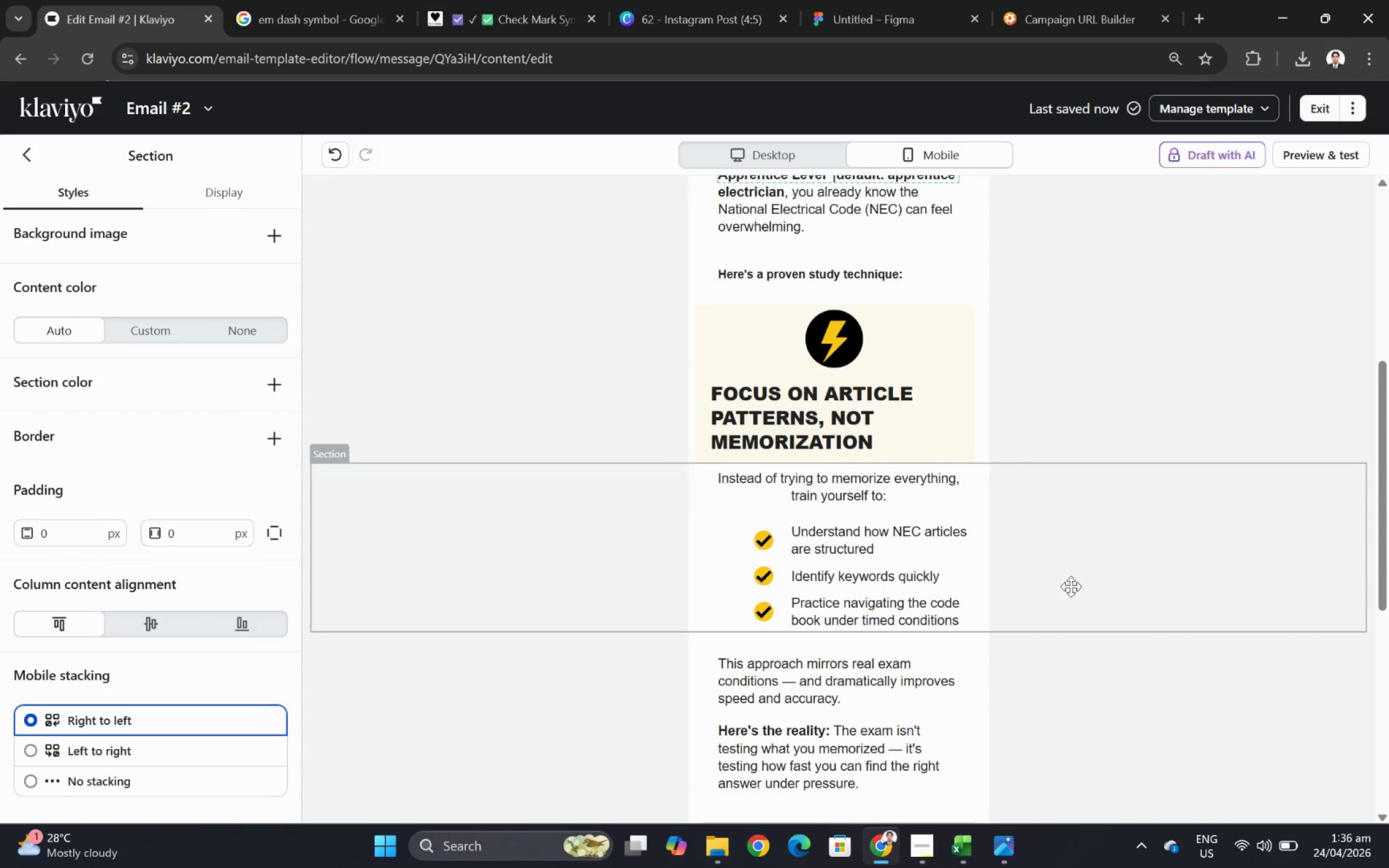 
left_click([1099, 618])
 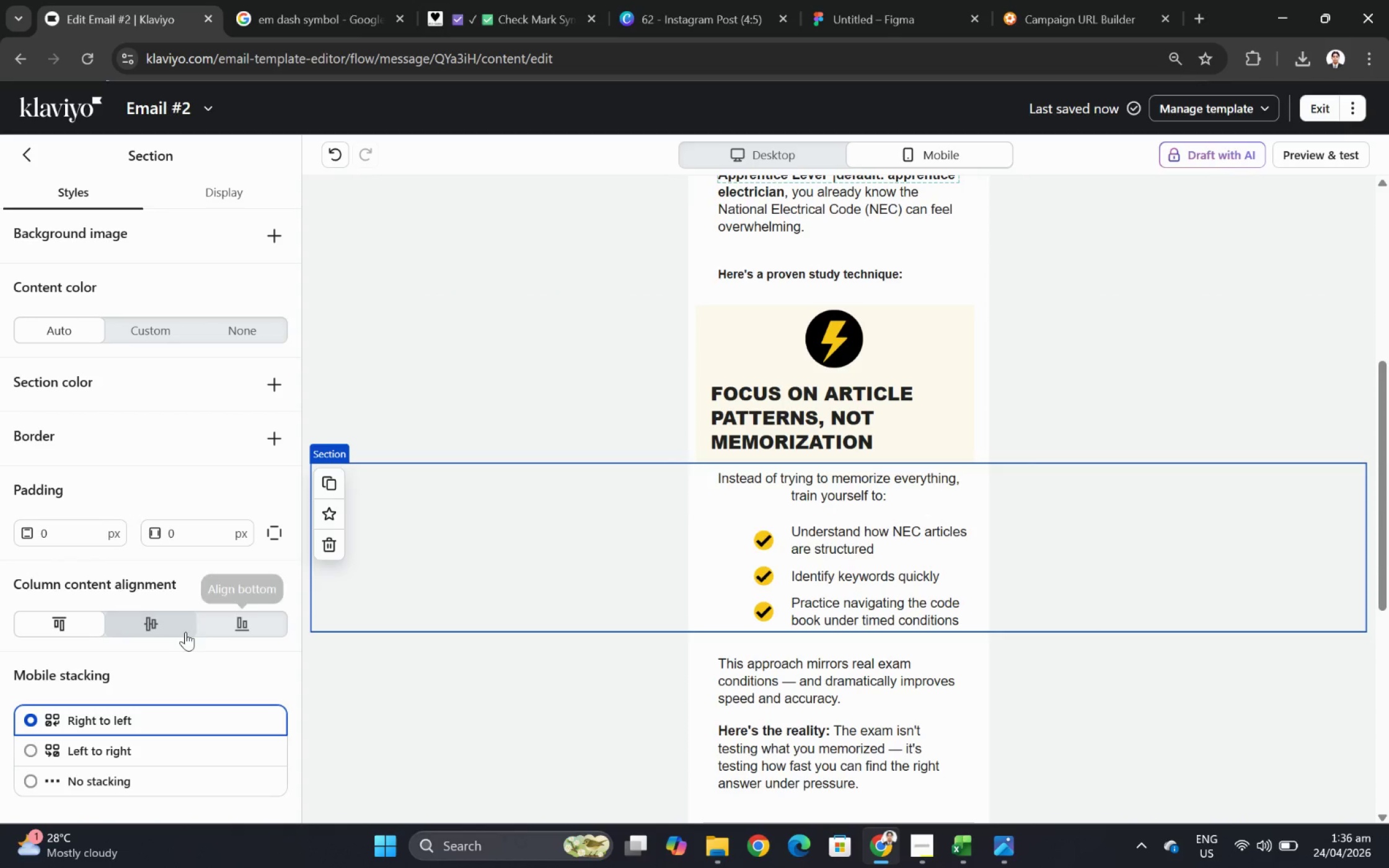 
left_click([169, 626])
 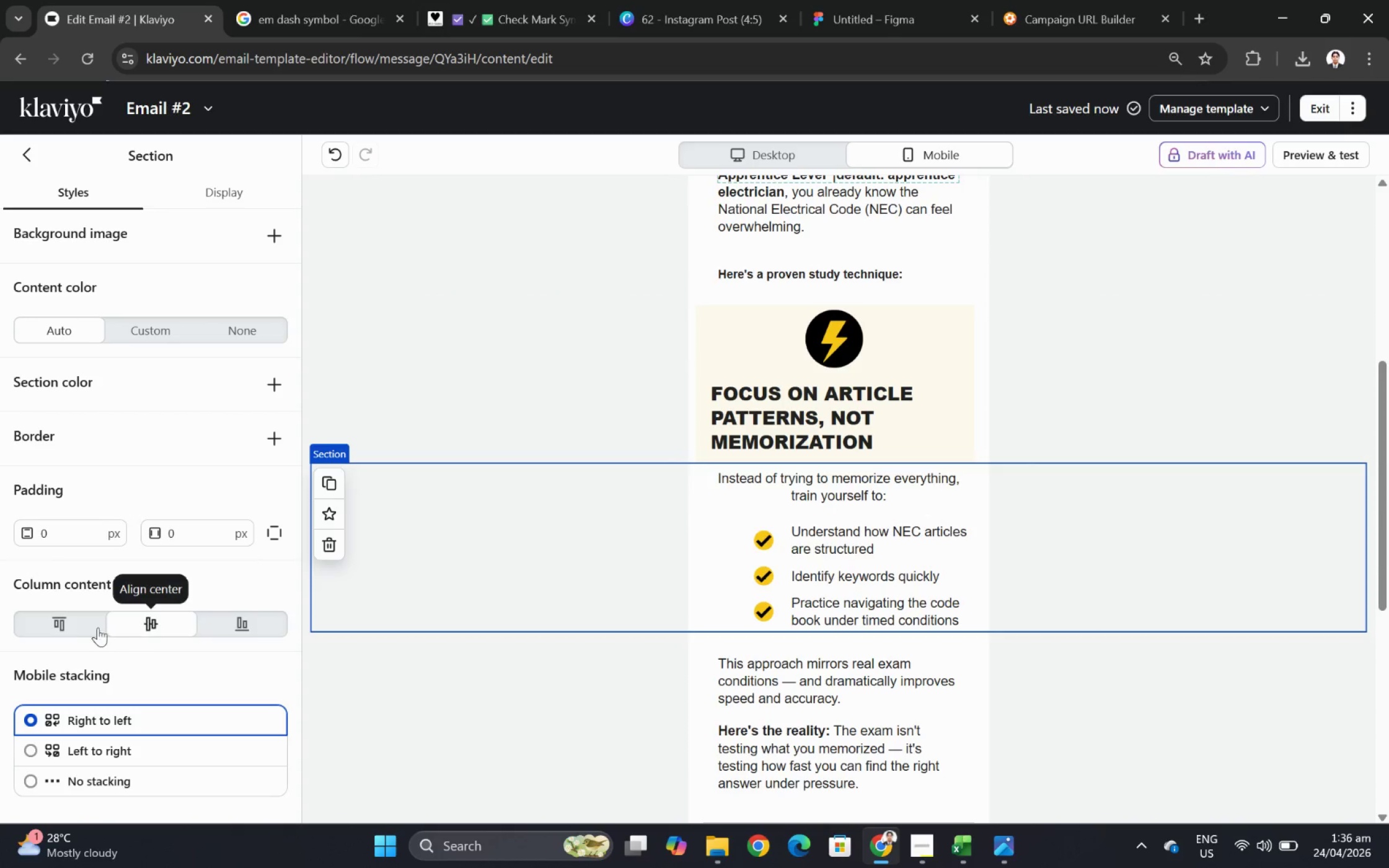 
left_click([73, 626])
 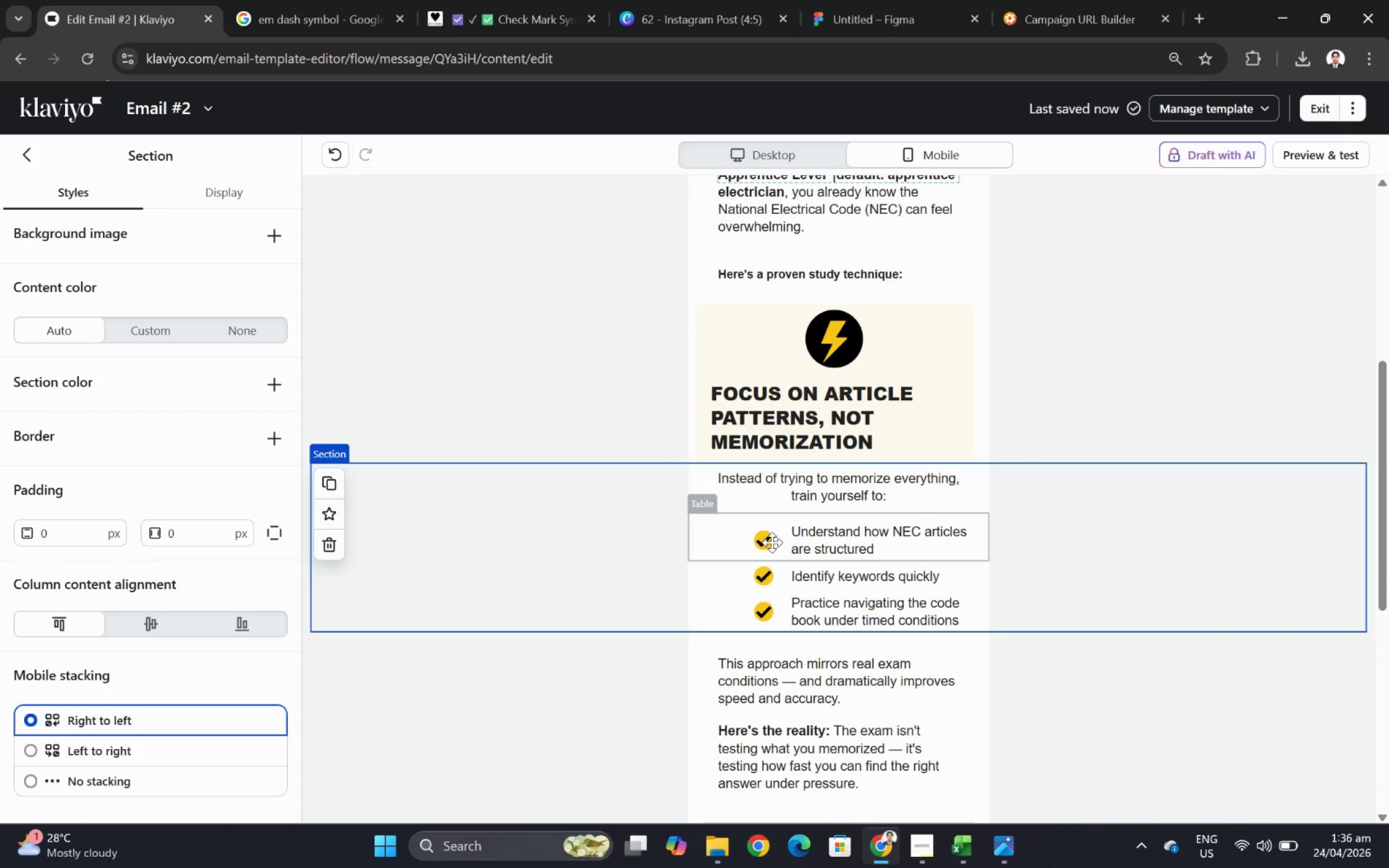 
left_click([772, 542])
 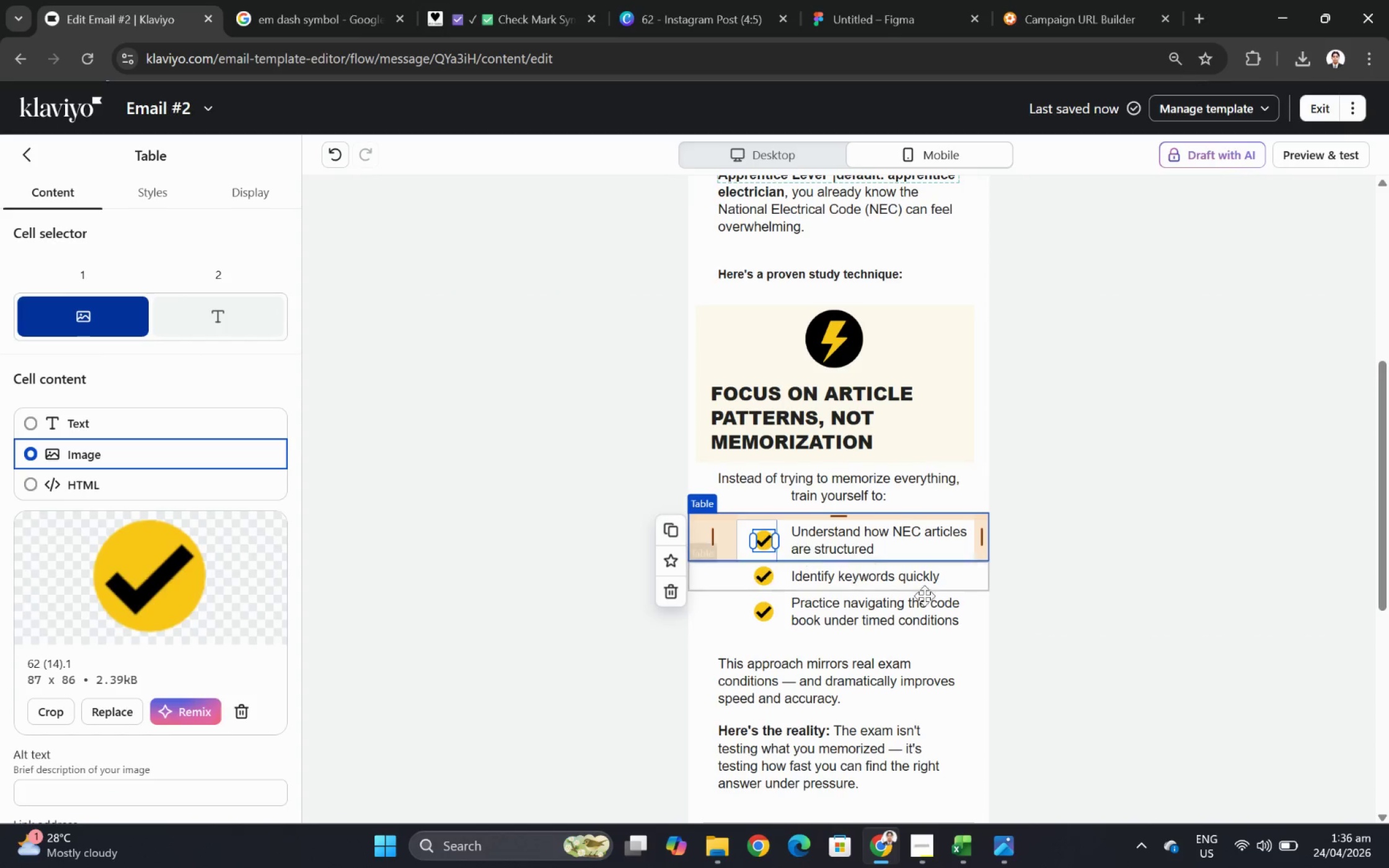 
left_click([1043, 608])
 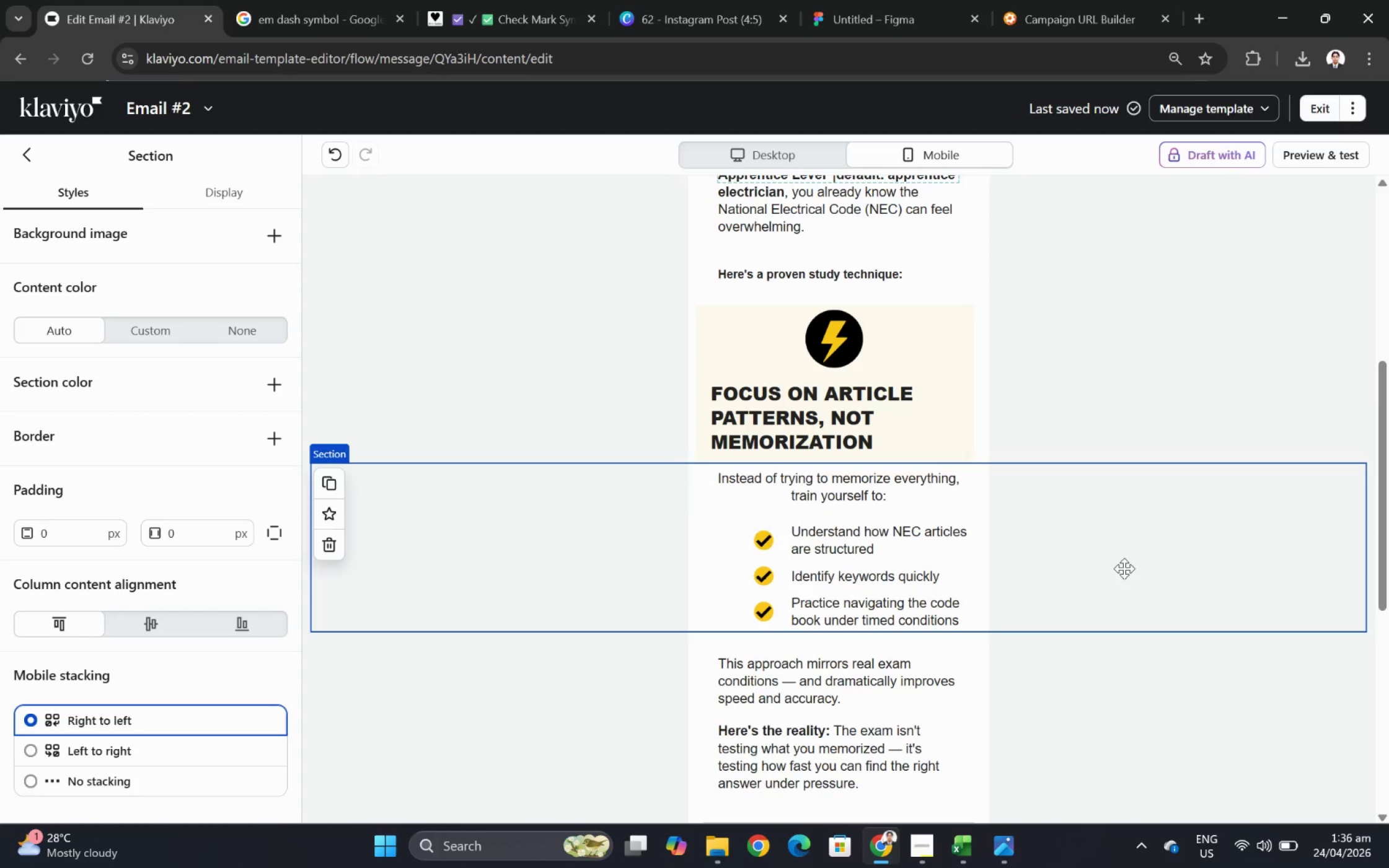 
left_click([765, 157])
 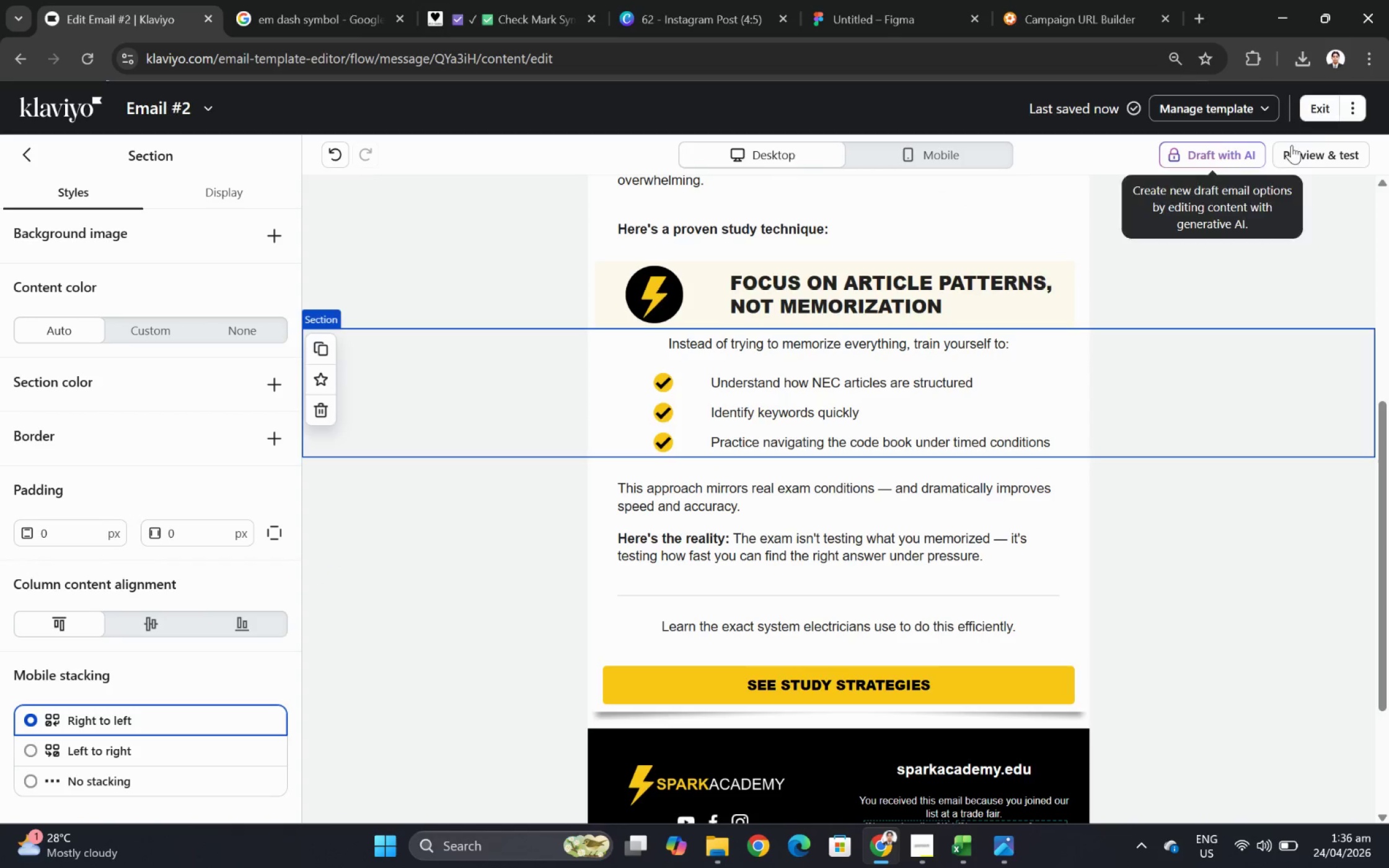 
left_click([1306, 150])
 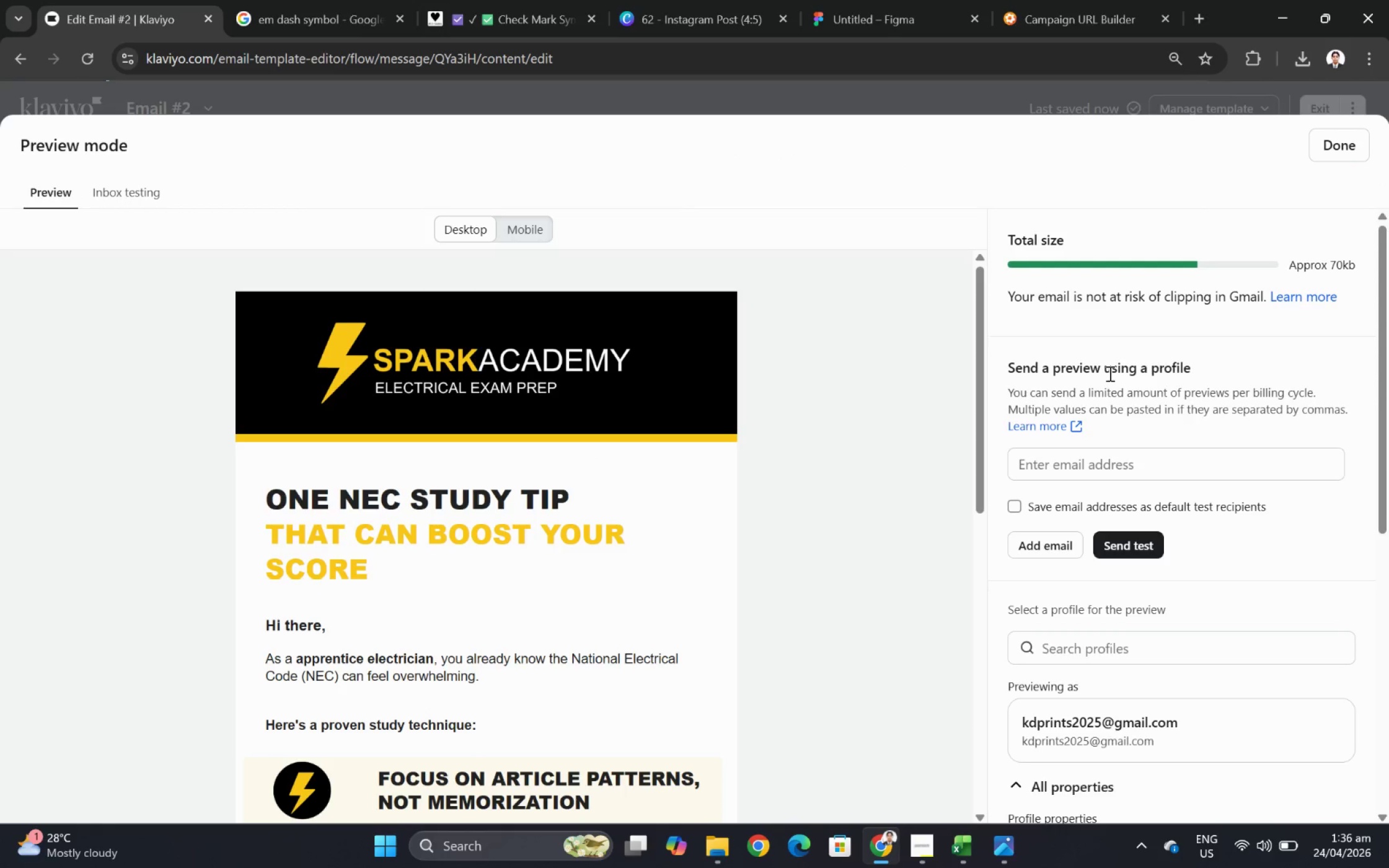 
left_click([1329, 141])
 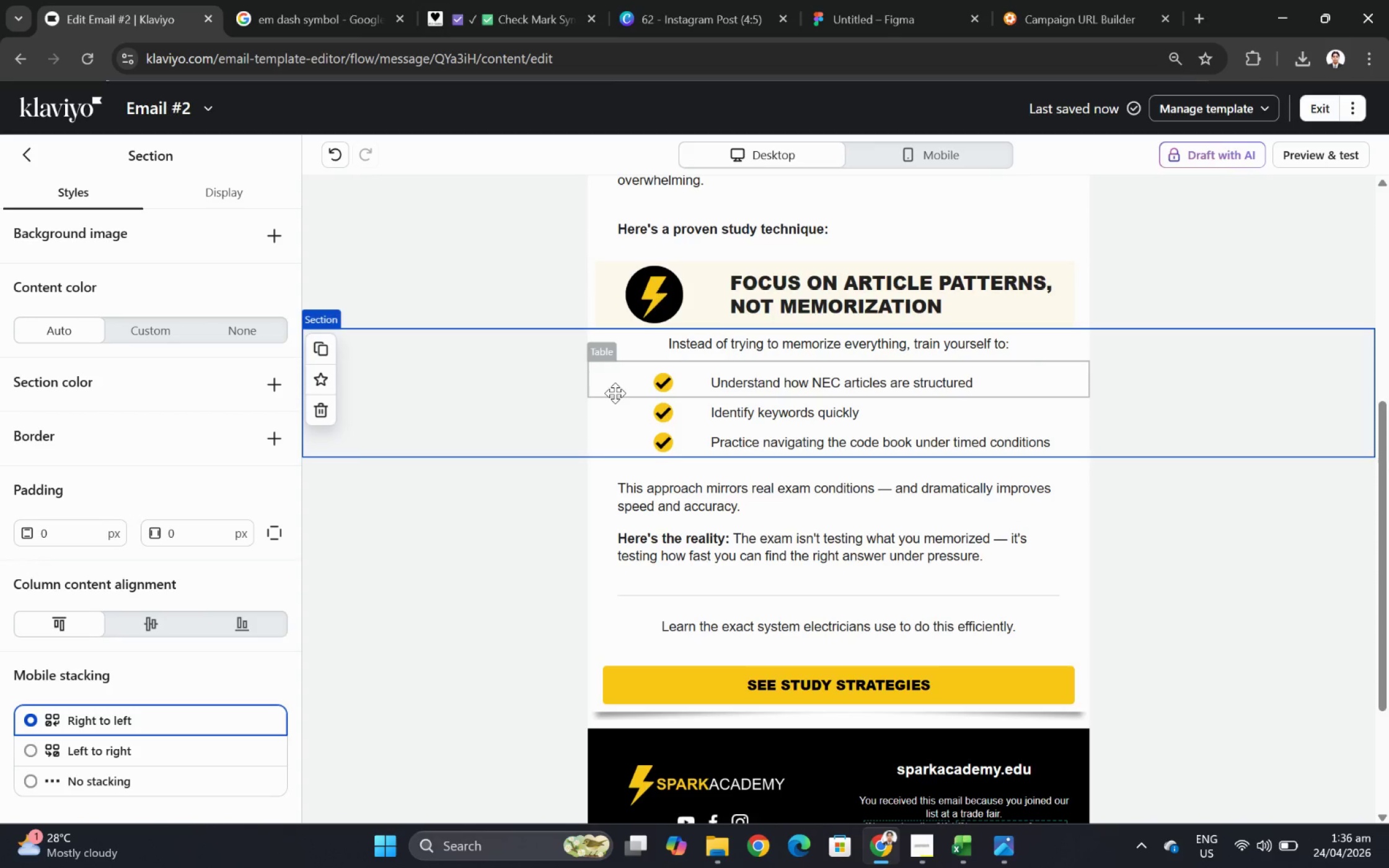 
left_click([614, 393])
 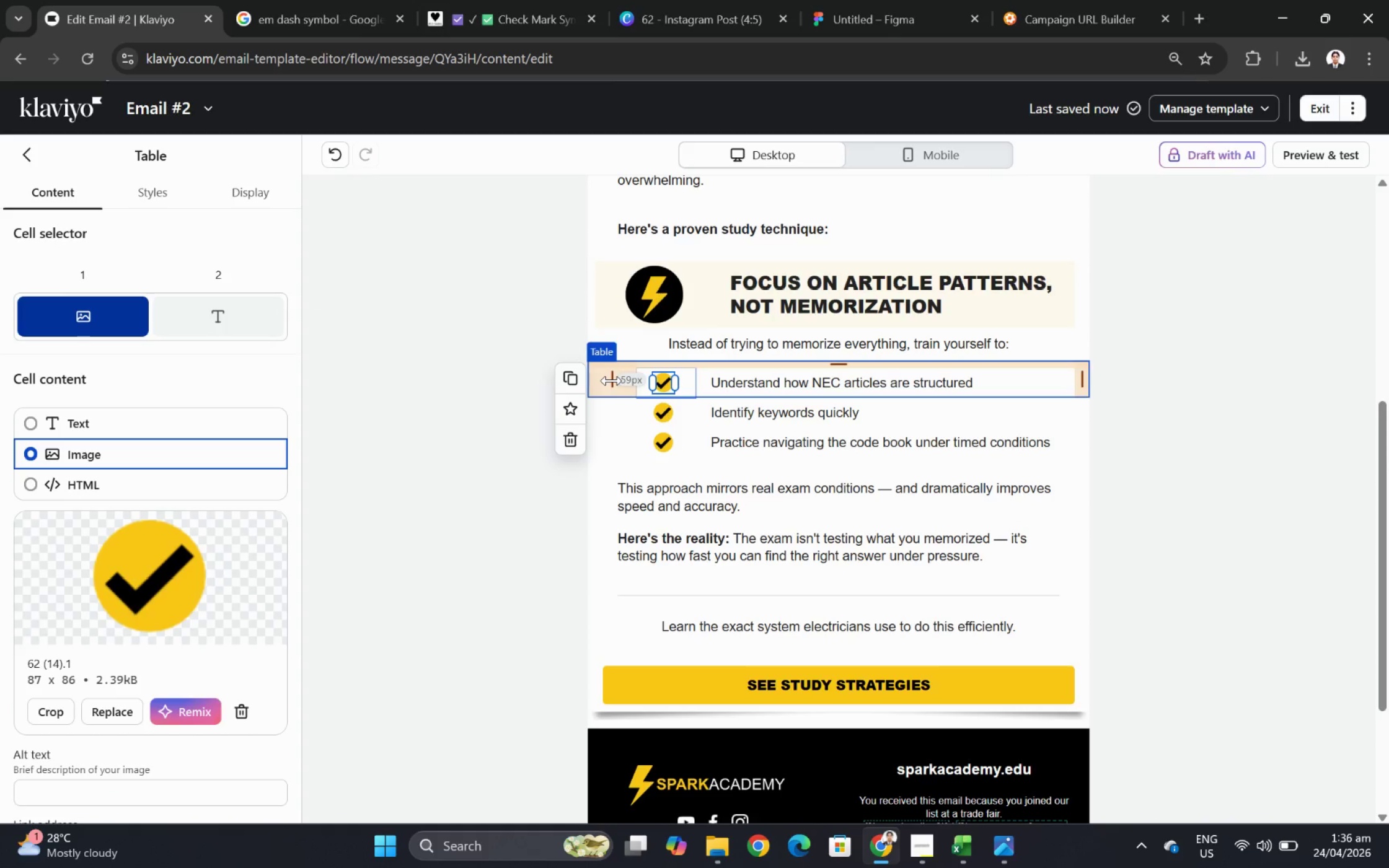 
scroll: coordinate [188, 612], scroll_direction: down, amount: 9.0
 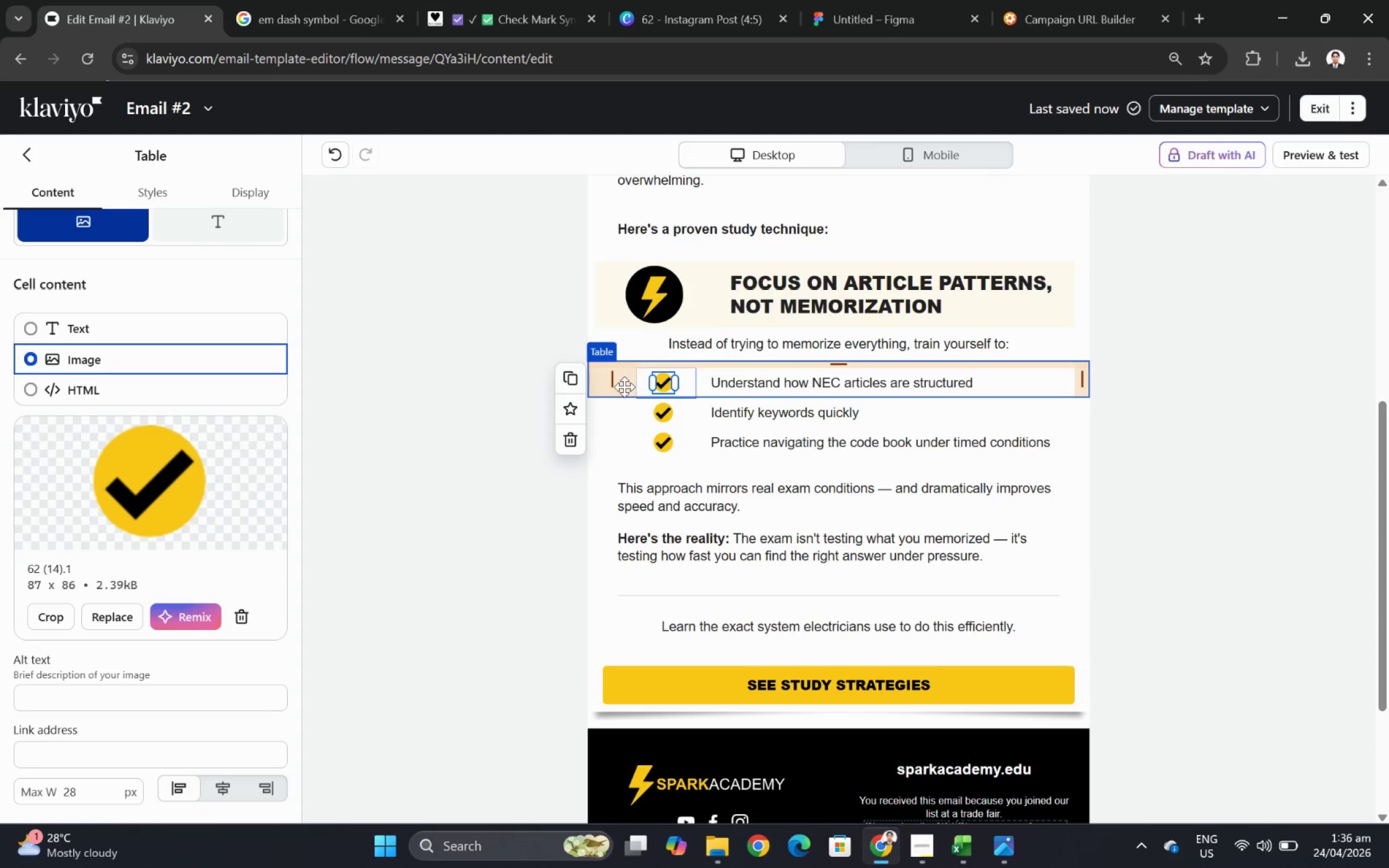 
left_click_drag(start_coordinate=[612, 379], to_coordinate=[594, 379])
 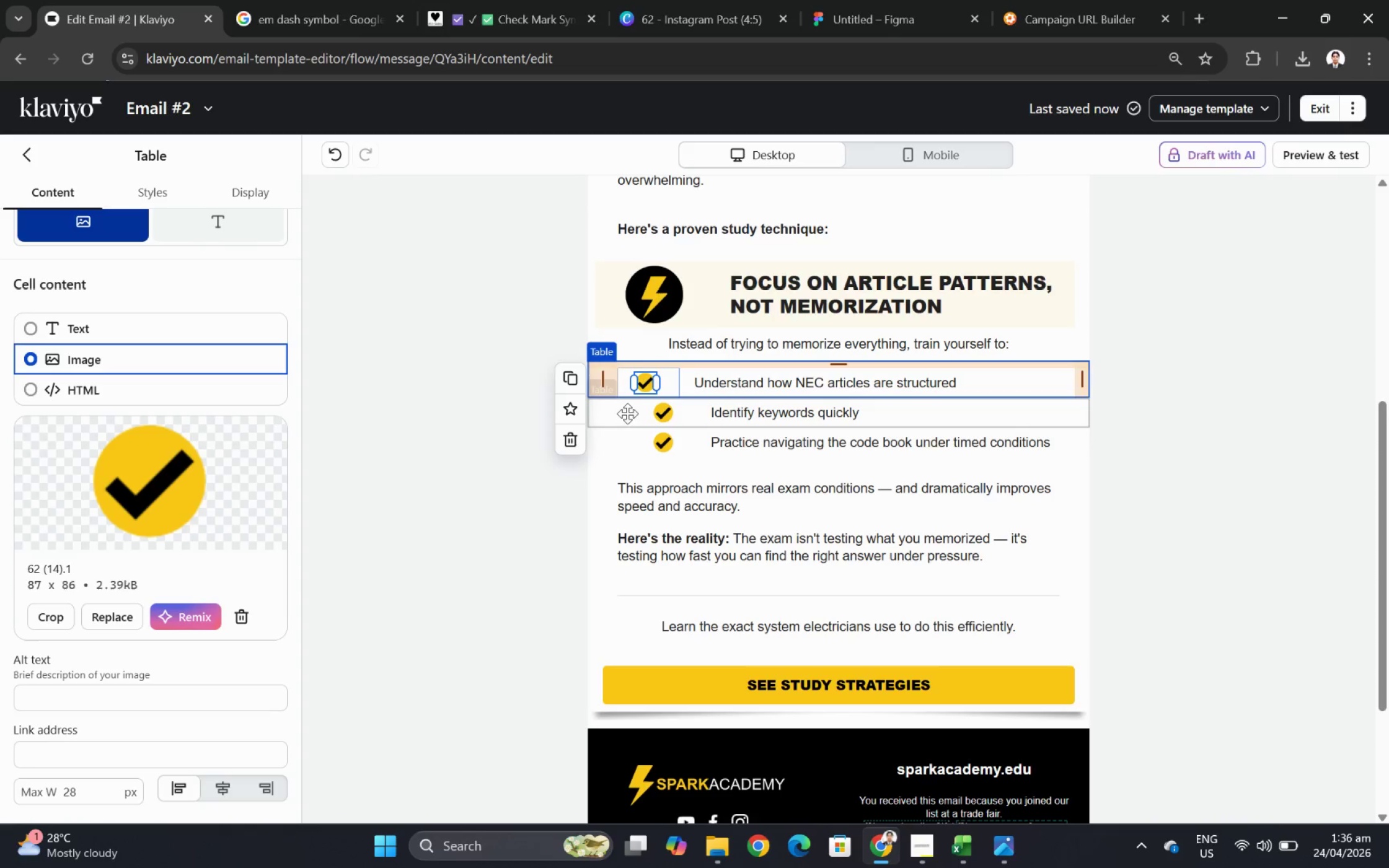 
left_click([630, 416])
 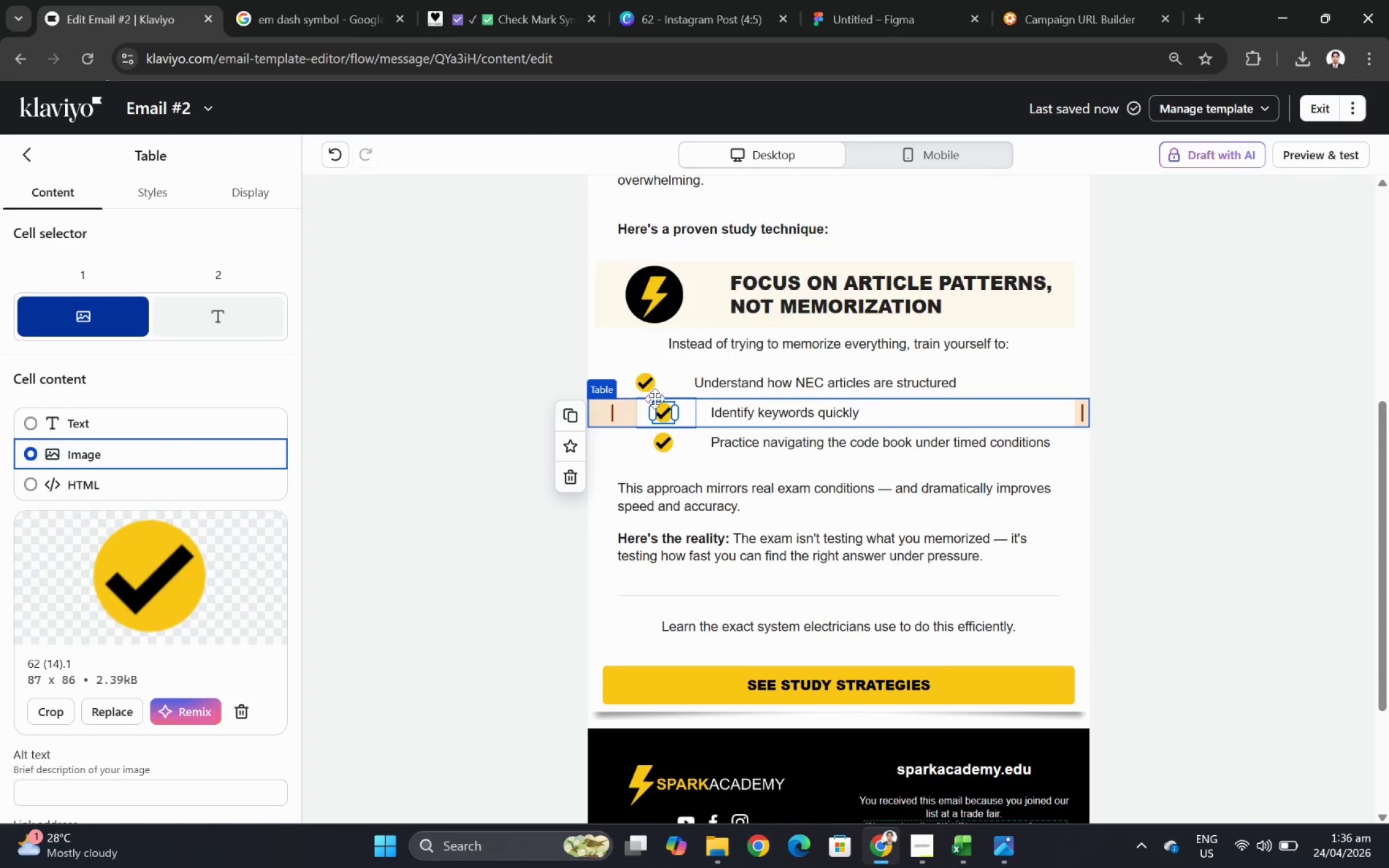 
key(Control+Z)
 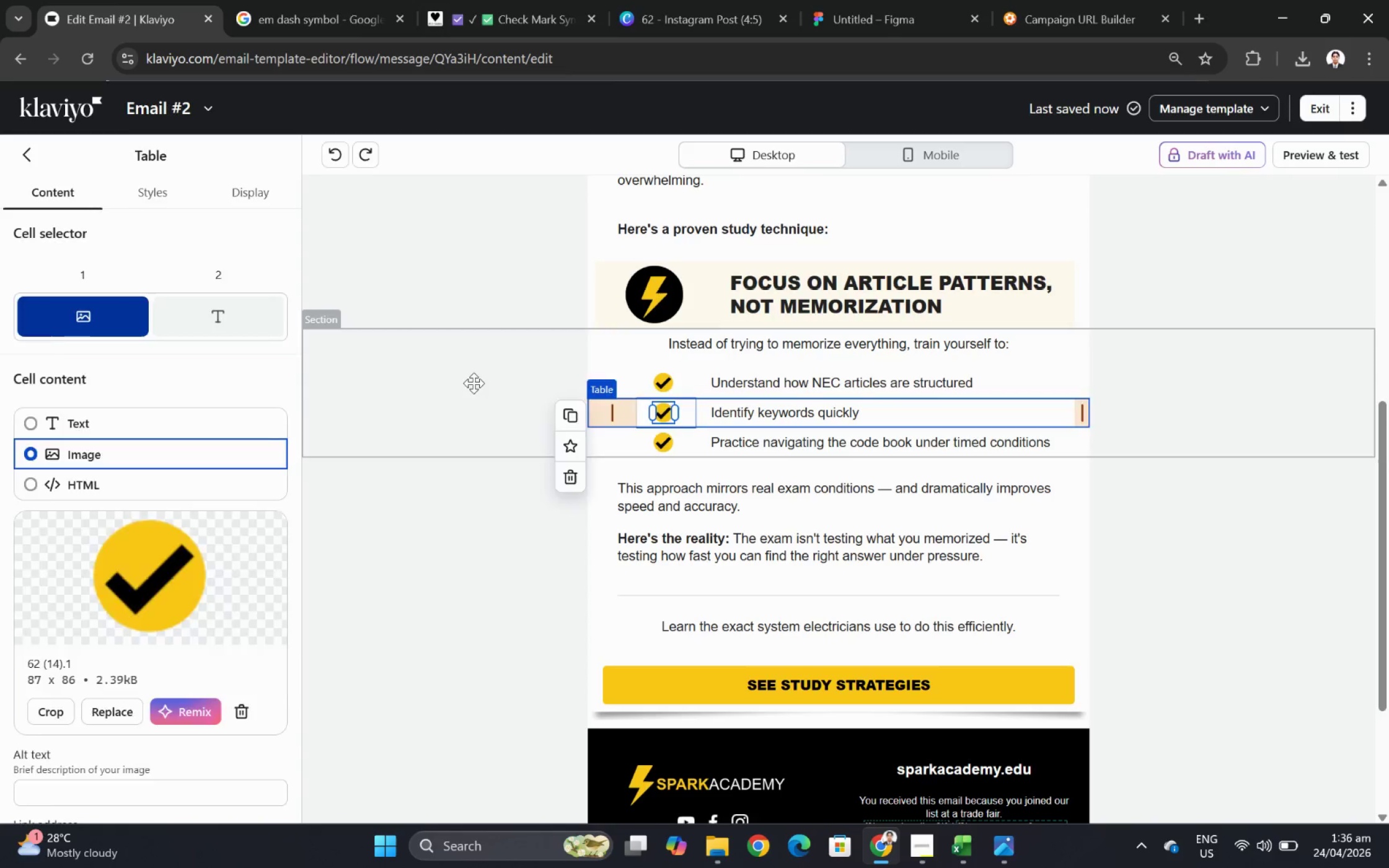 
left_click([588, 387])
 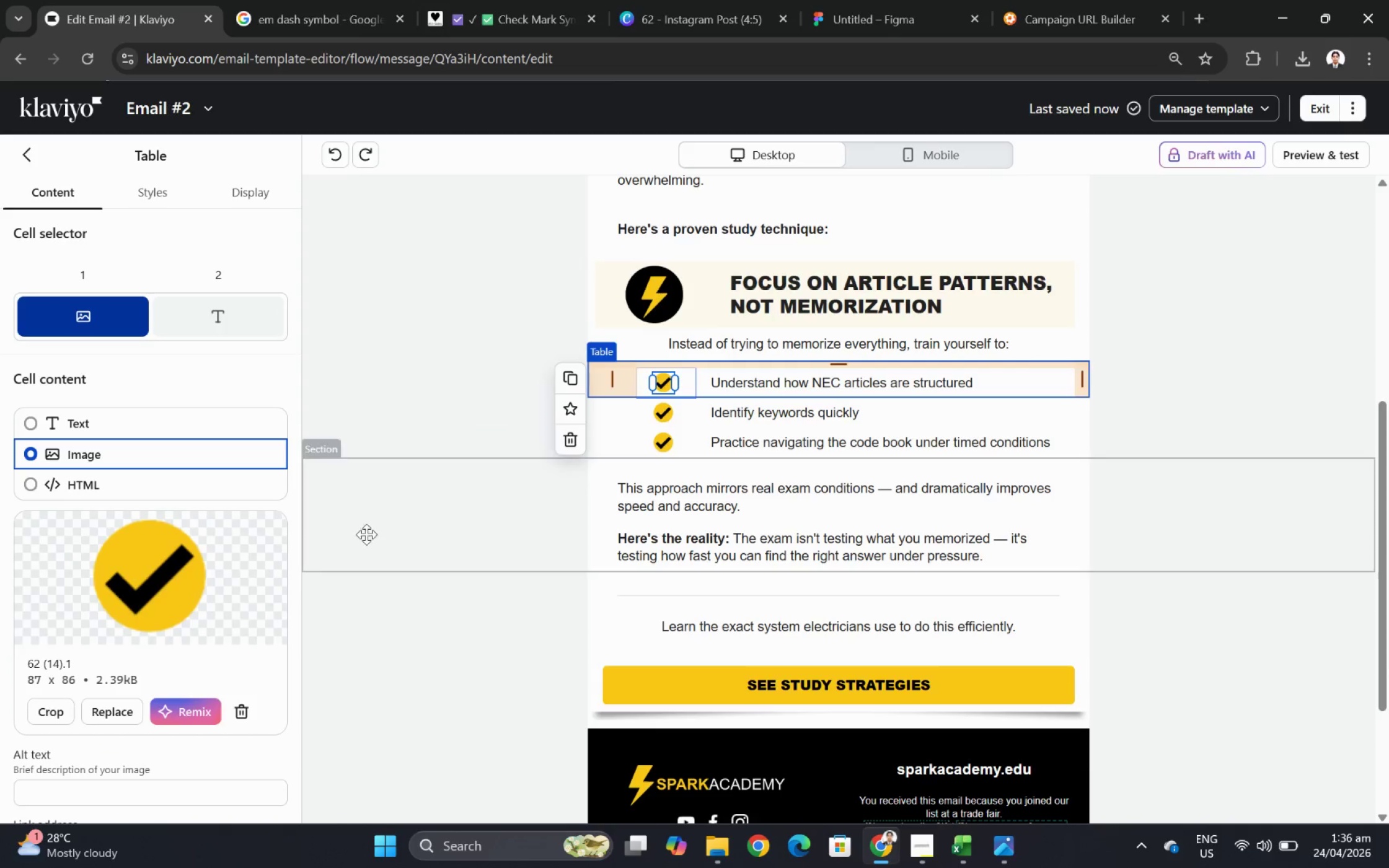 
scroll: coordinate [253, 635], scroll_direction: down, amount: 4.0
 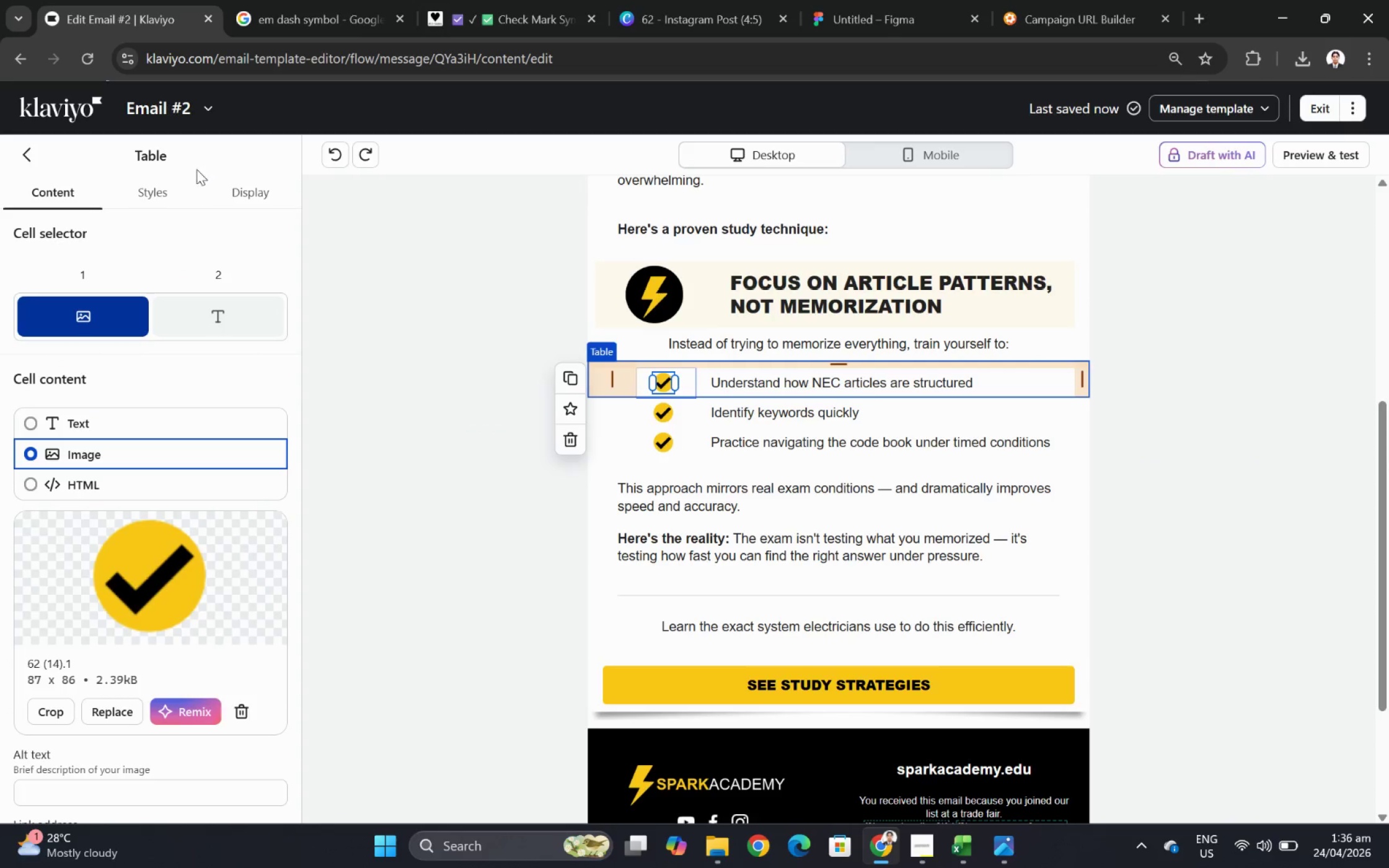 
left_click([143, 191])
 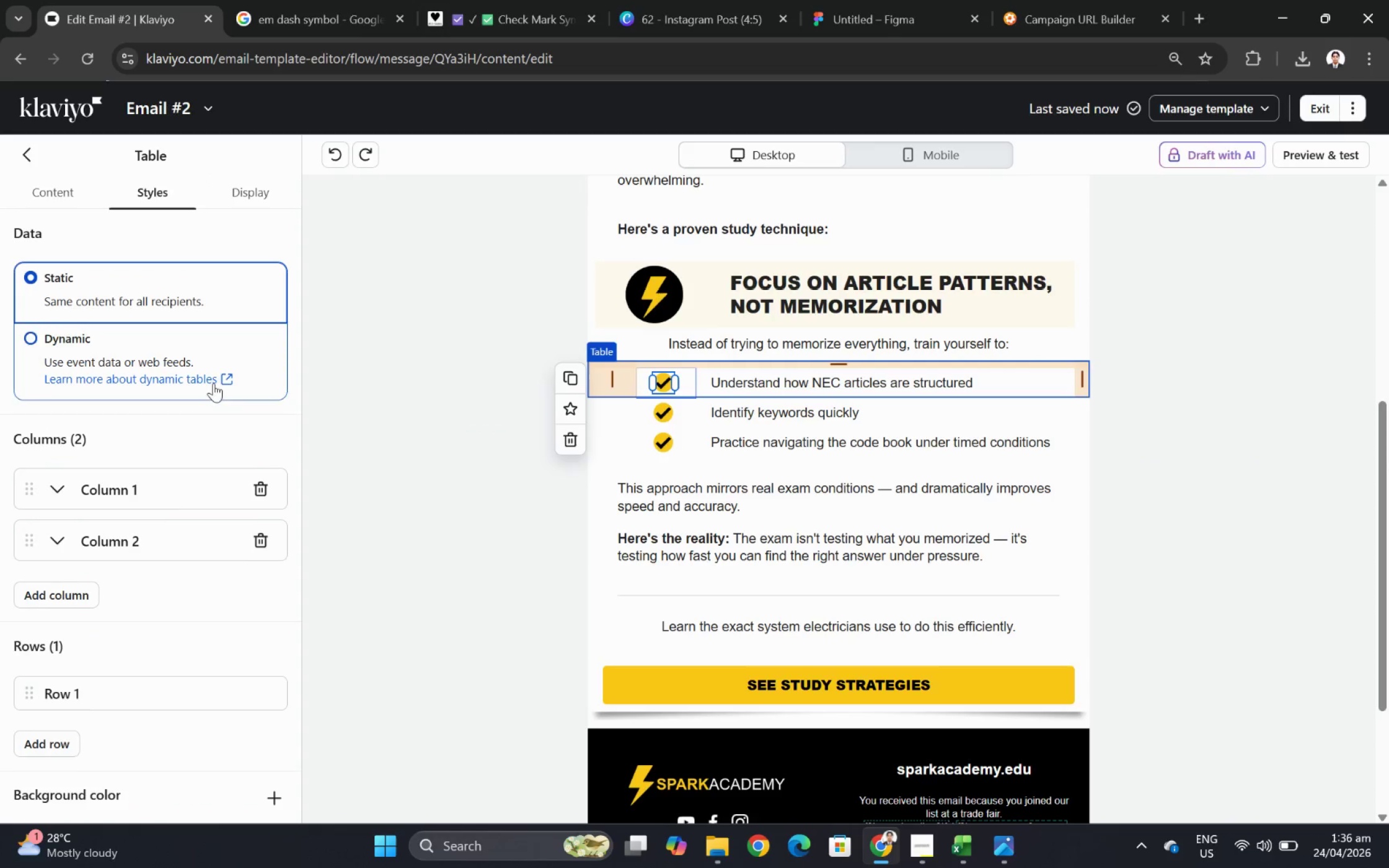 
scroll: coordinate [206, 540], scroll_direction: down, amount: 10.0
 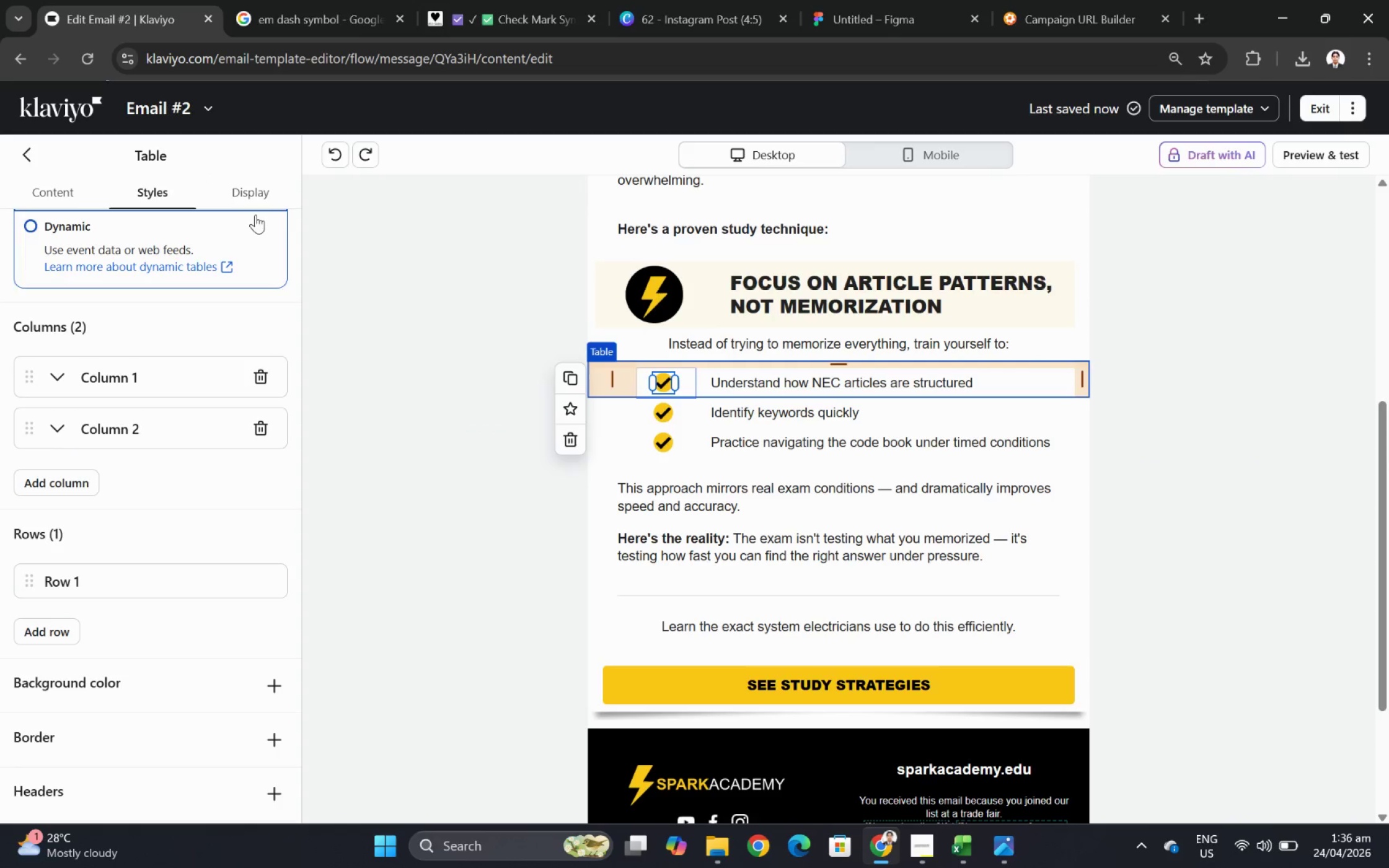 
left_click([260, 193])
 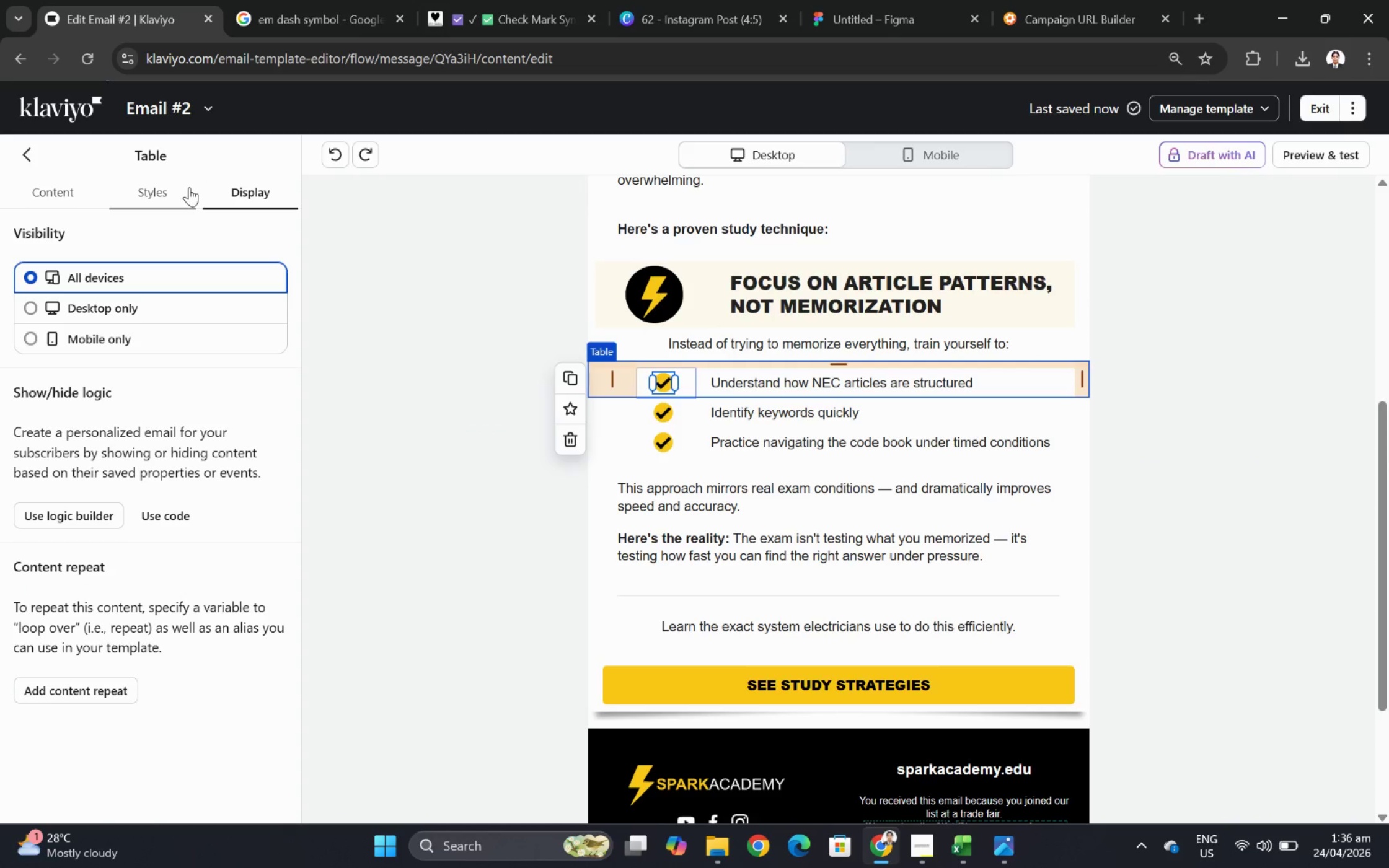 
left_click([189, 187])
 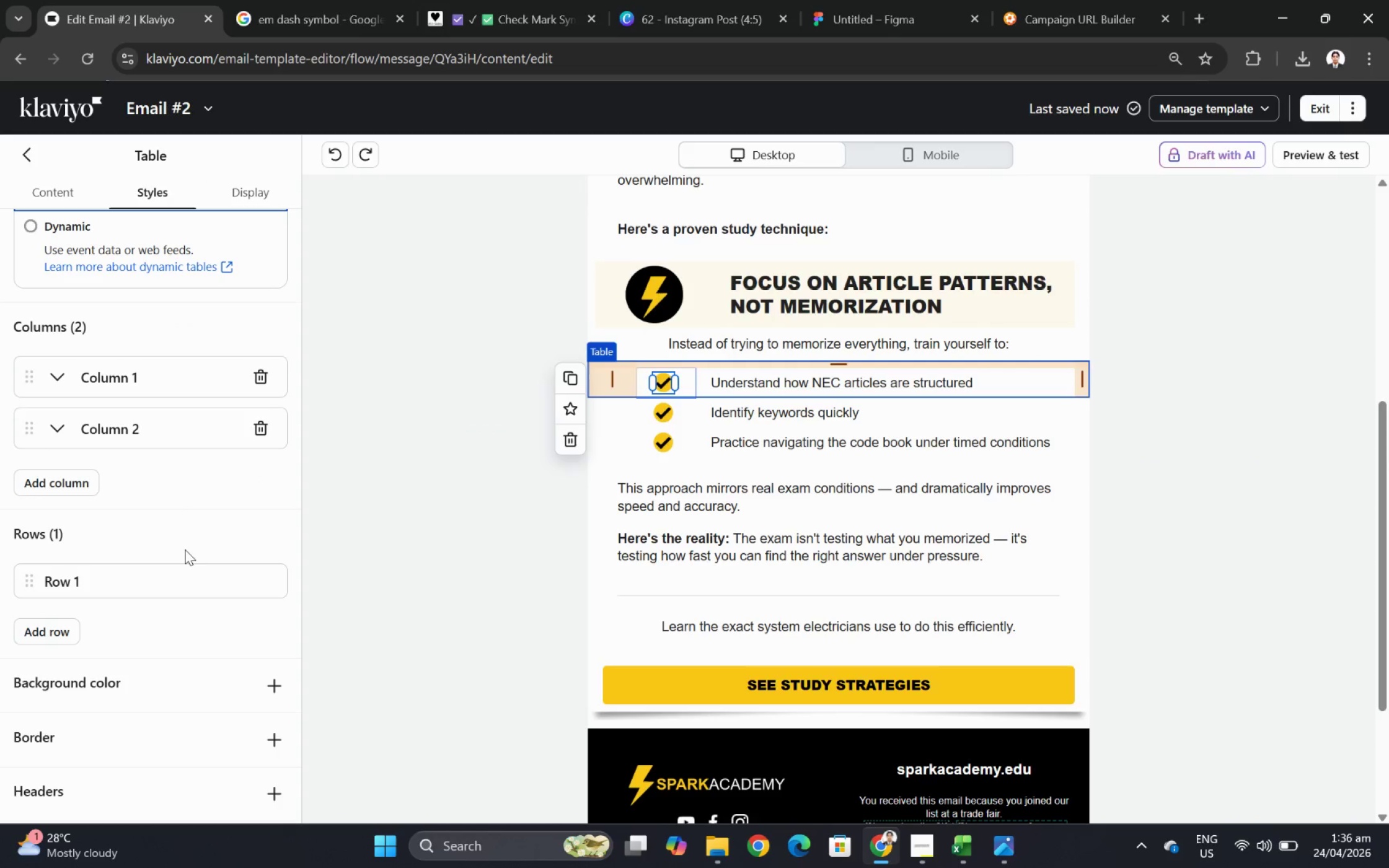 
scroll: coordinate [185, 556], scroll_direction: down, amount: 2.0
 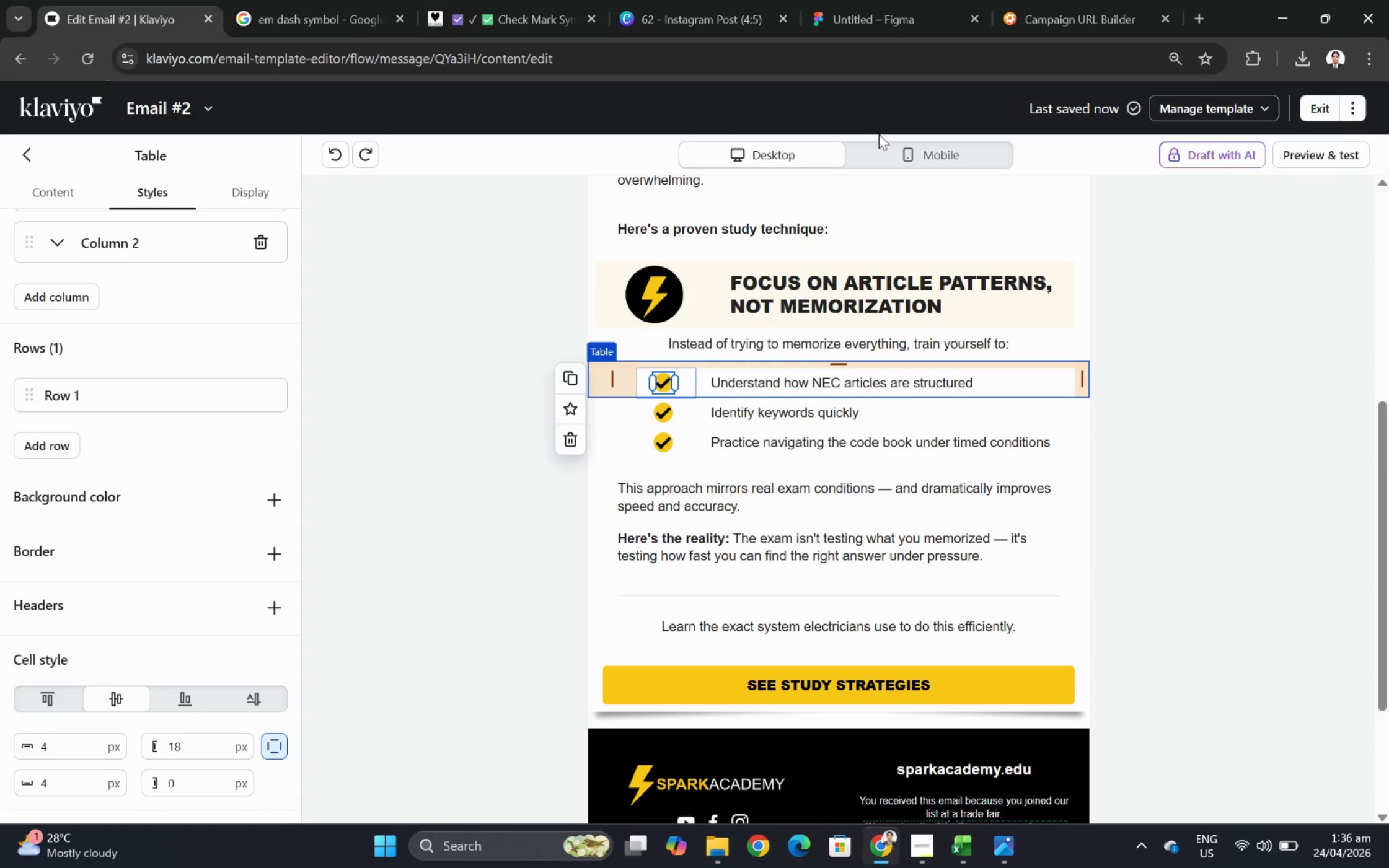 
left_click([913, 157])
 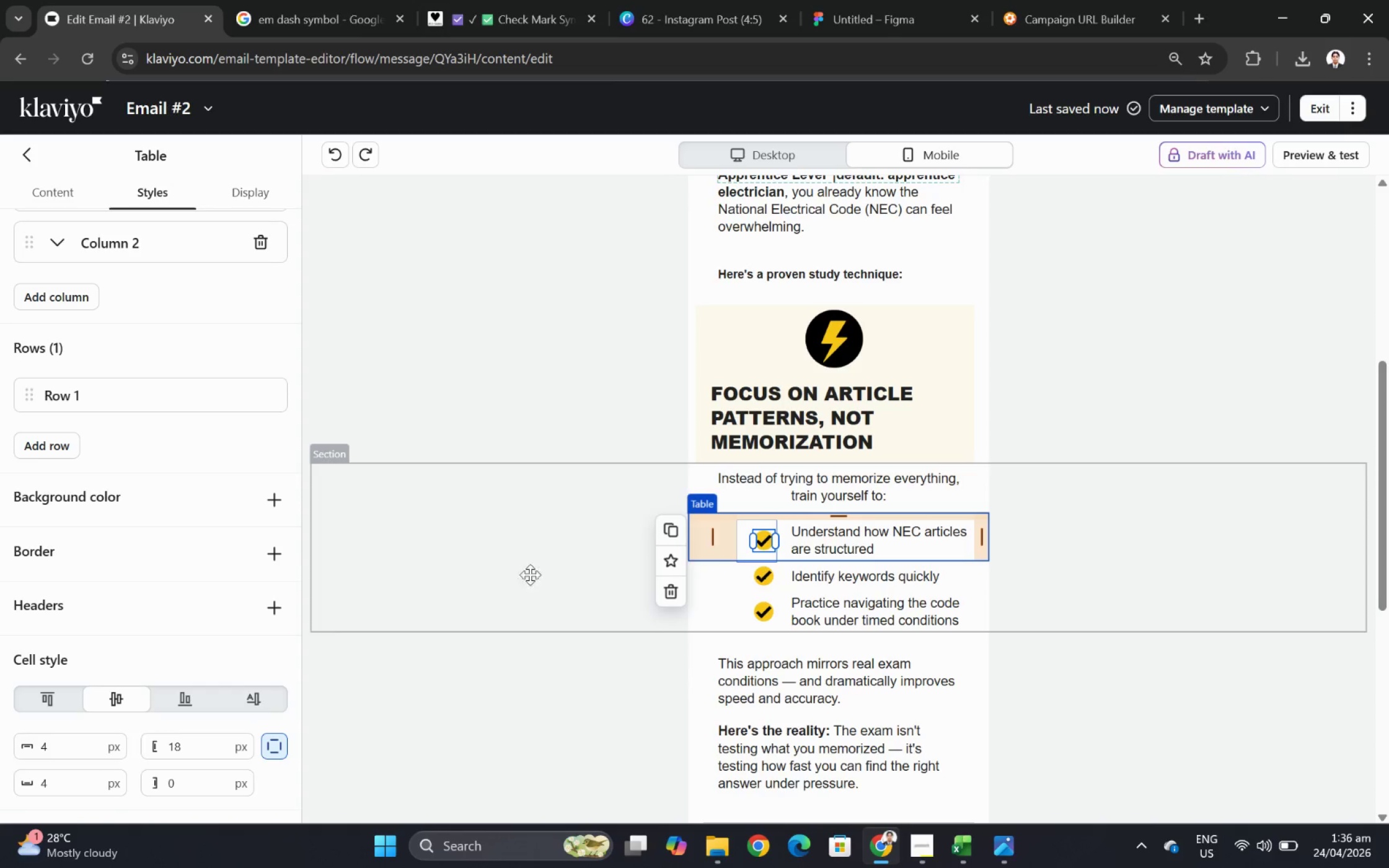 
scroll: coordinate [713, 551], scroll_direction: down, amount: 1.0
 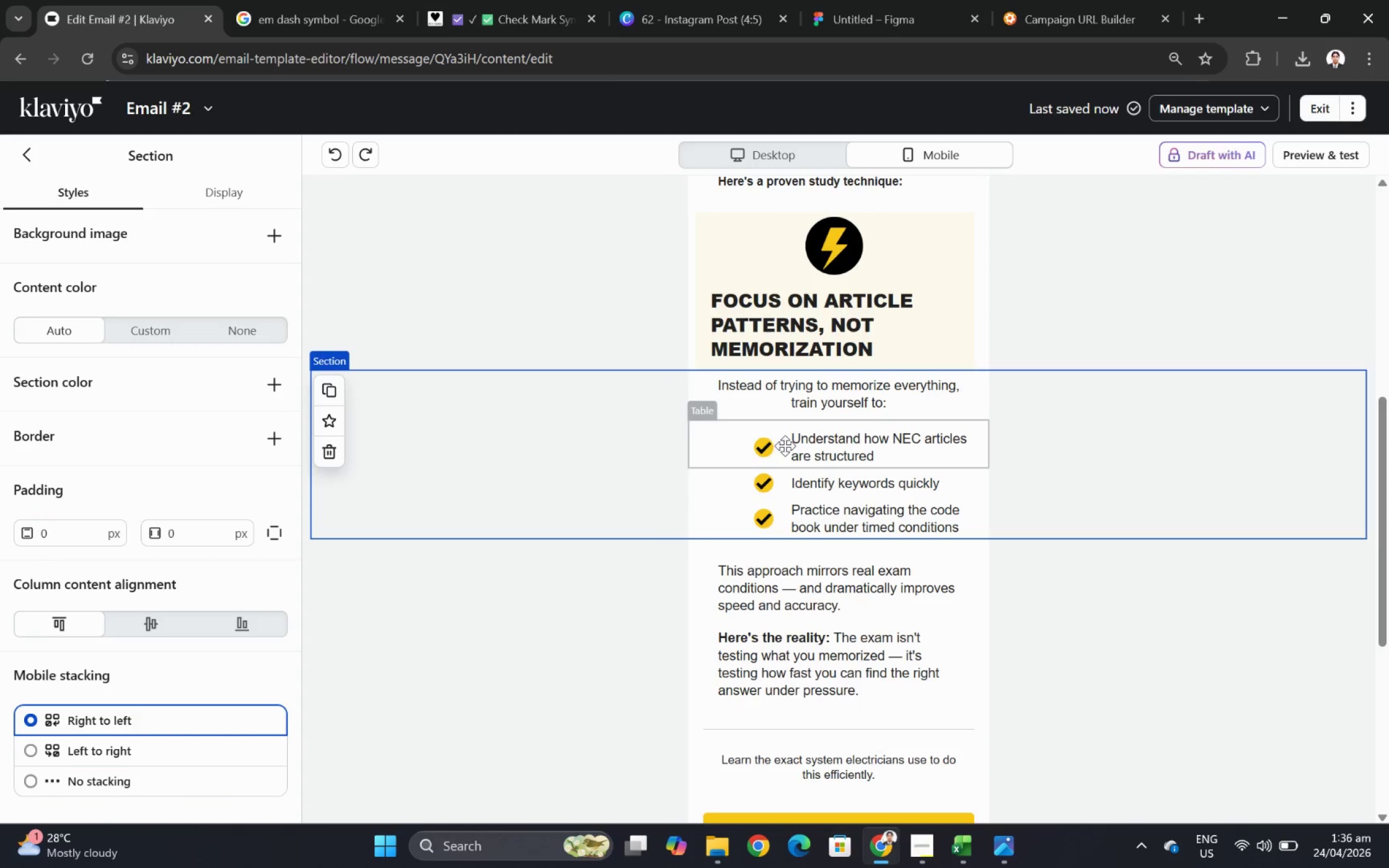 
left_click([976, 445])
 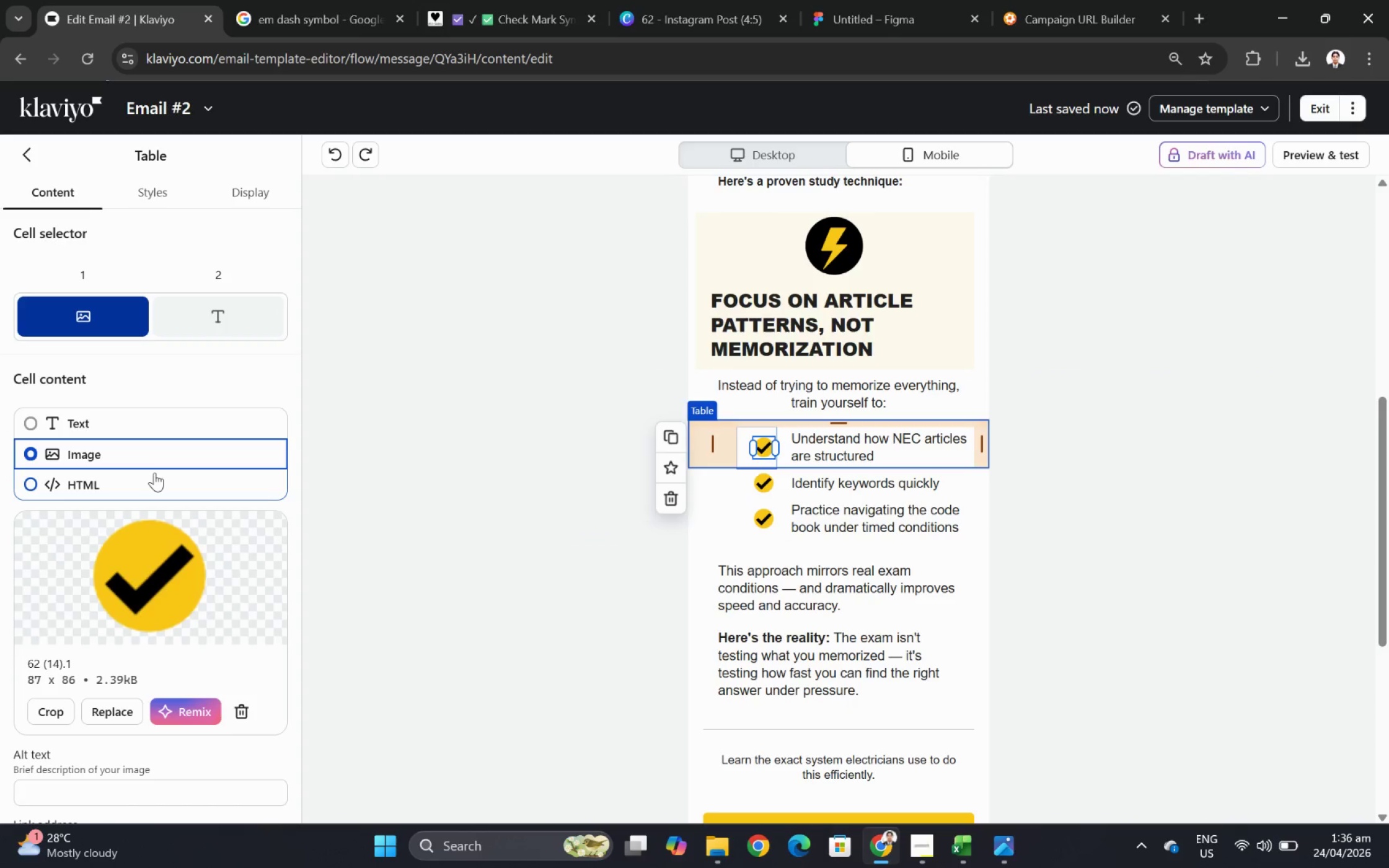 
left_click([138, 193])
 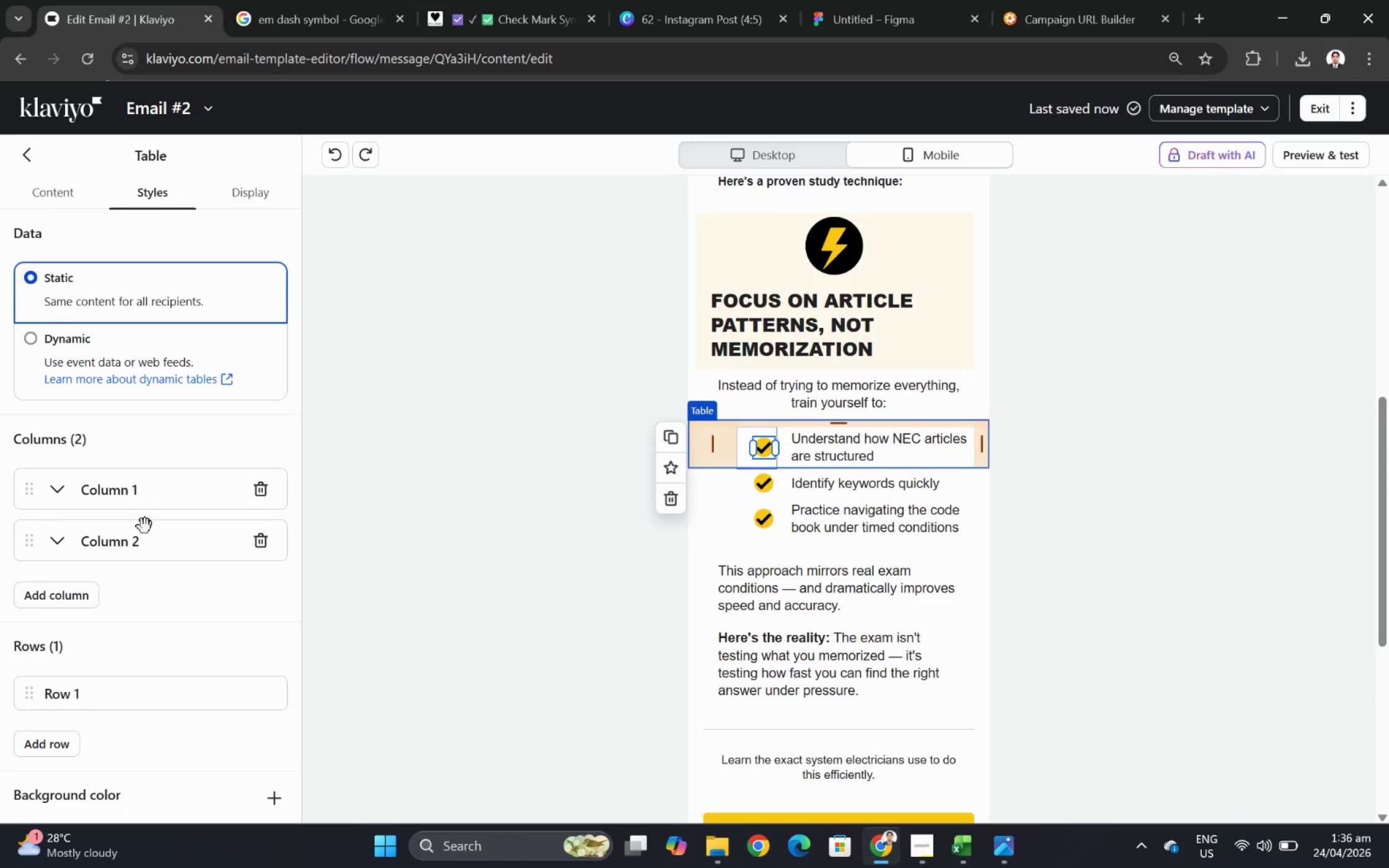 
scroll: coordinate [145, 530], scroll_direction: down, amount: 8.0
 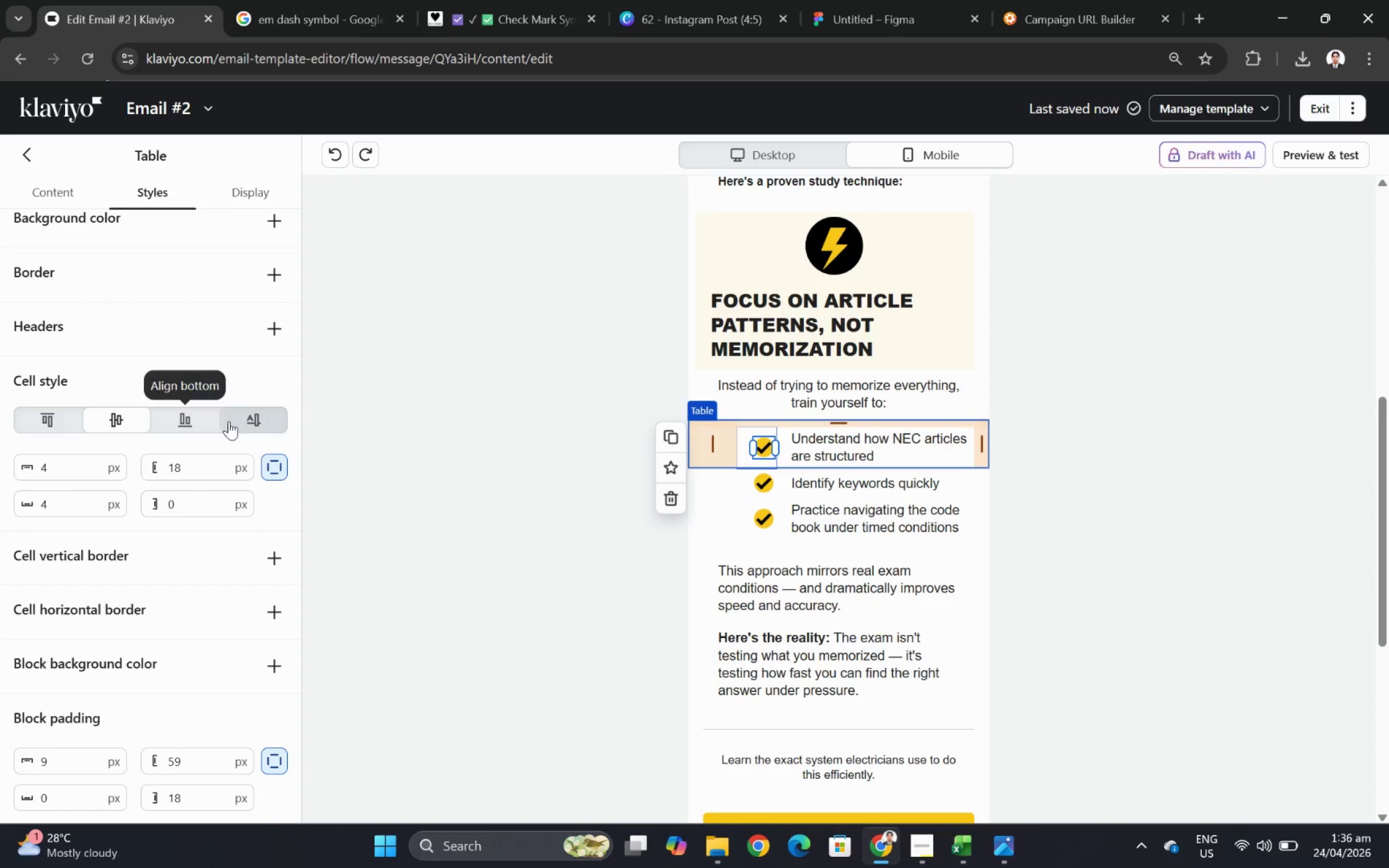 
left_click([247, 421])
 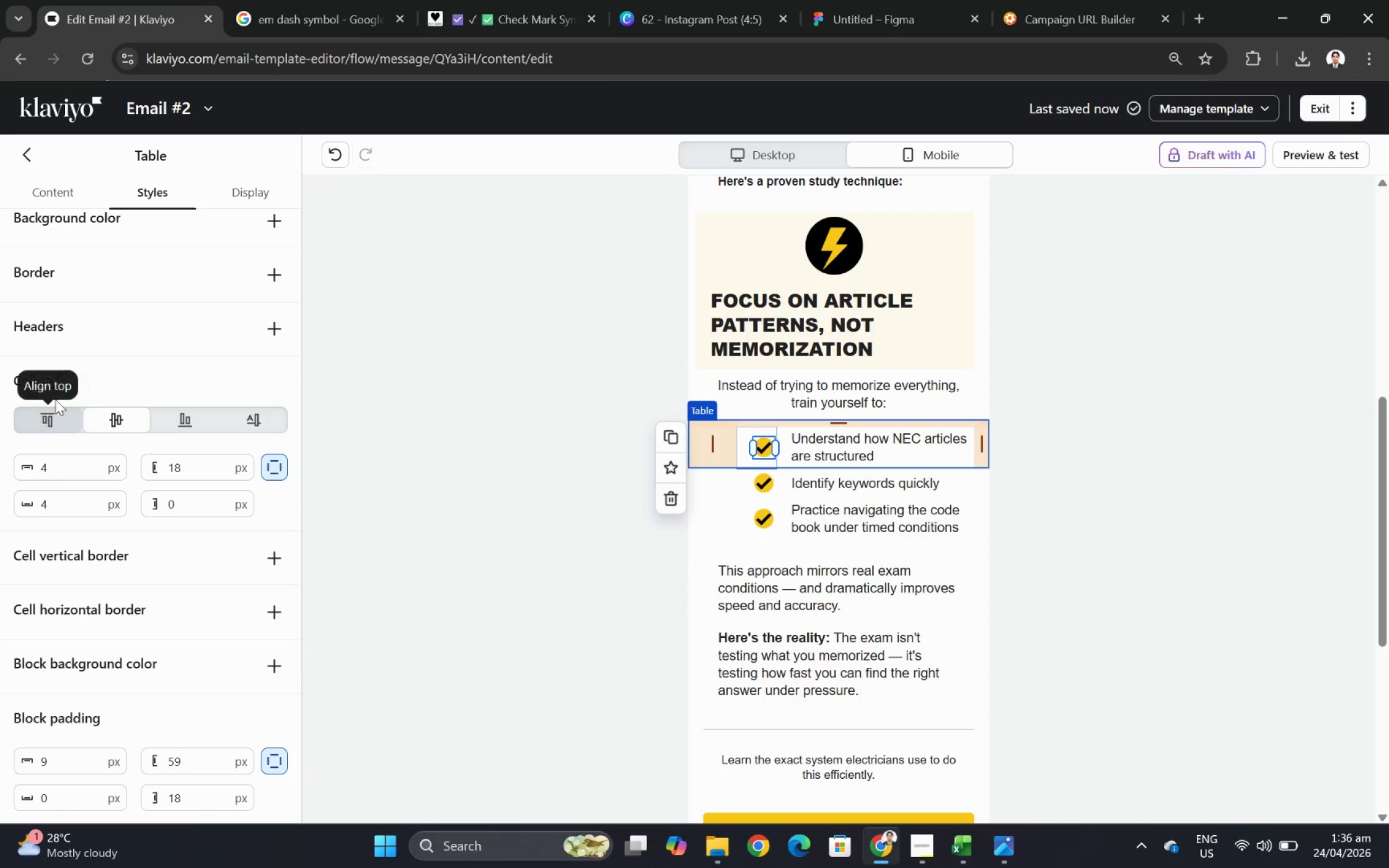 
wait(6.33)
 